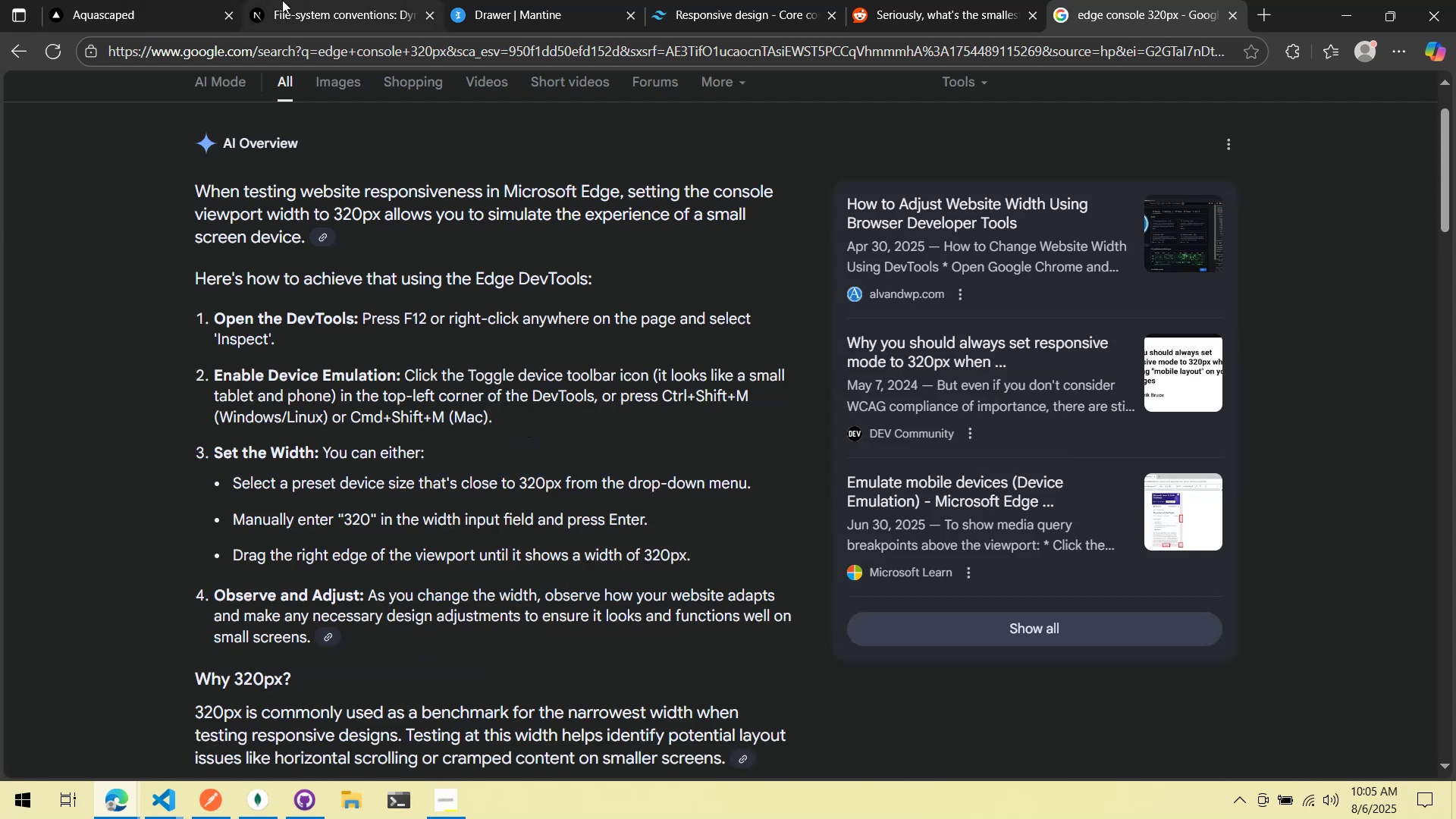 
left_click([282, 0])
 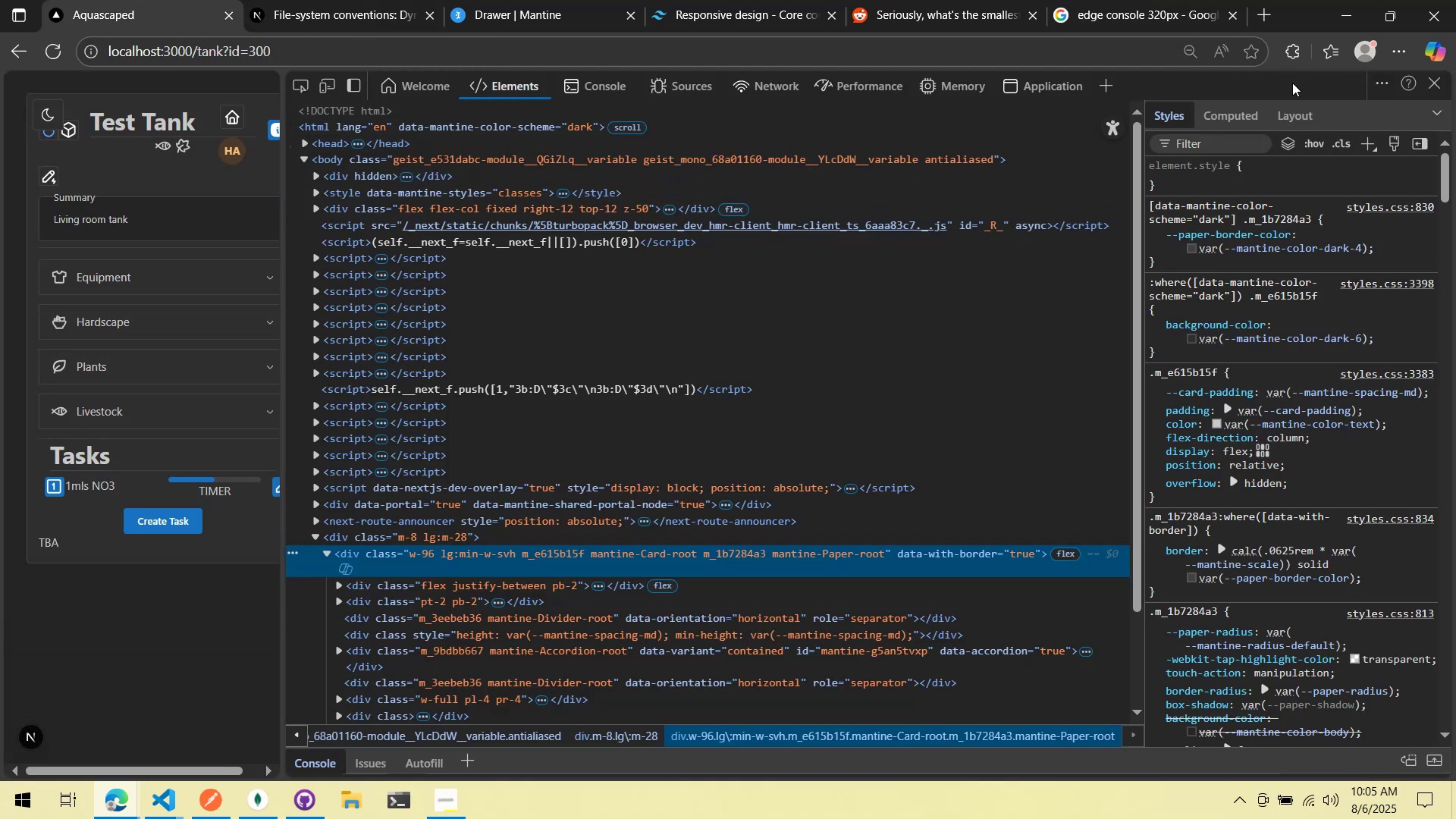 
left_click([1382, 91])
 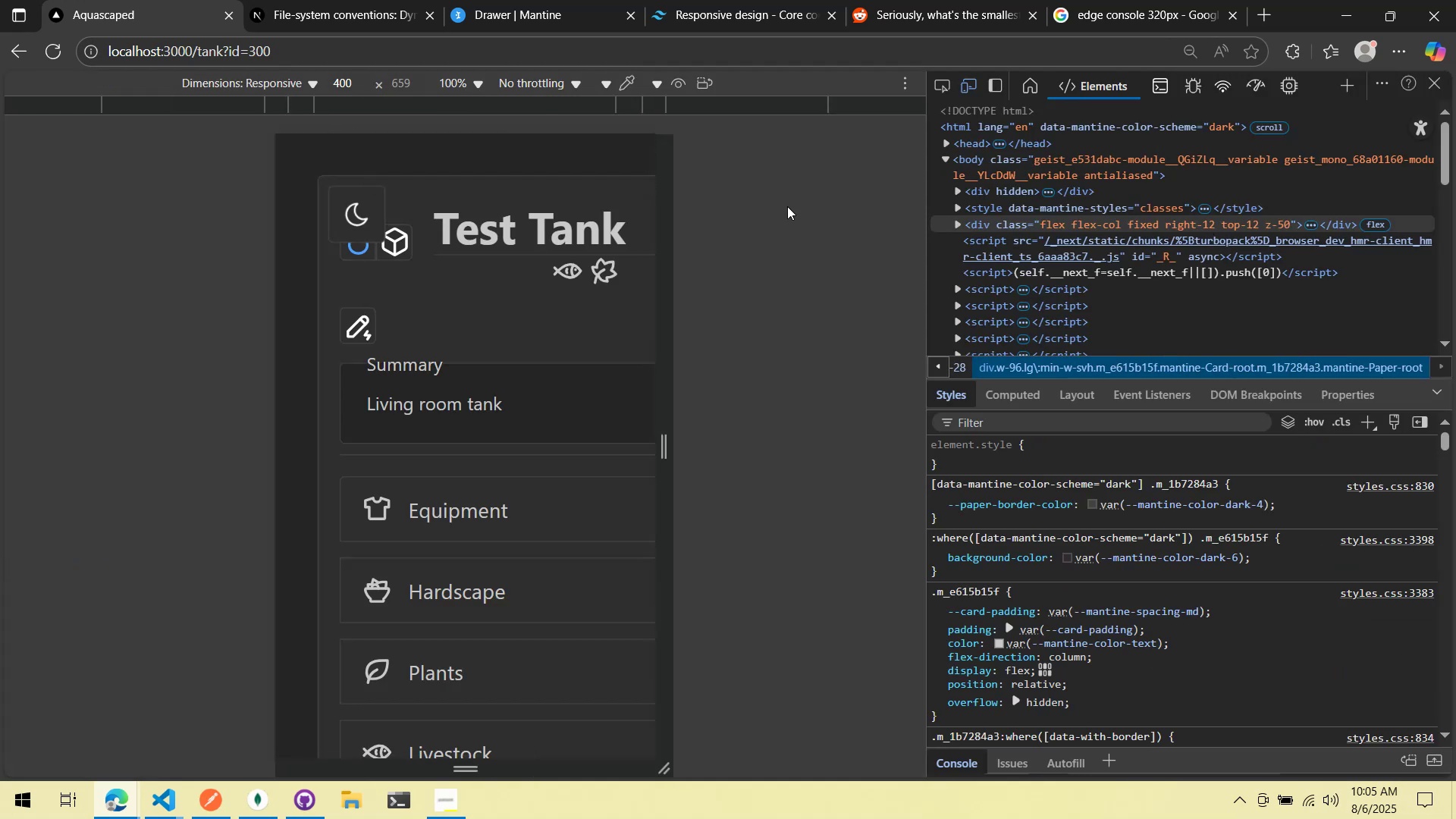 
wait(6.46)
 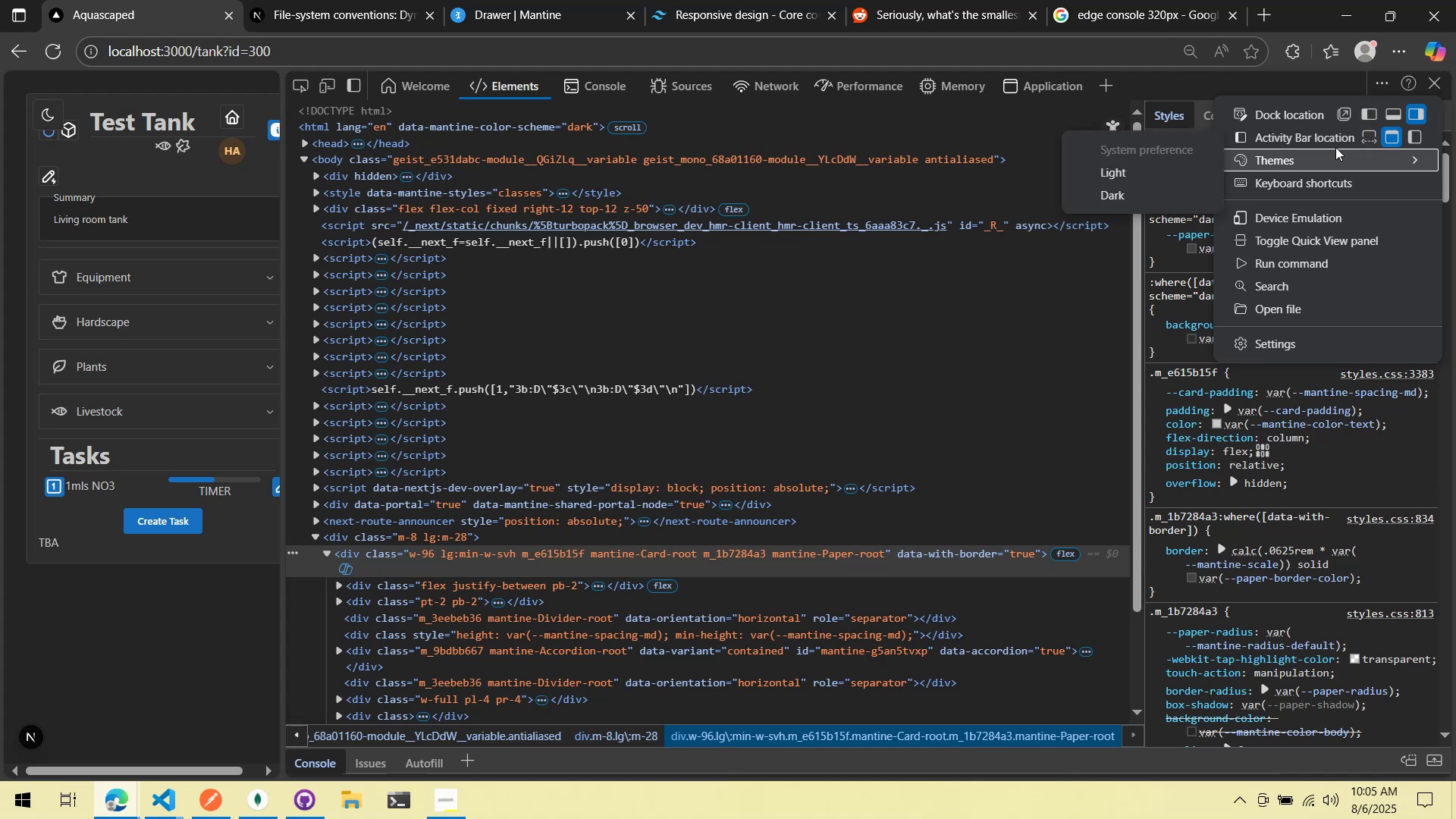 
scroll: coordinate [610, 270], scroll_direction: none, amount: 0.0
 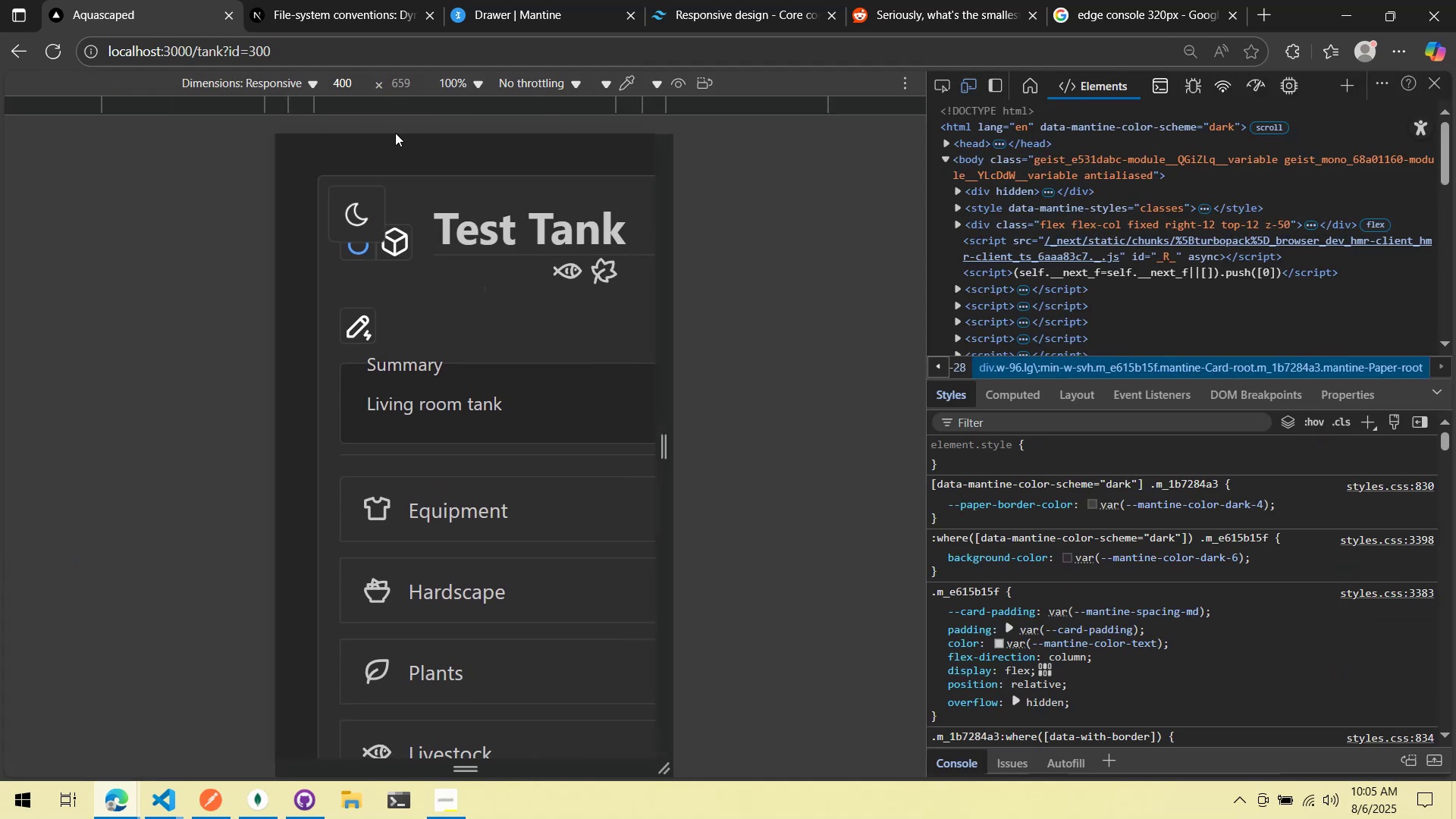 
left_click([272, 83])
 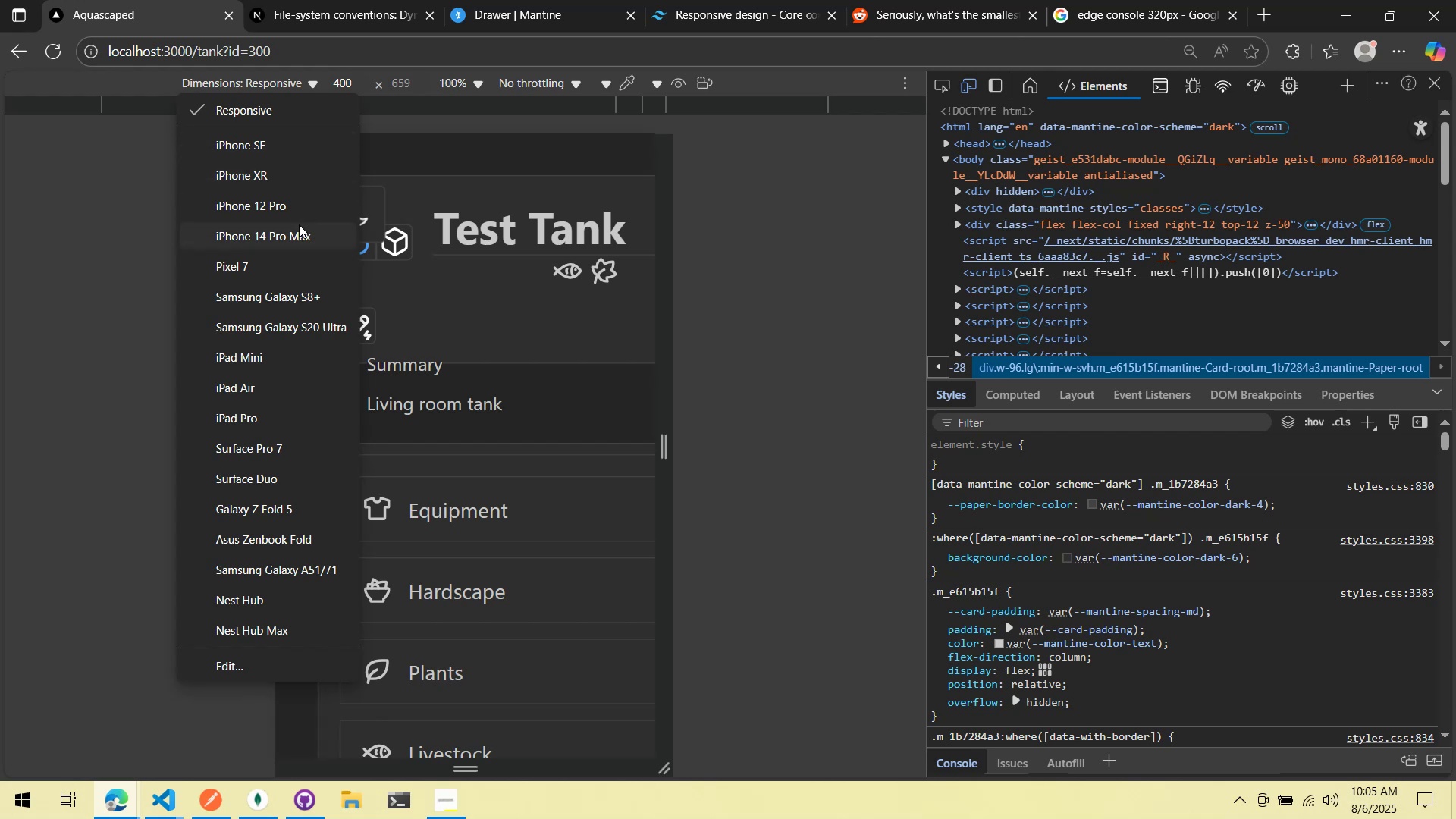 
left_click([286, 142])
 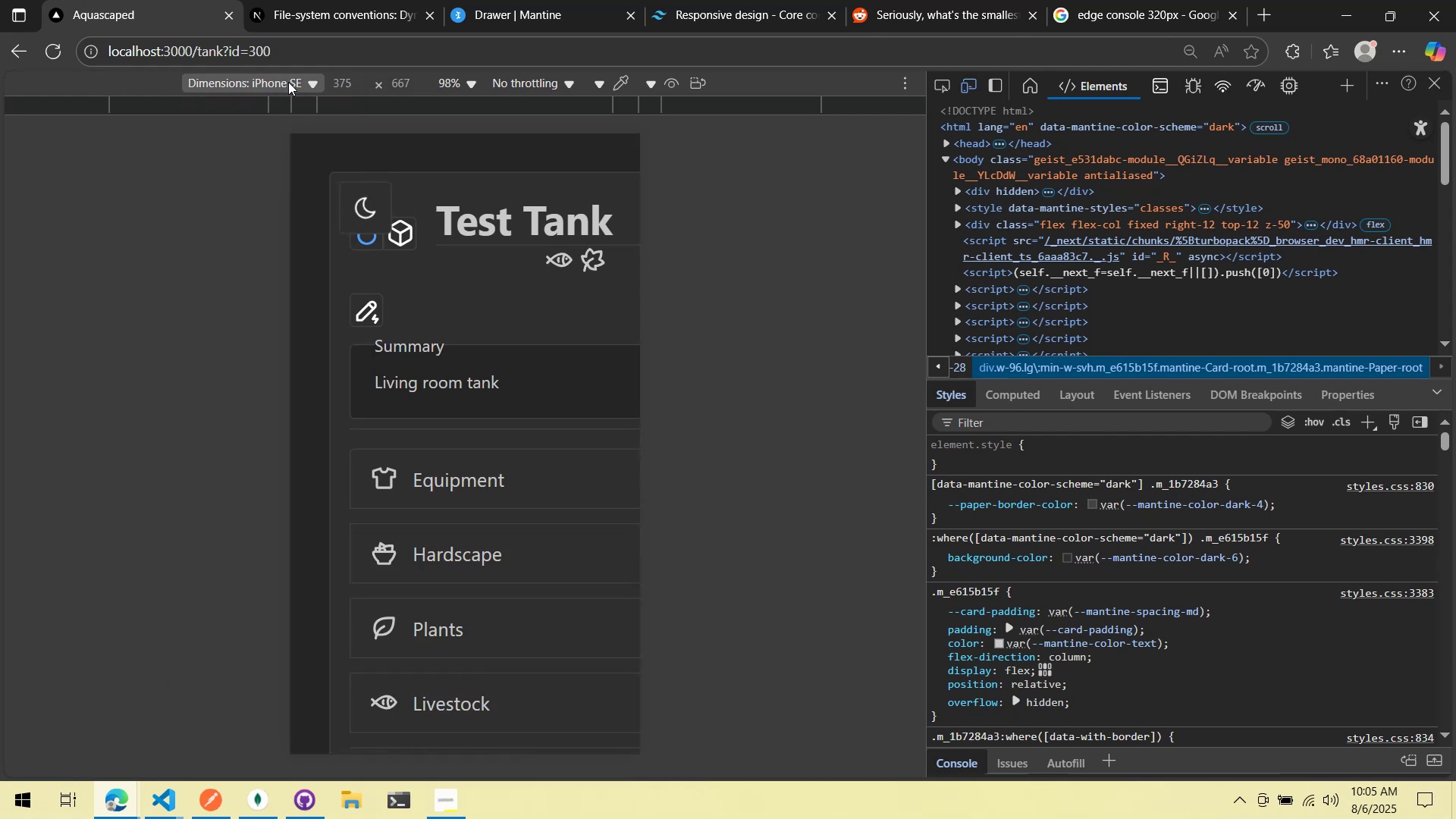 
left_click([285, 82])
 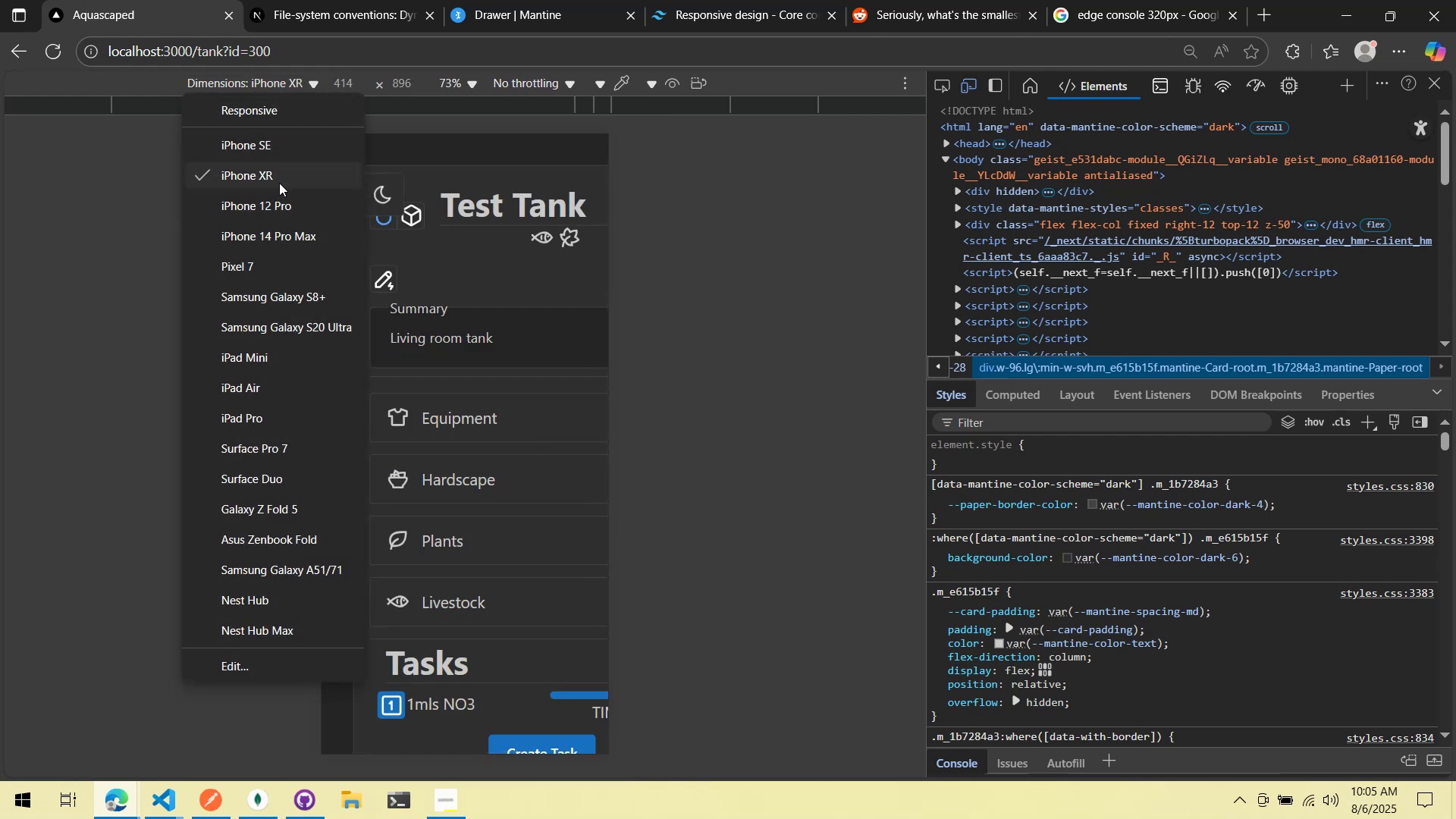 
left_click([278, 259])
 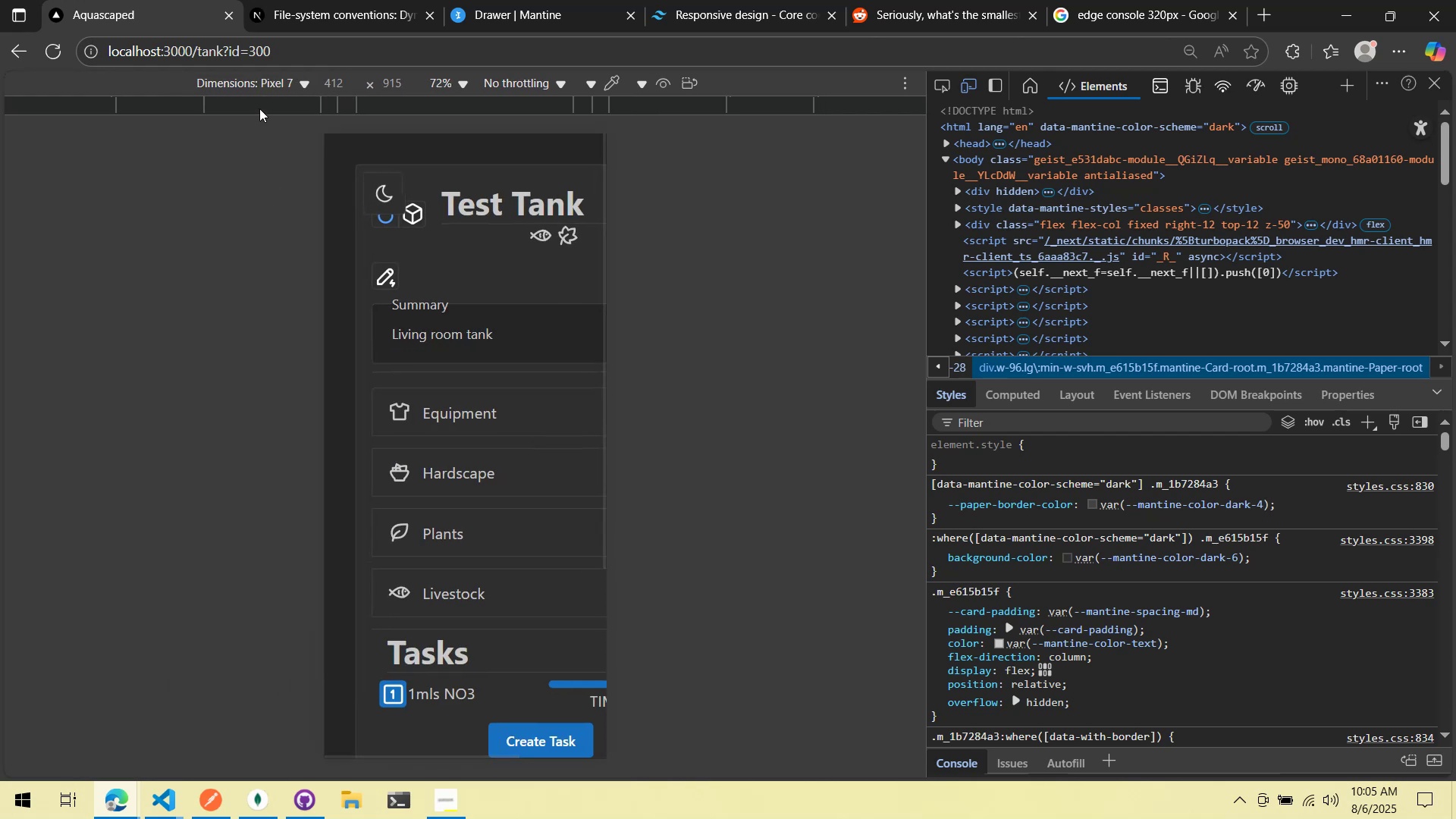 
left_click([259, 78])
 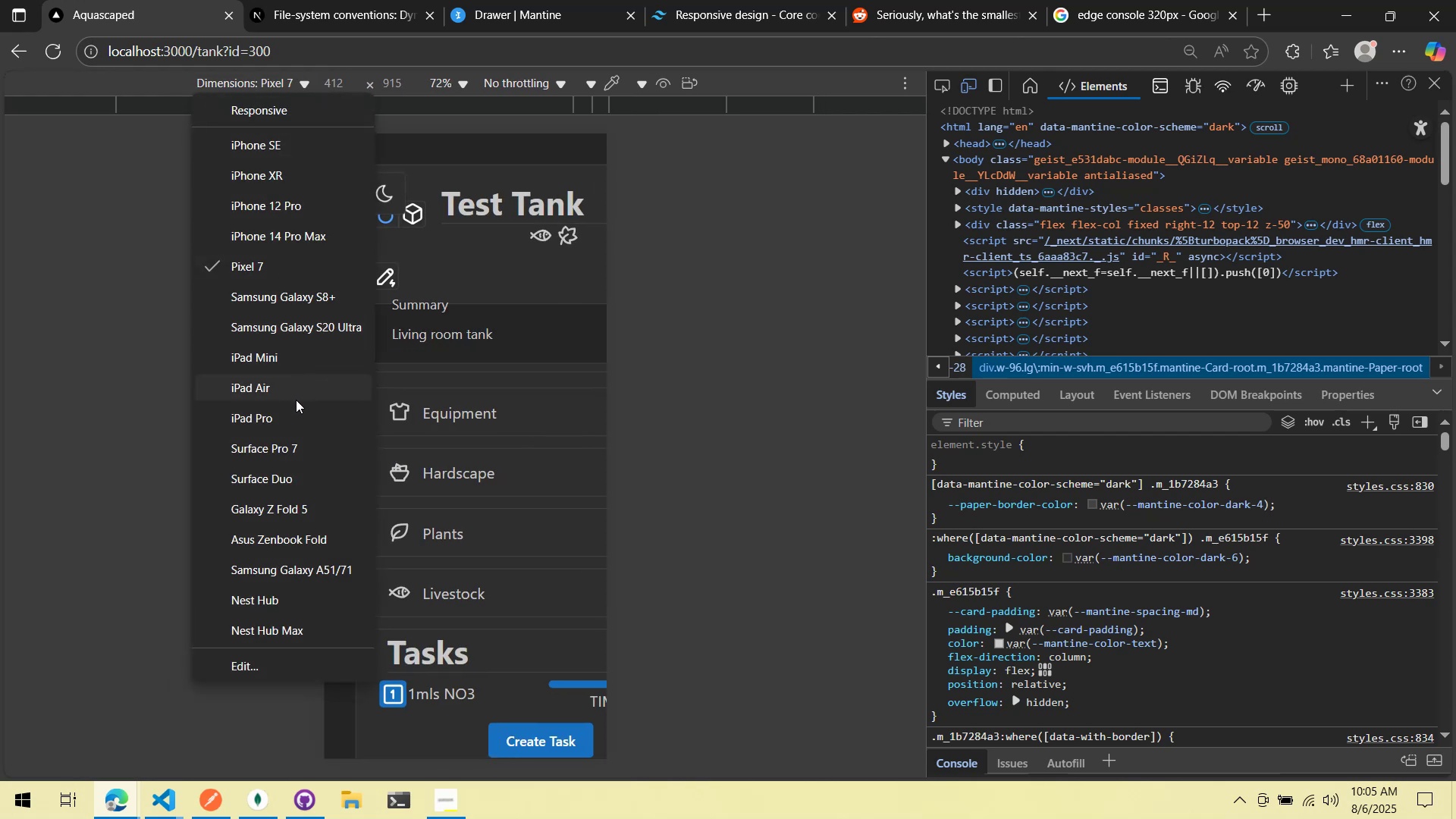 
scroll: coordinate [299, 402], scroll_direction: none, amount: 0.0
 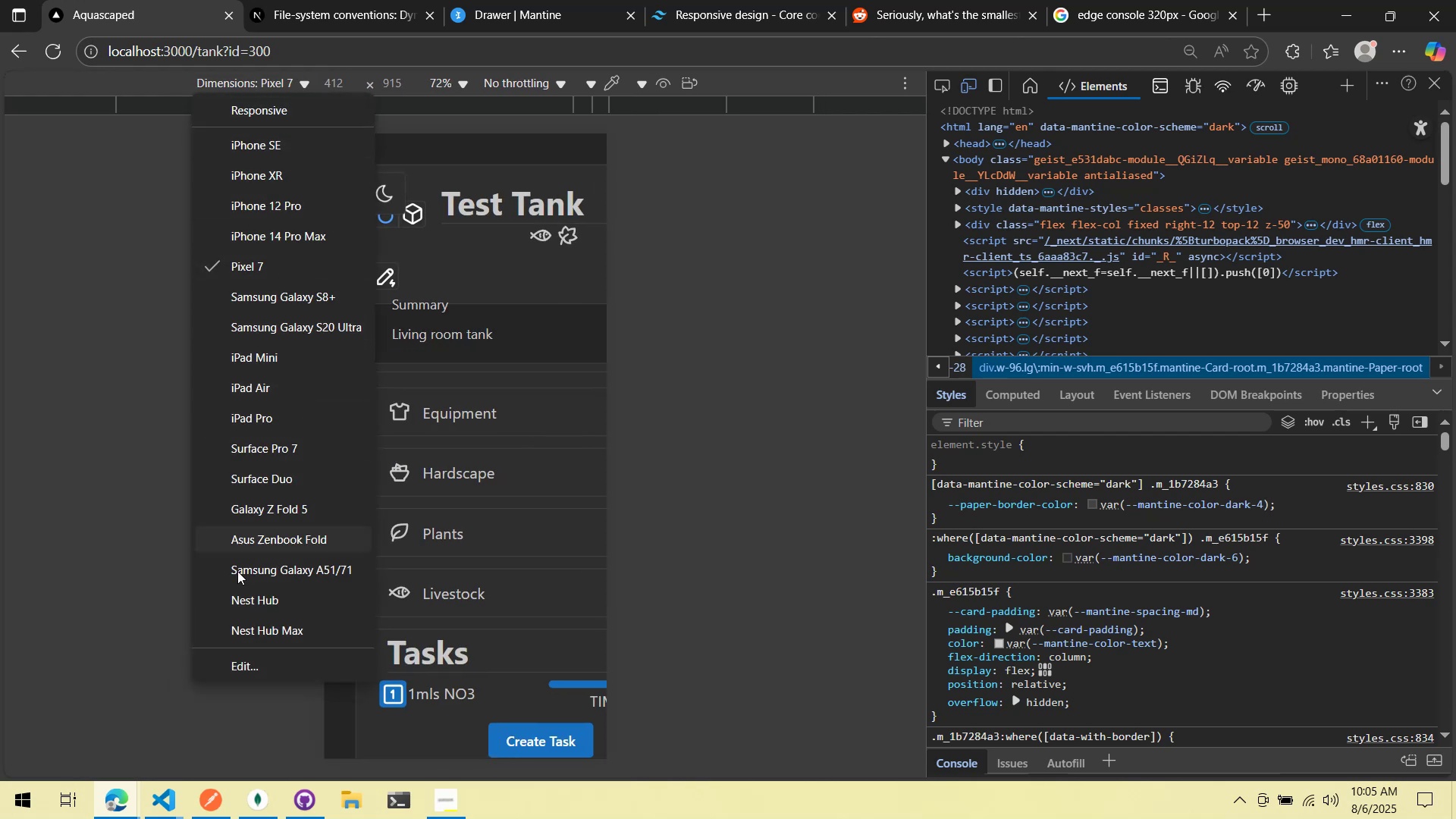 
left_click([244, 650])
 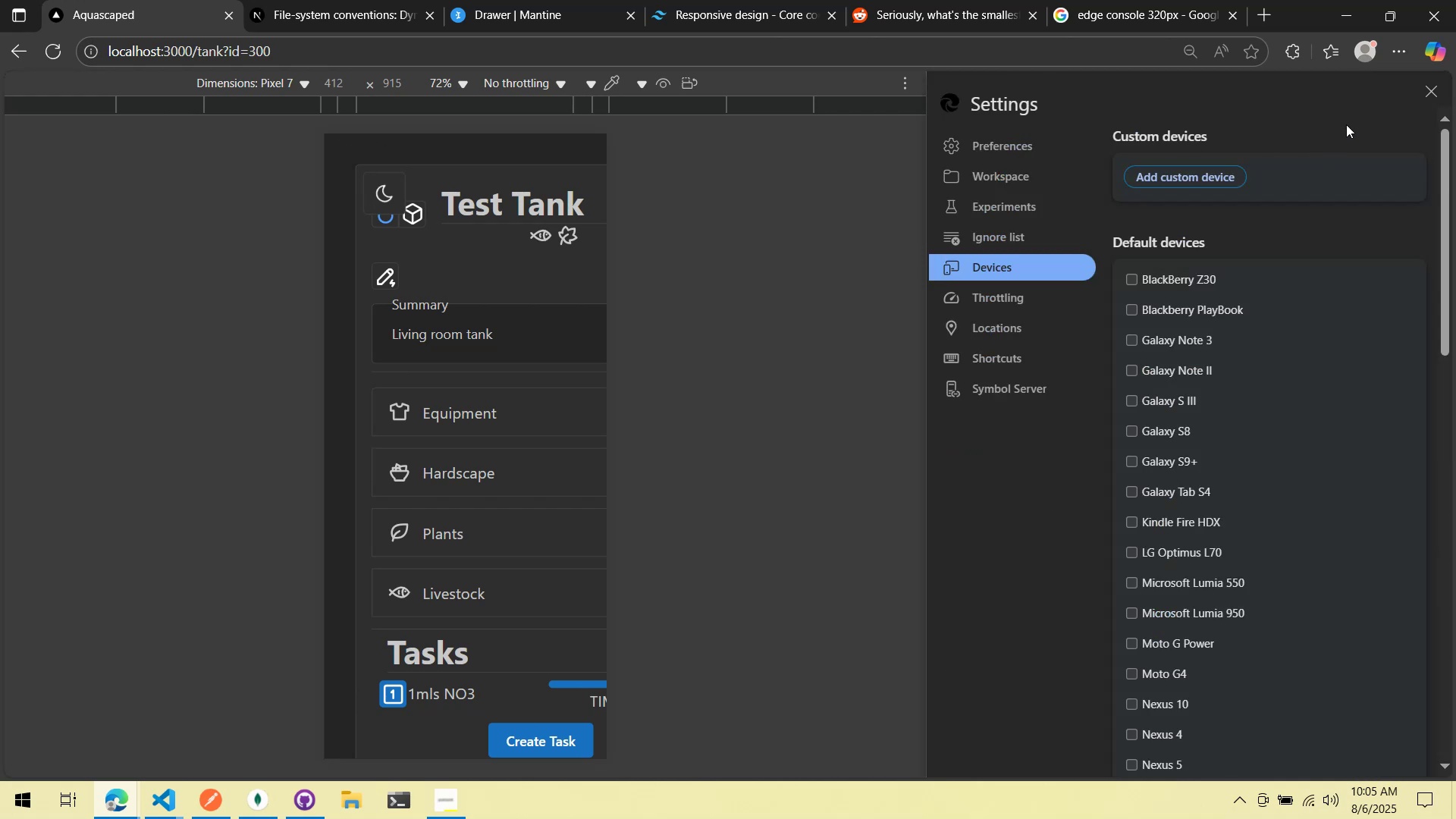 
left_click([1423, 90])
 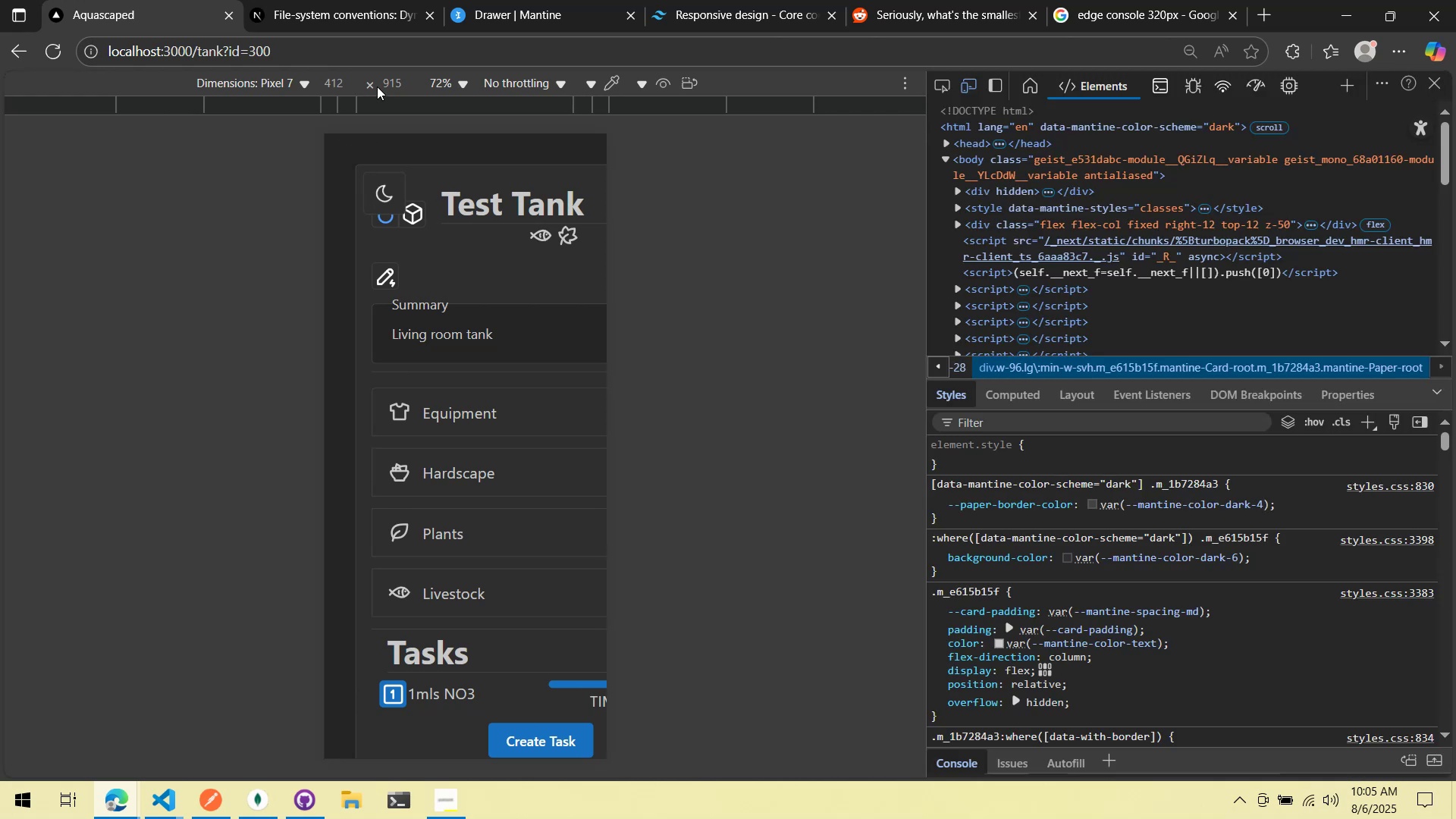 
left_click_drag(start_coordinate=[350, 80], to_coordinate=[345, 79])
 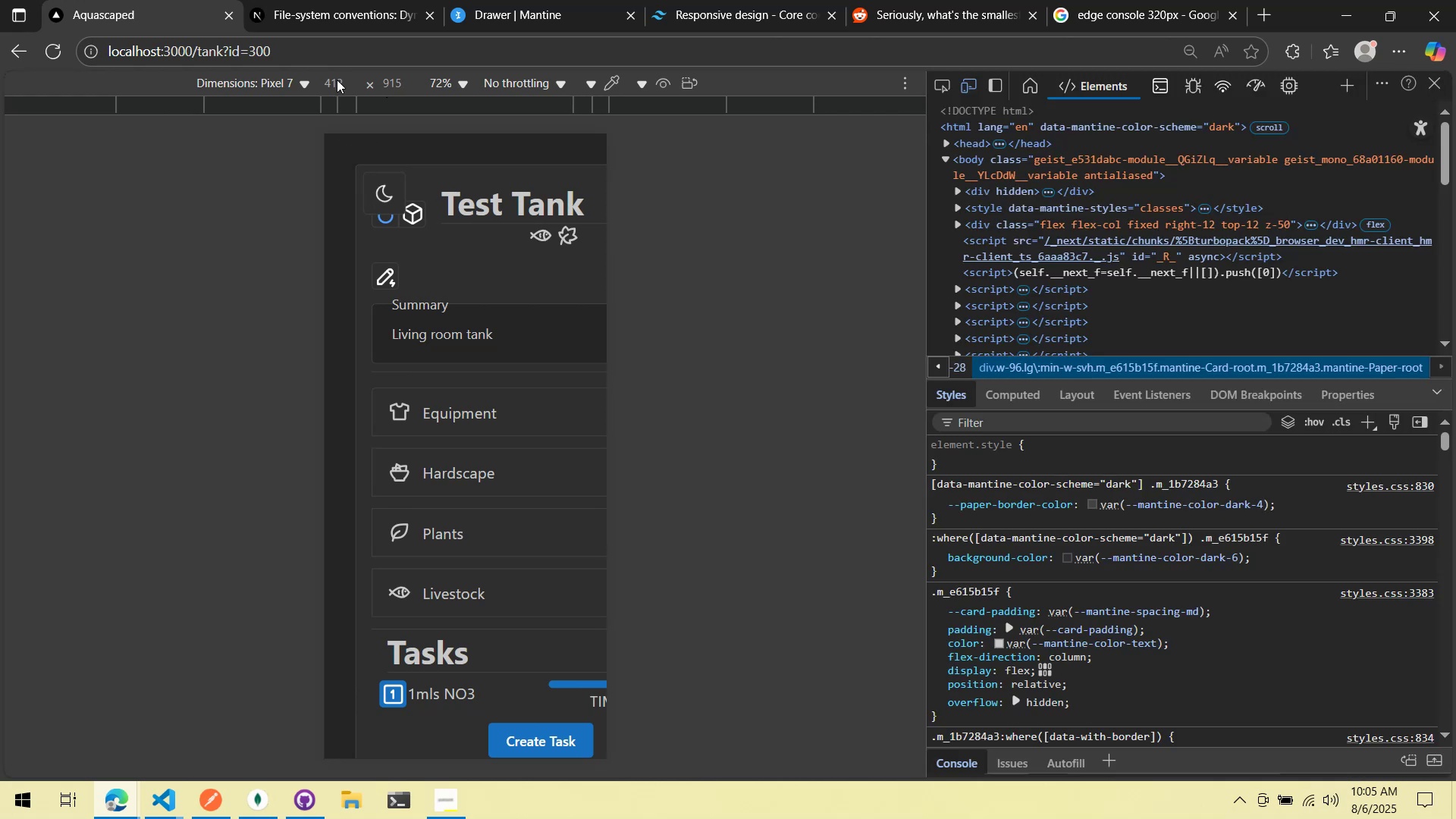 
double_click([337, 80])
 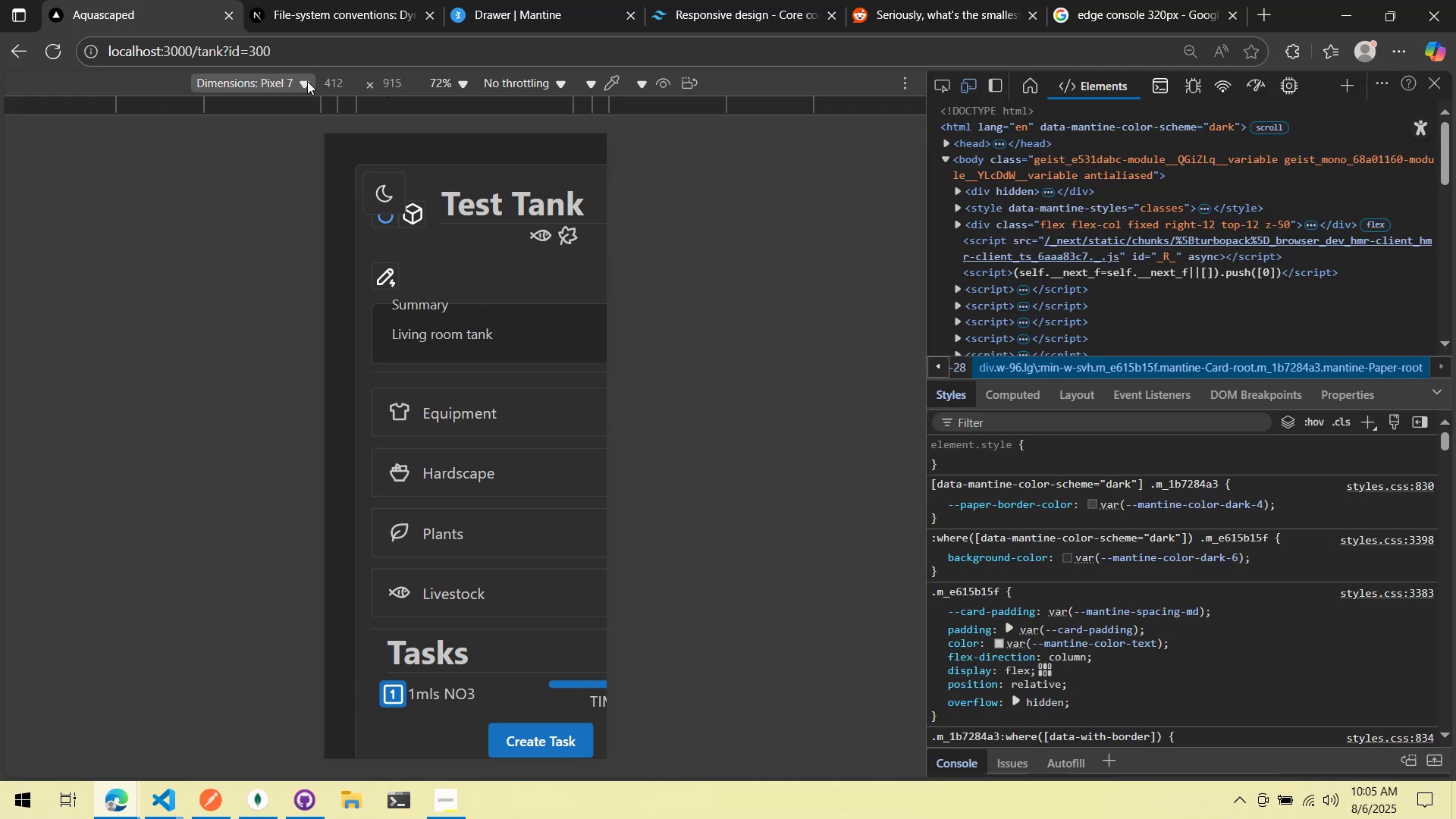 
triple_click([307, 81])
 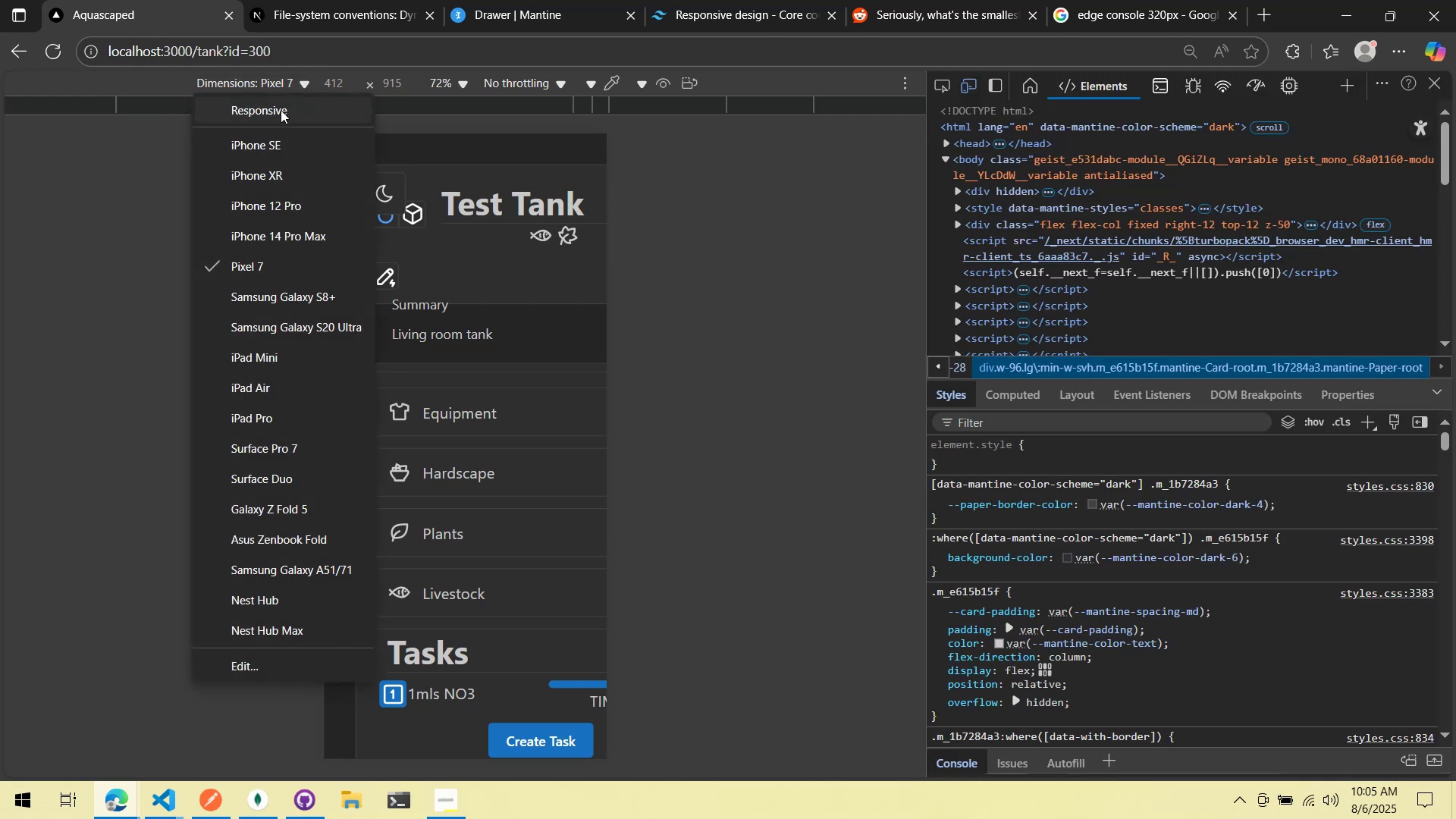 
left_click([274, 118])
 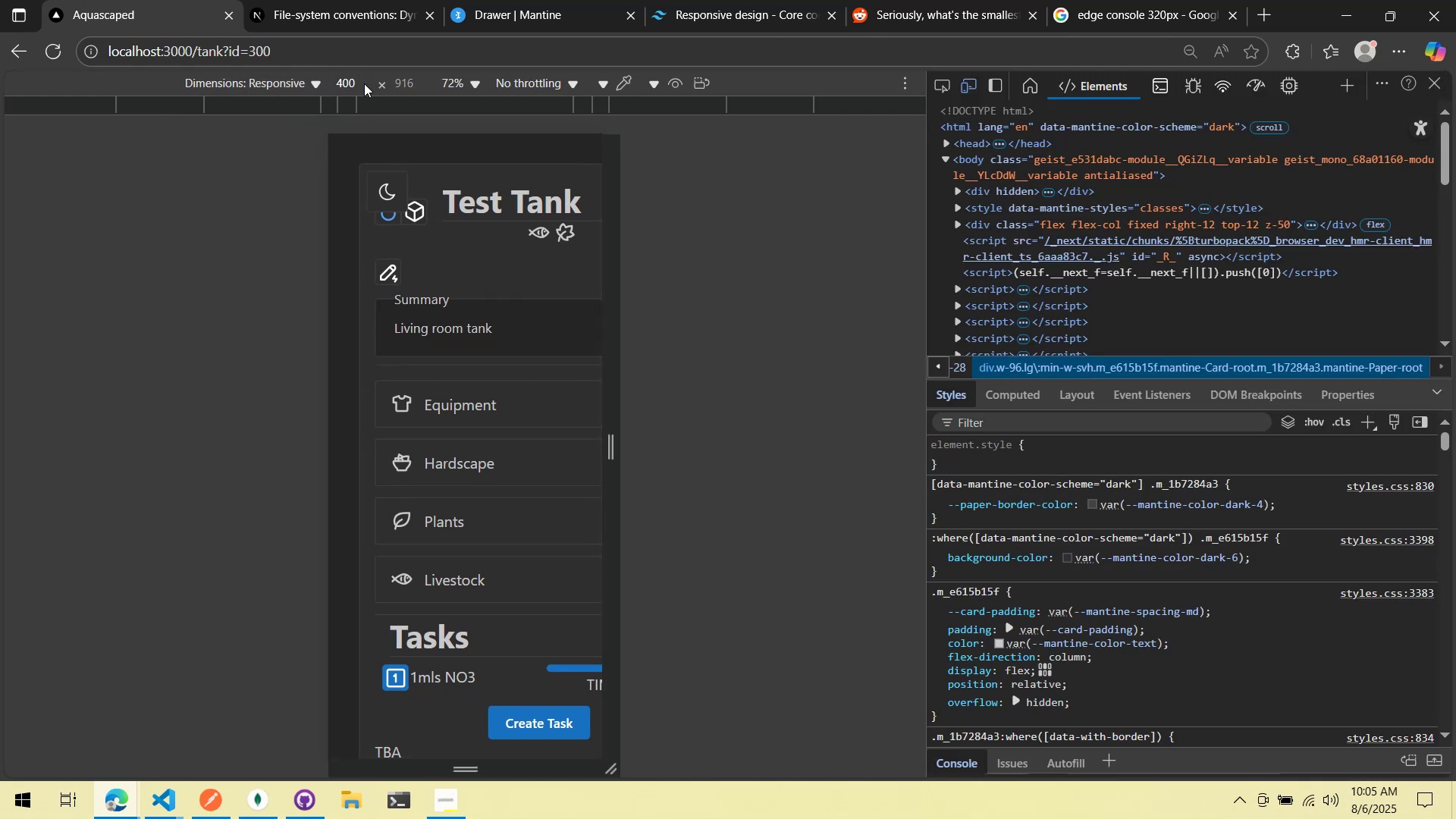 
left_click([349, 83])
 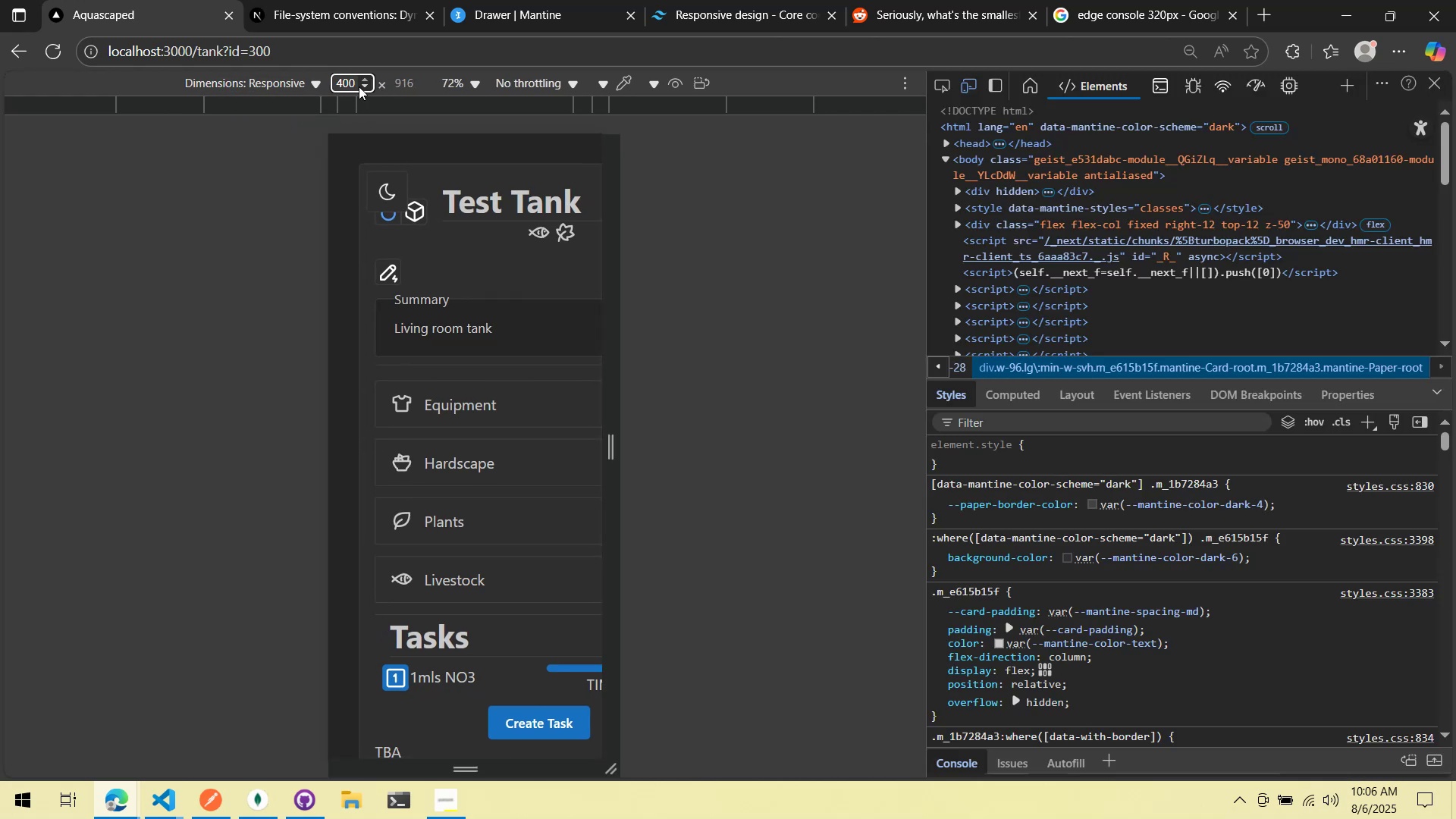 
double_click([355, 84])
 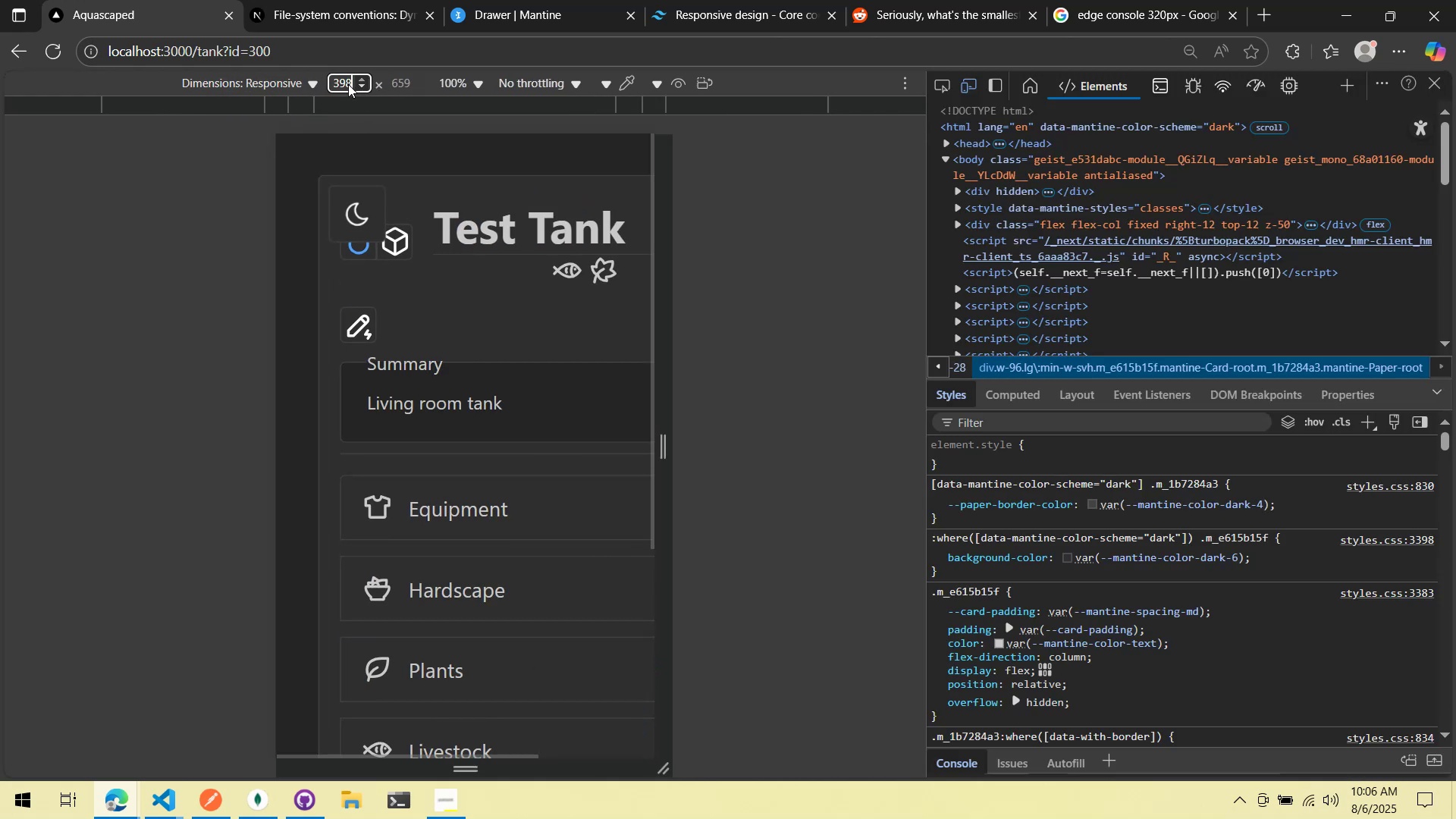 
triple_click([347, 84])
 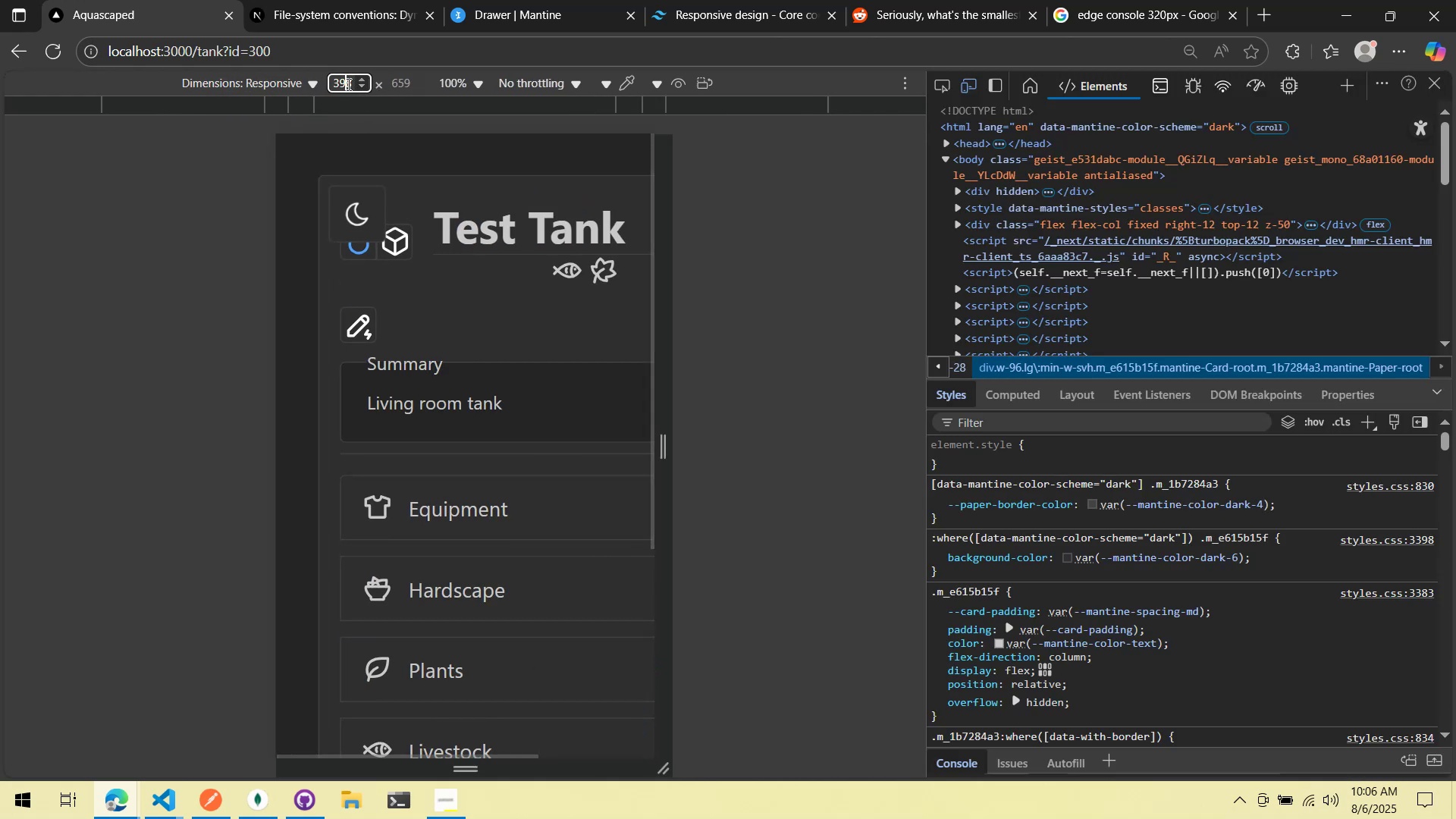 
triple_click([347, 84])
 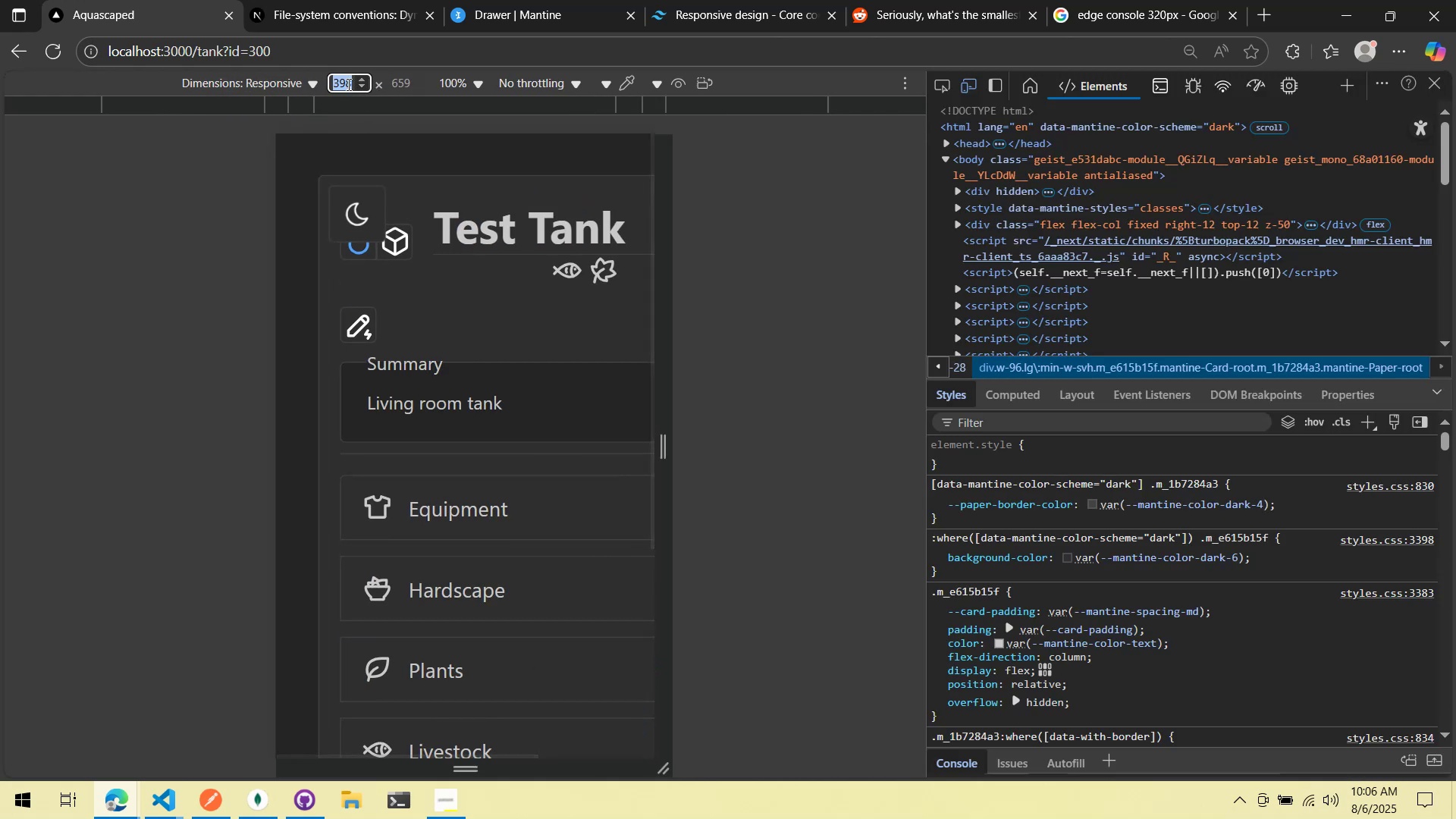 
triple_click([347, 84])
 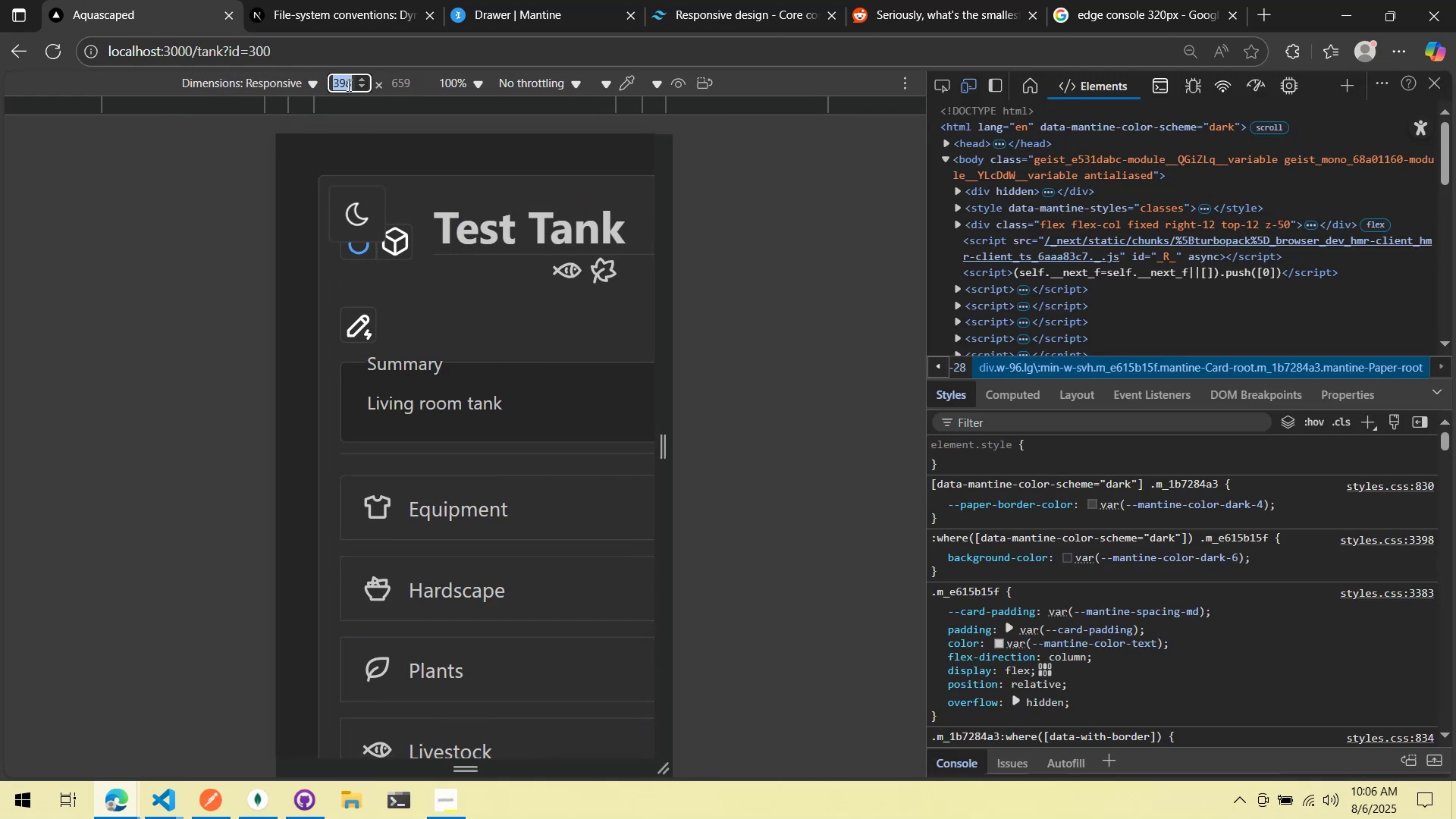 
type(320)
 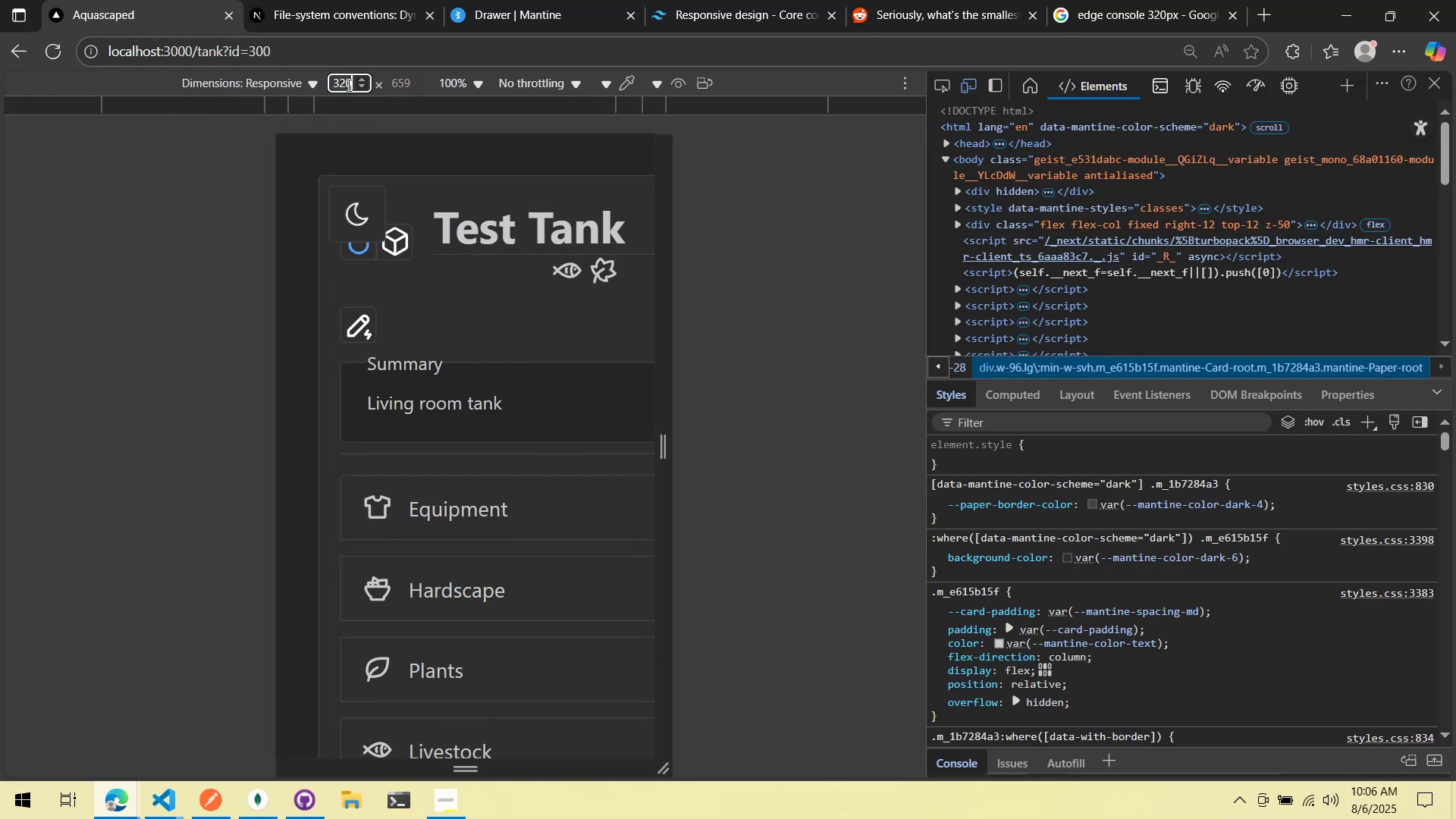 
key(Enter)
 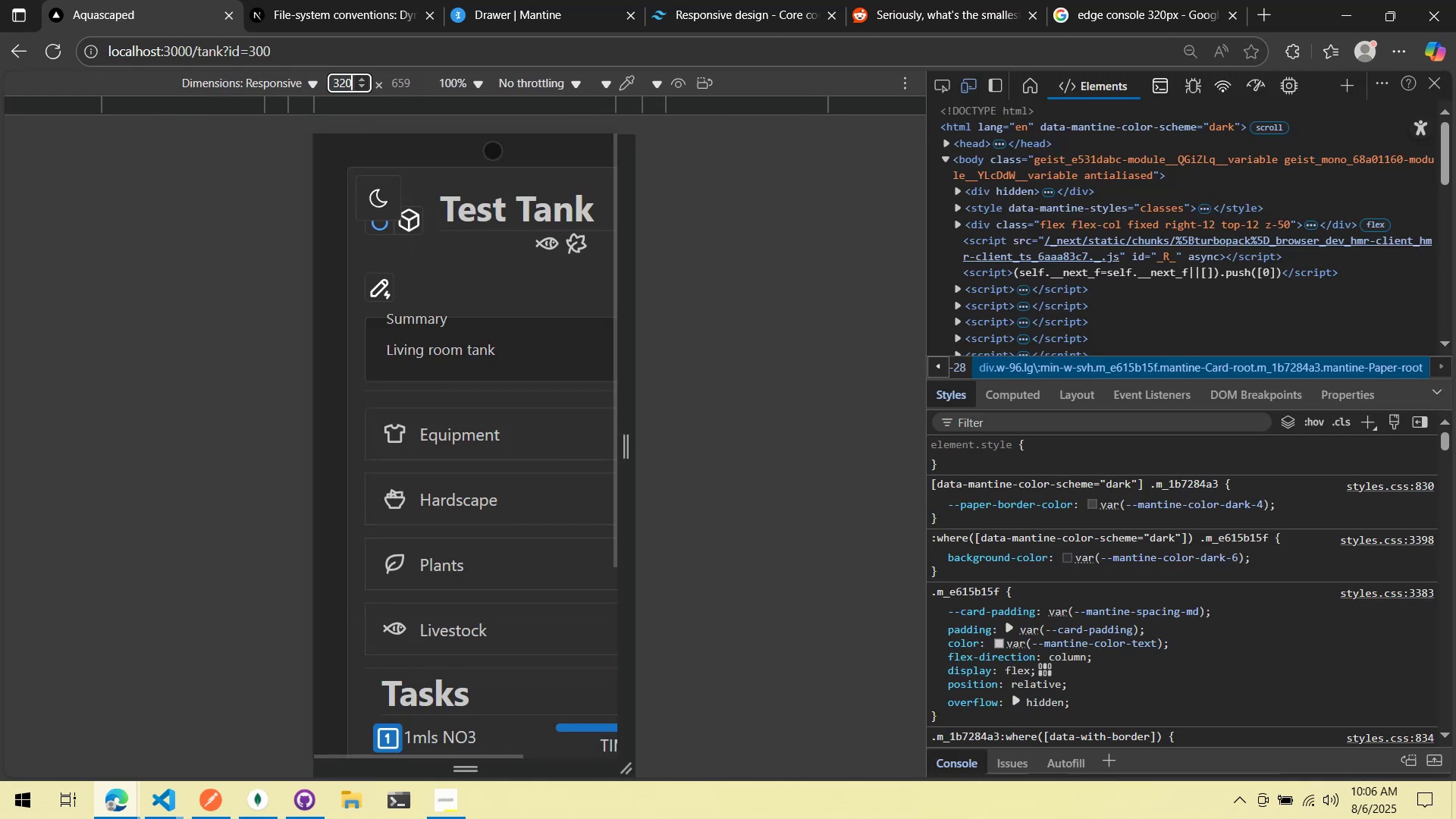 
left_click([701, 253])
 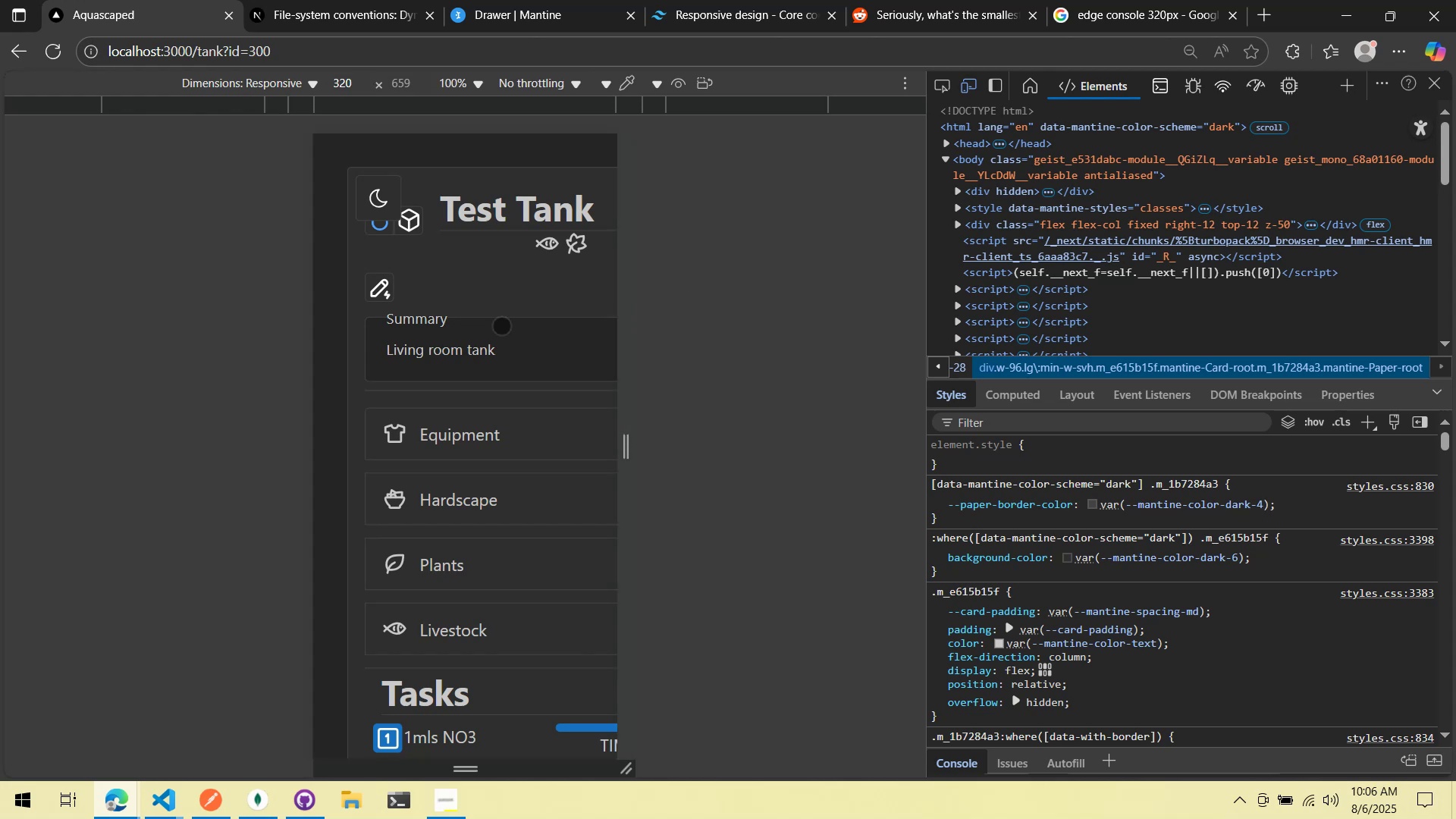 
key(Alt+AltLeft)
 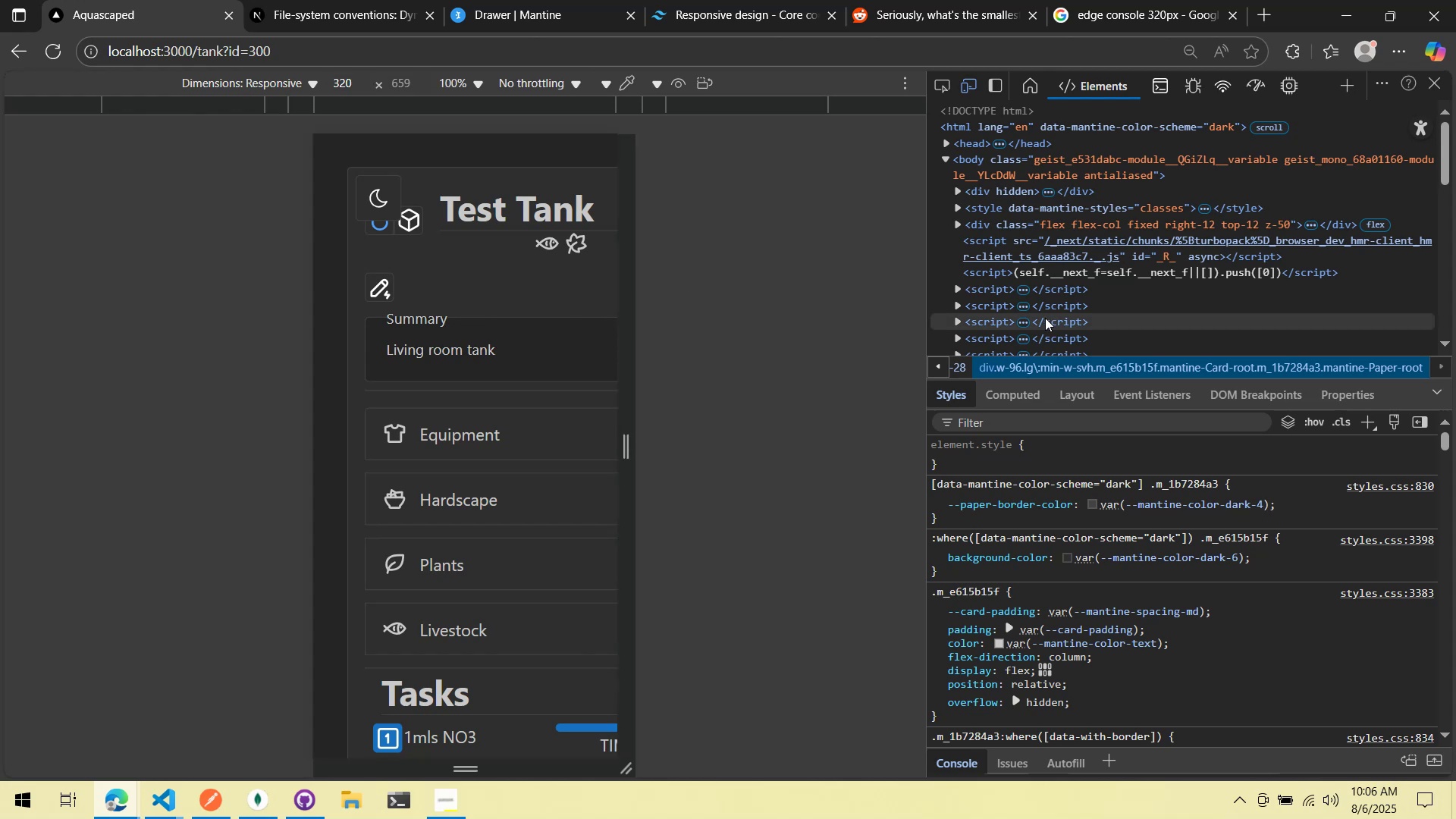 
key(Alt+Tab)
 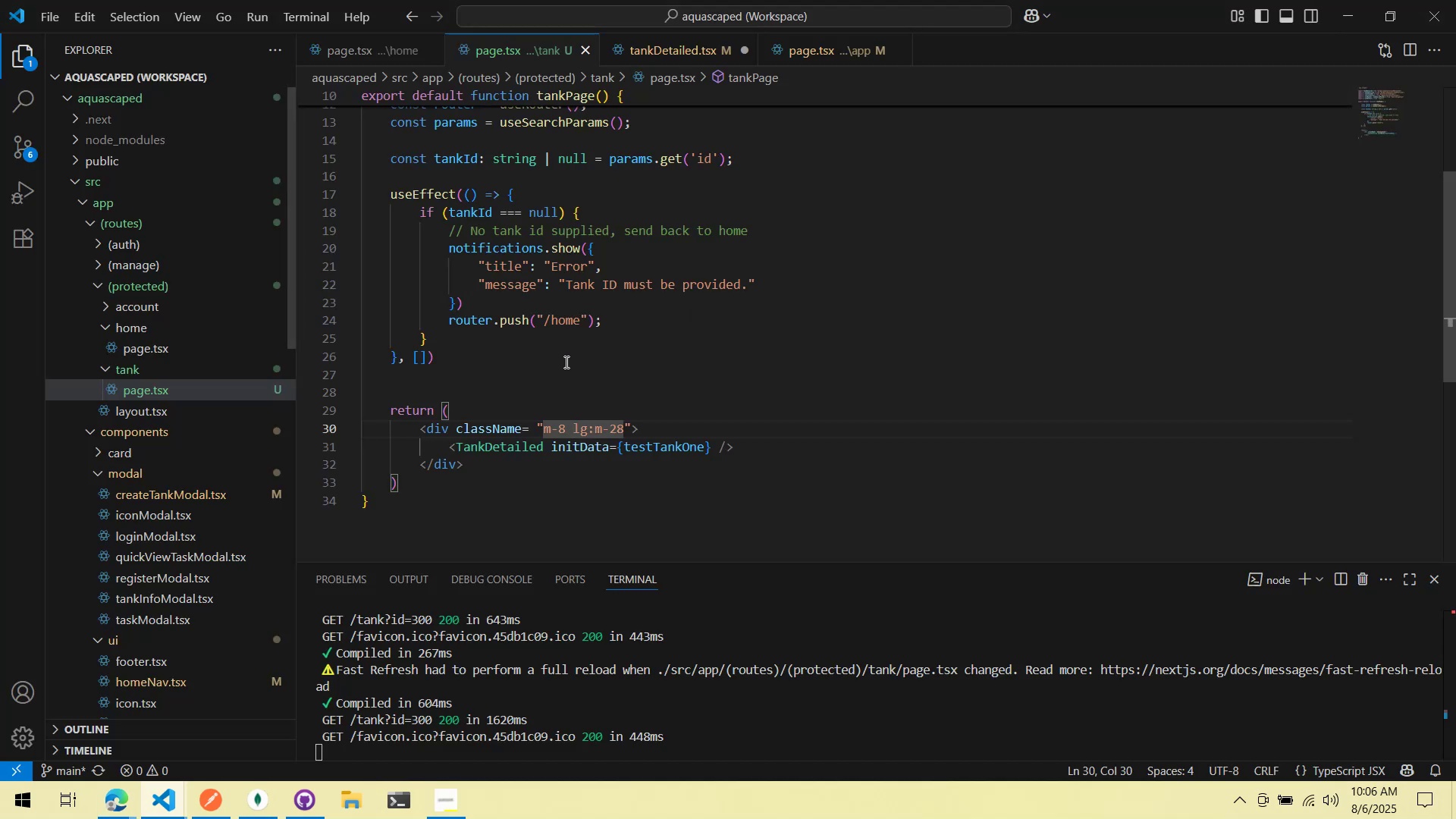 
key(Alt+AltLeft)
 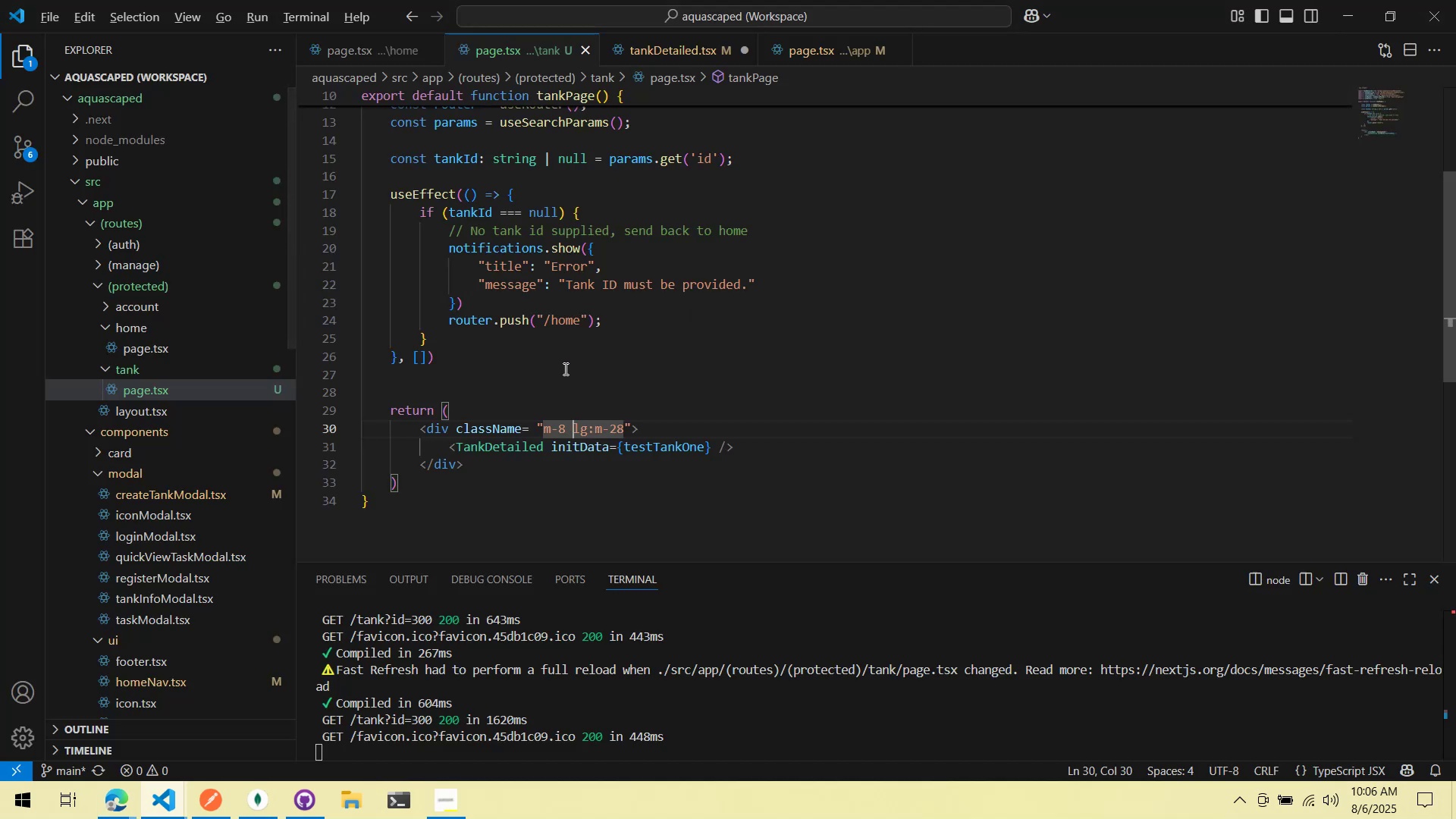 
key(Alt+Tab)
 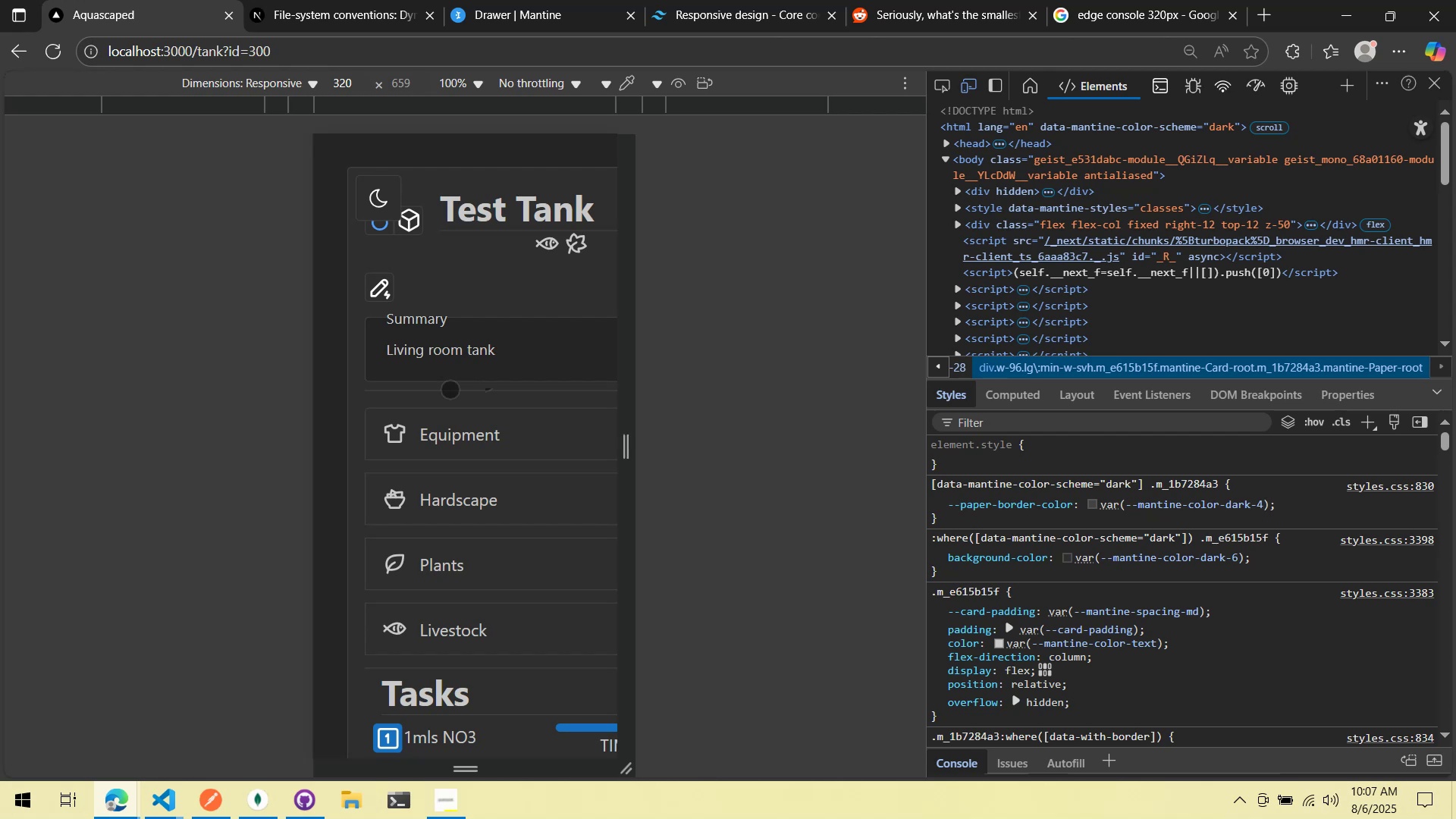 
wait(98.44)
 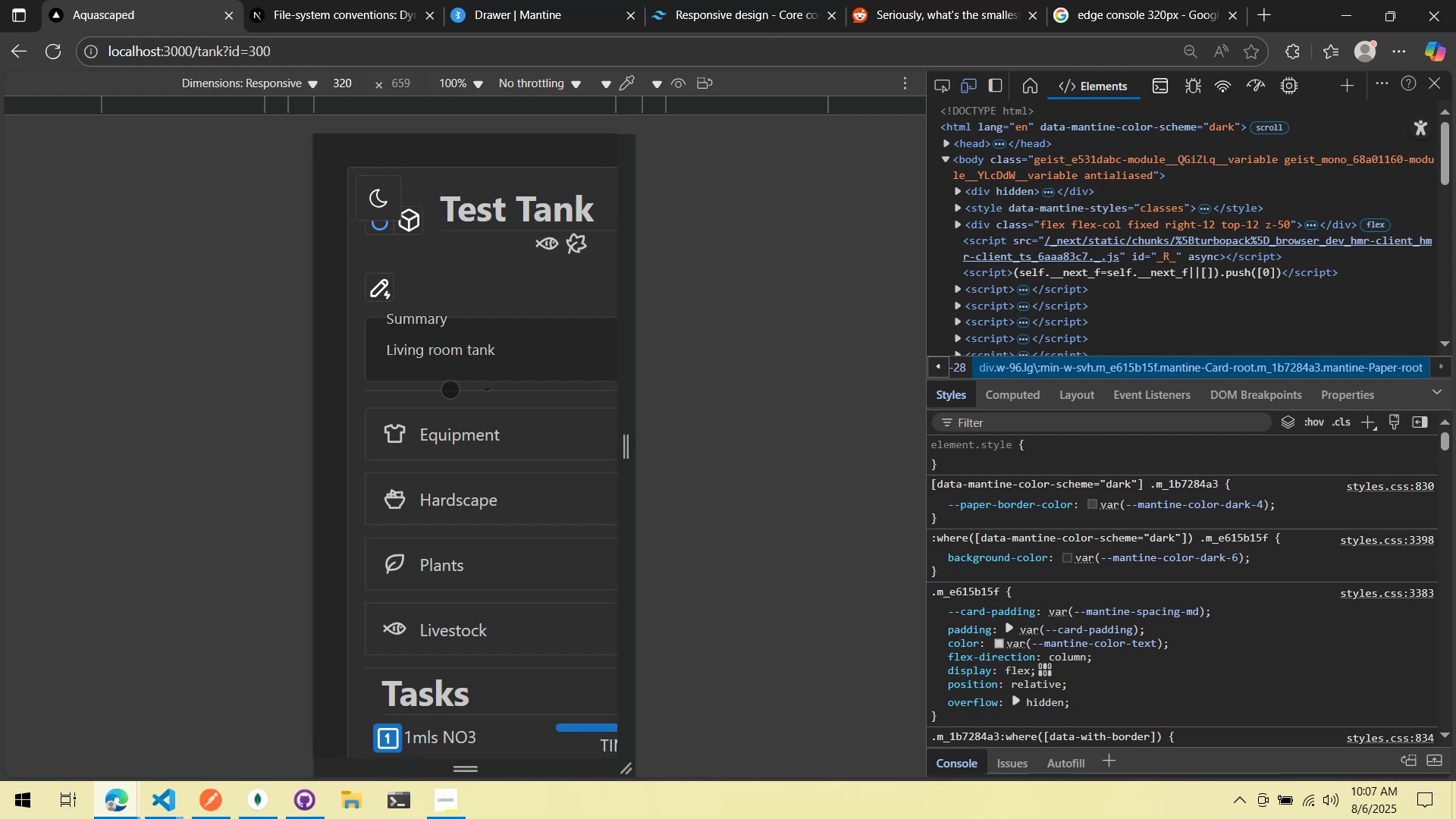 
key(Alt+AltLeft)
 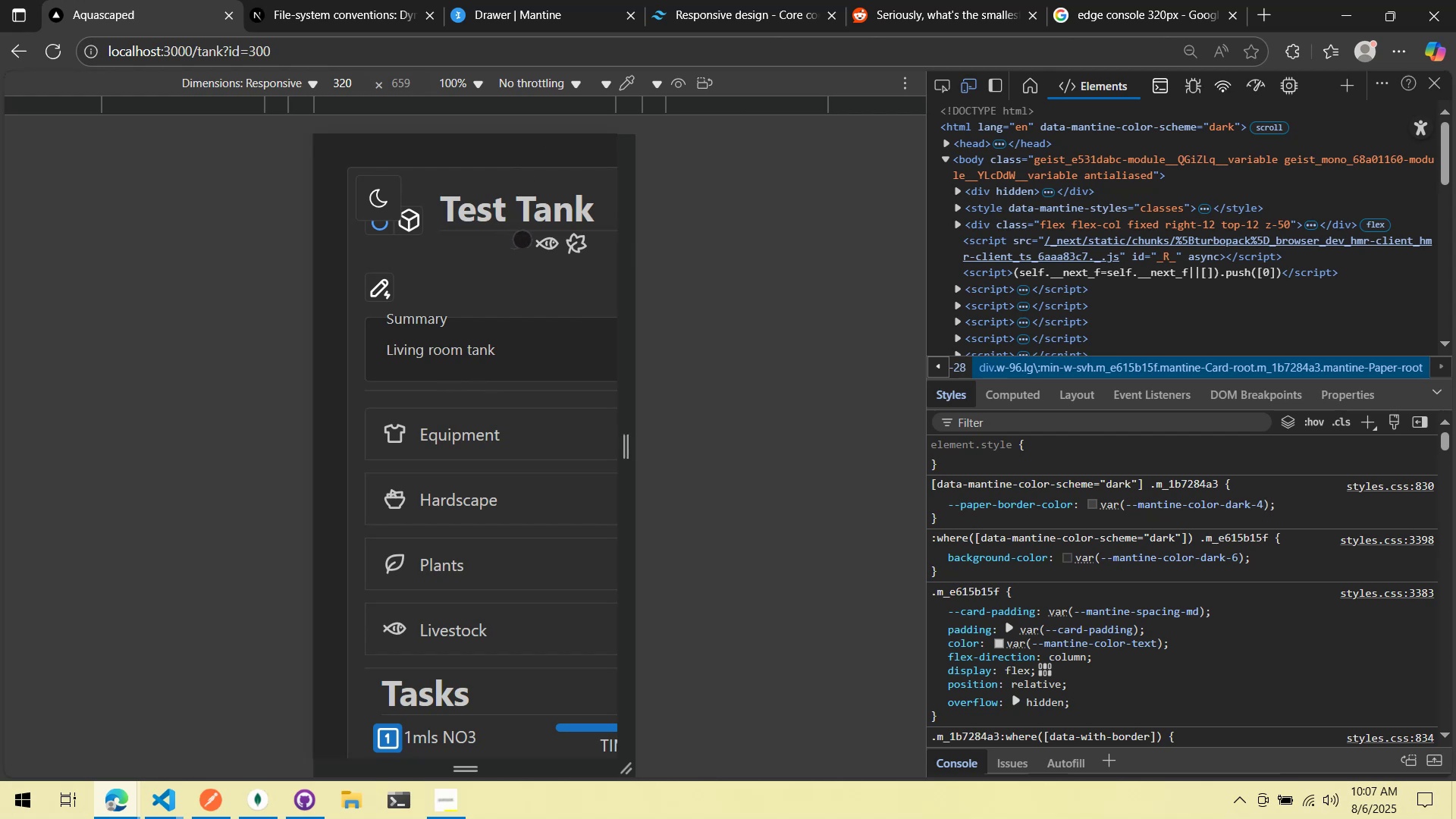 
key(Alt+Tab)
 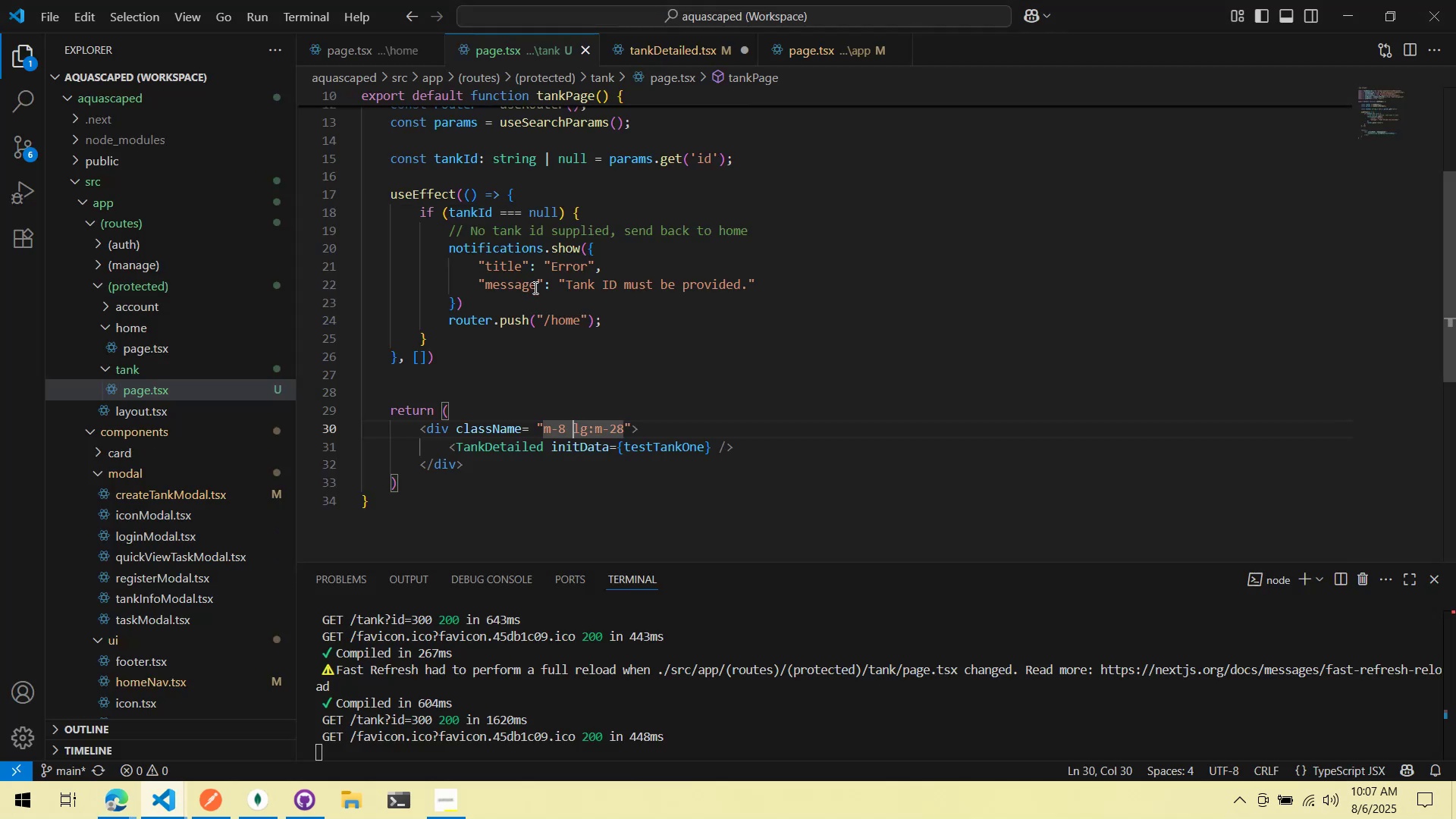 
key(Alt+AltLeft)
 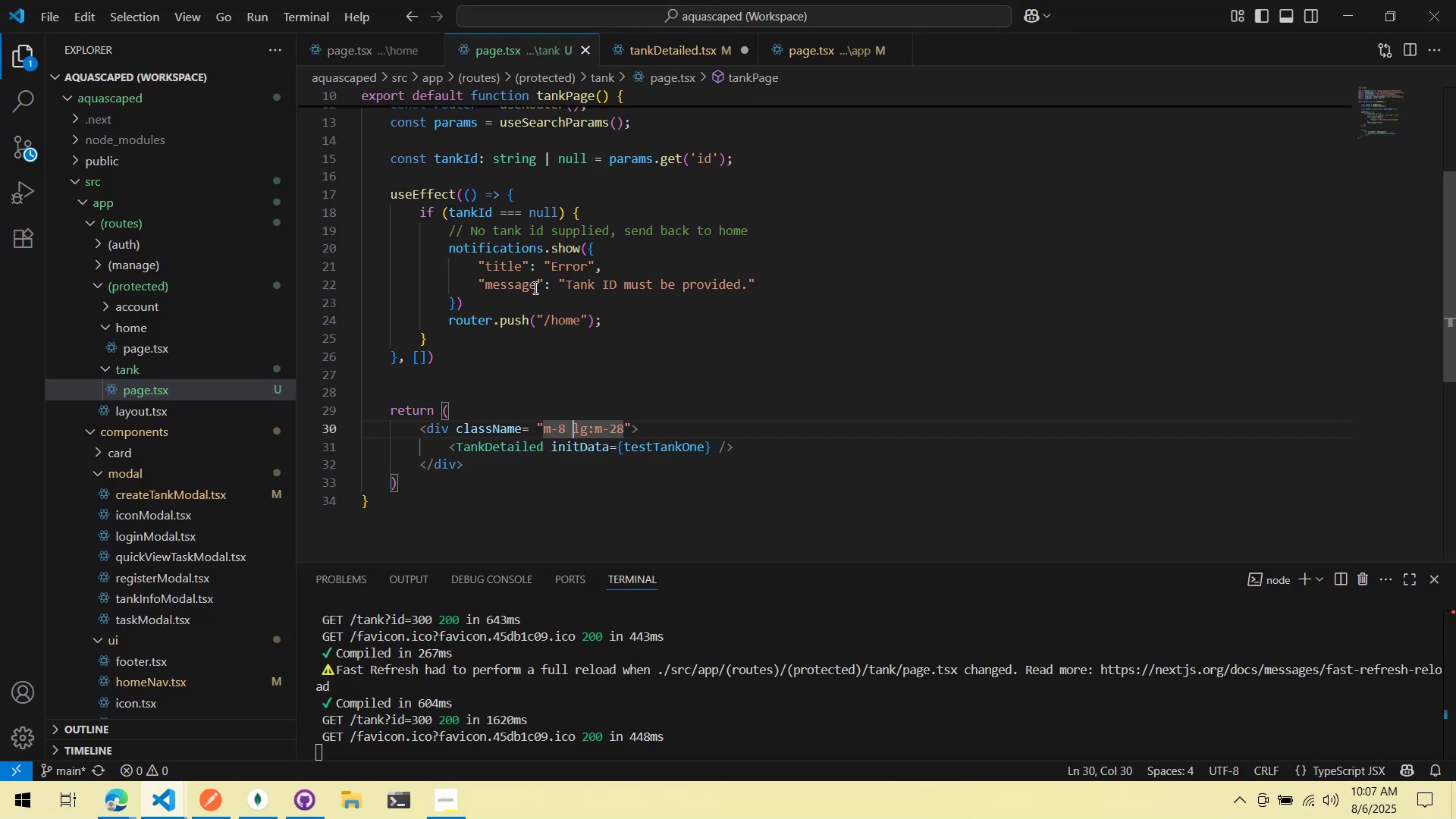 
key(Alt+Tab)
 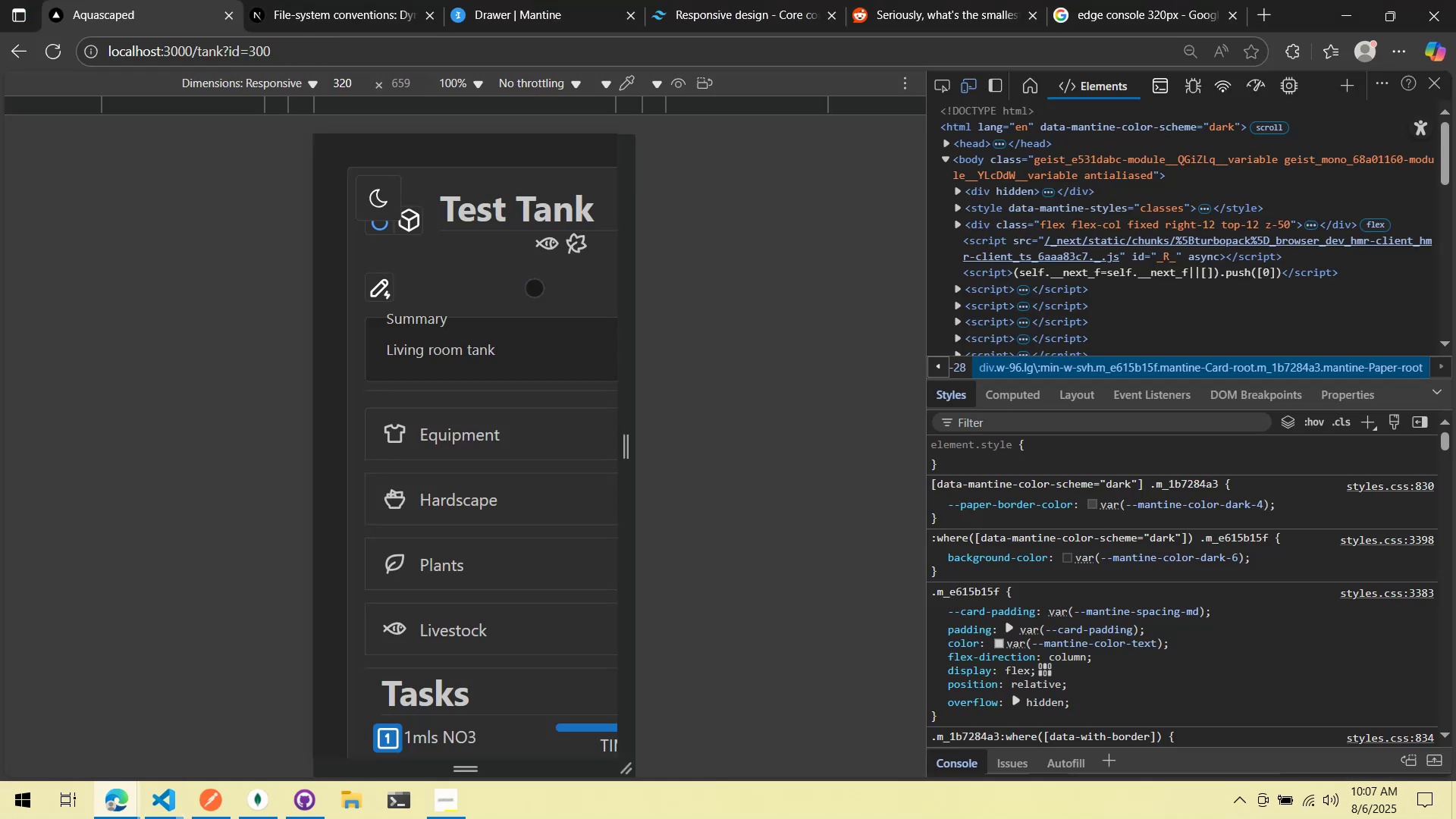 
key(Alt+AltLeft)
 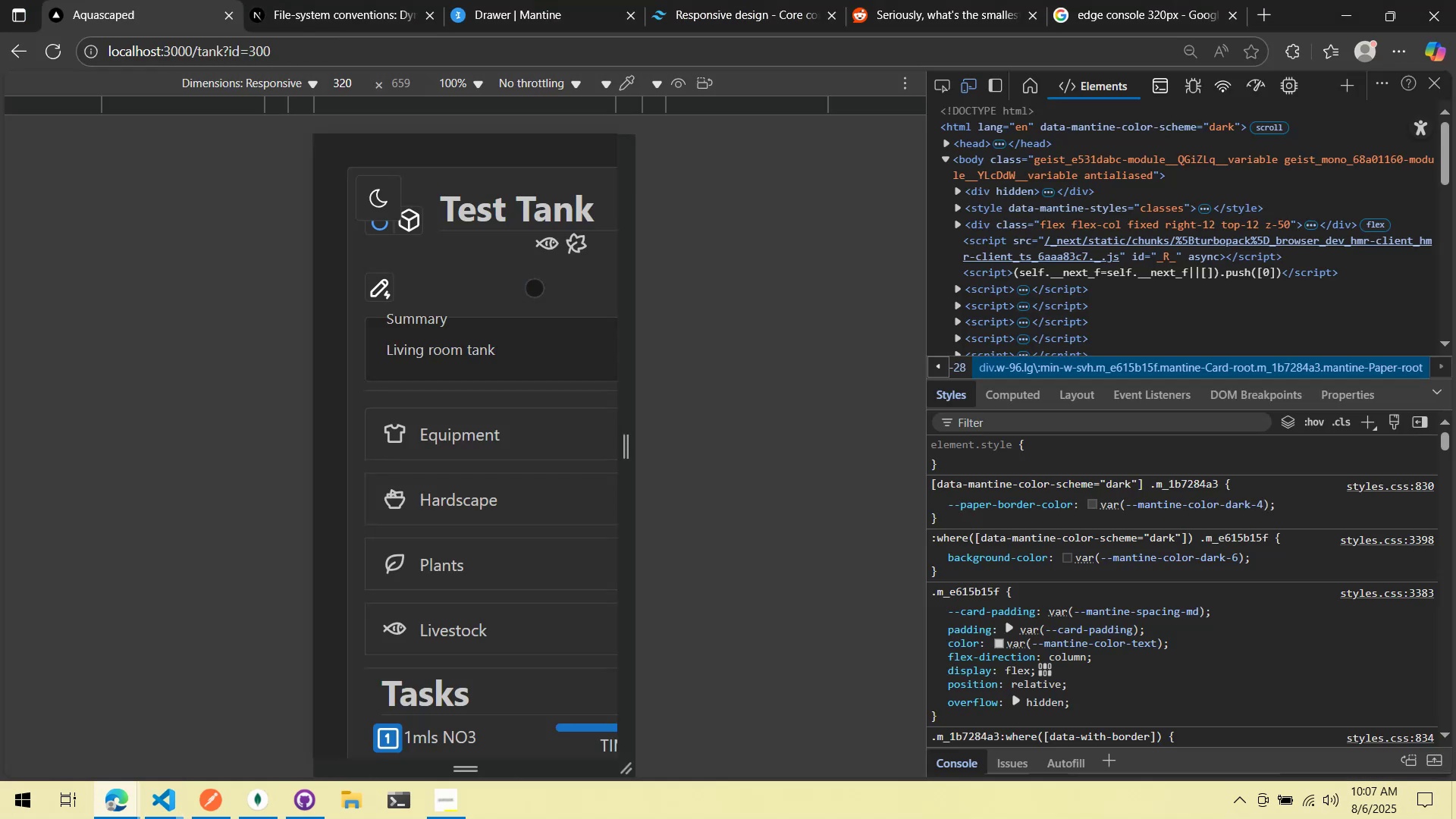 
key(Alt+Tab)
 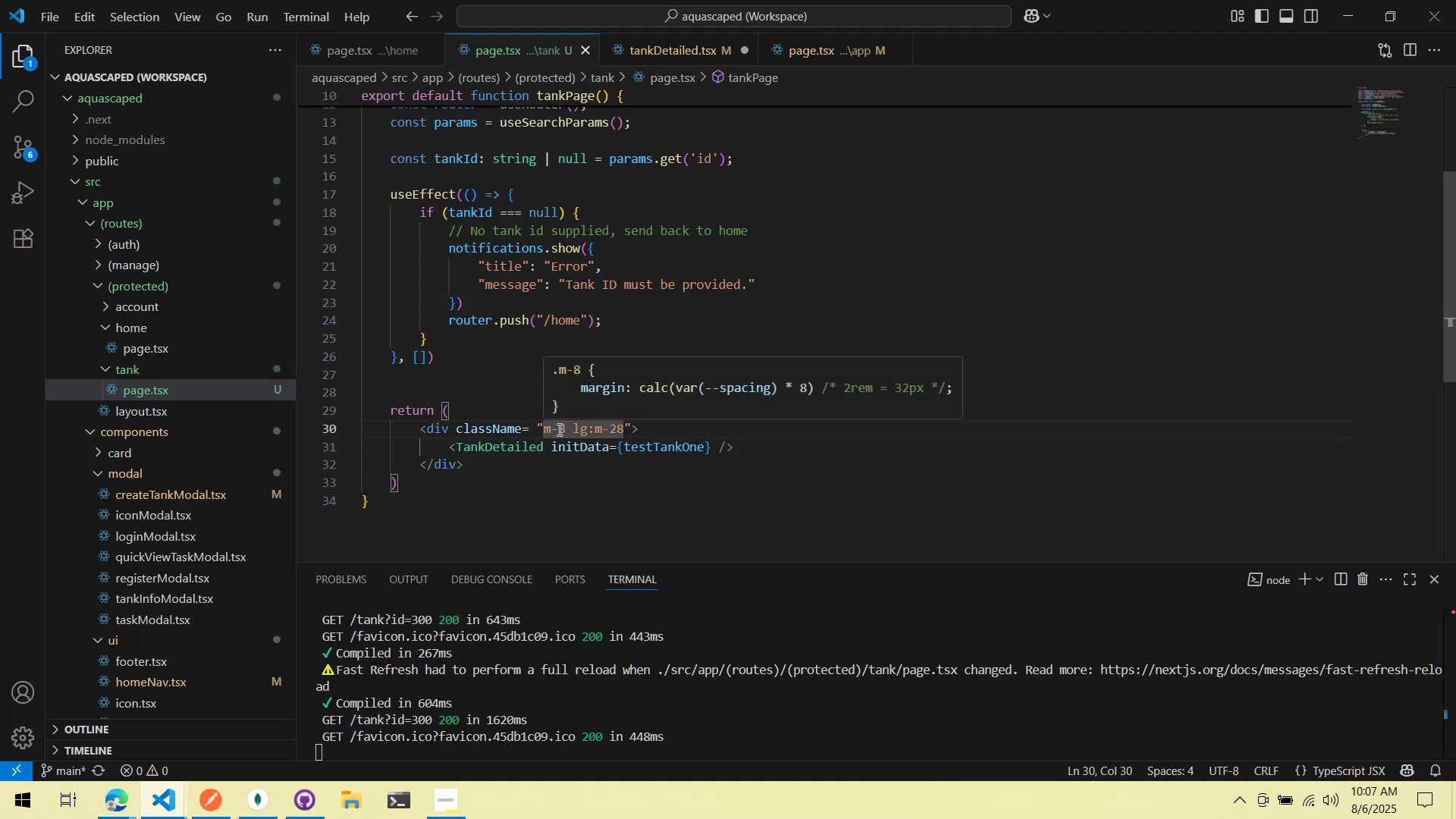 
key(Alt+AltLeft)
 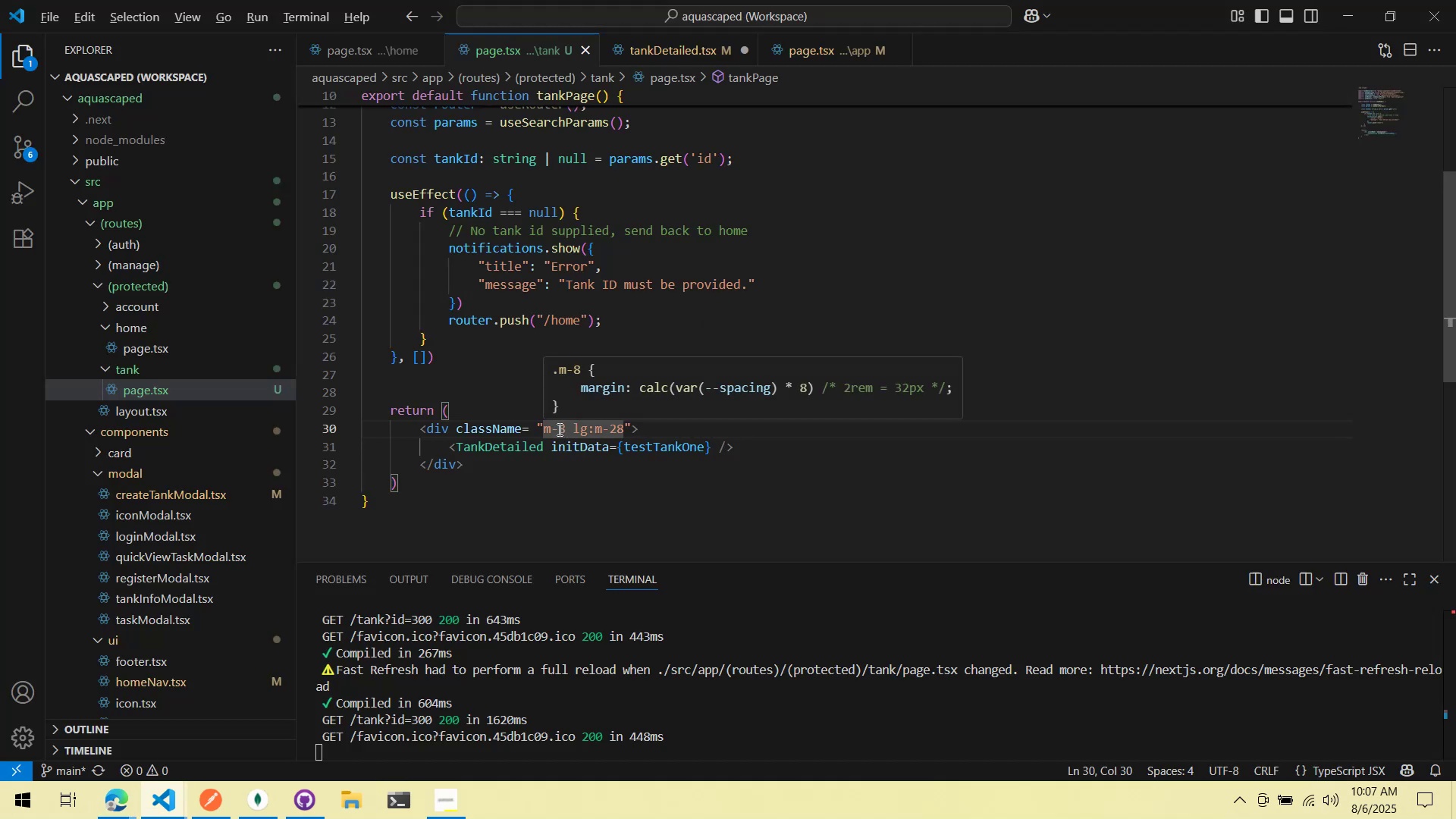 
key(Alt+Tab)
 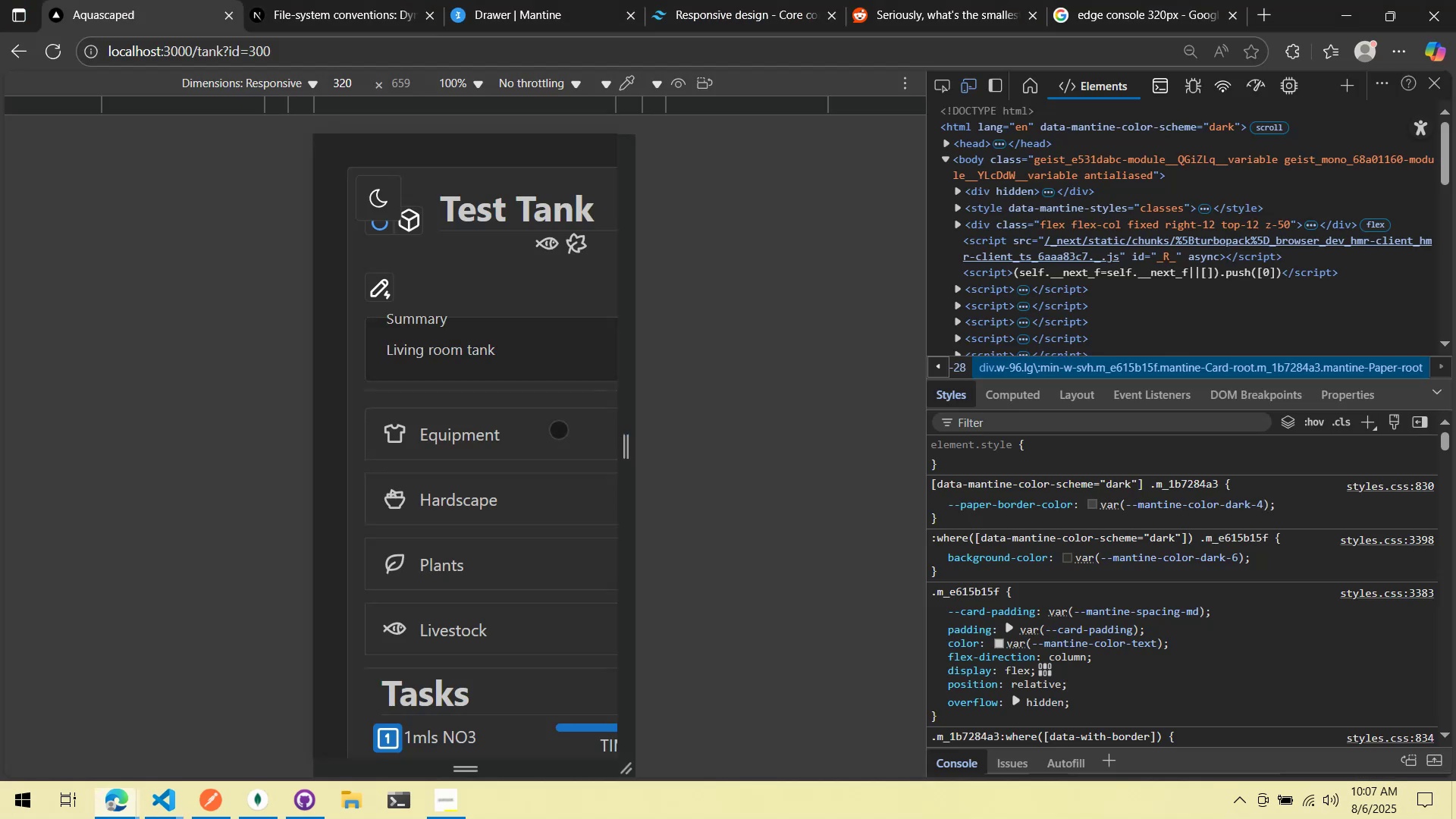 
key(Alt+AltLeft)
 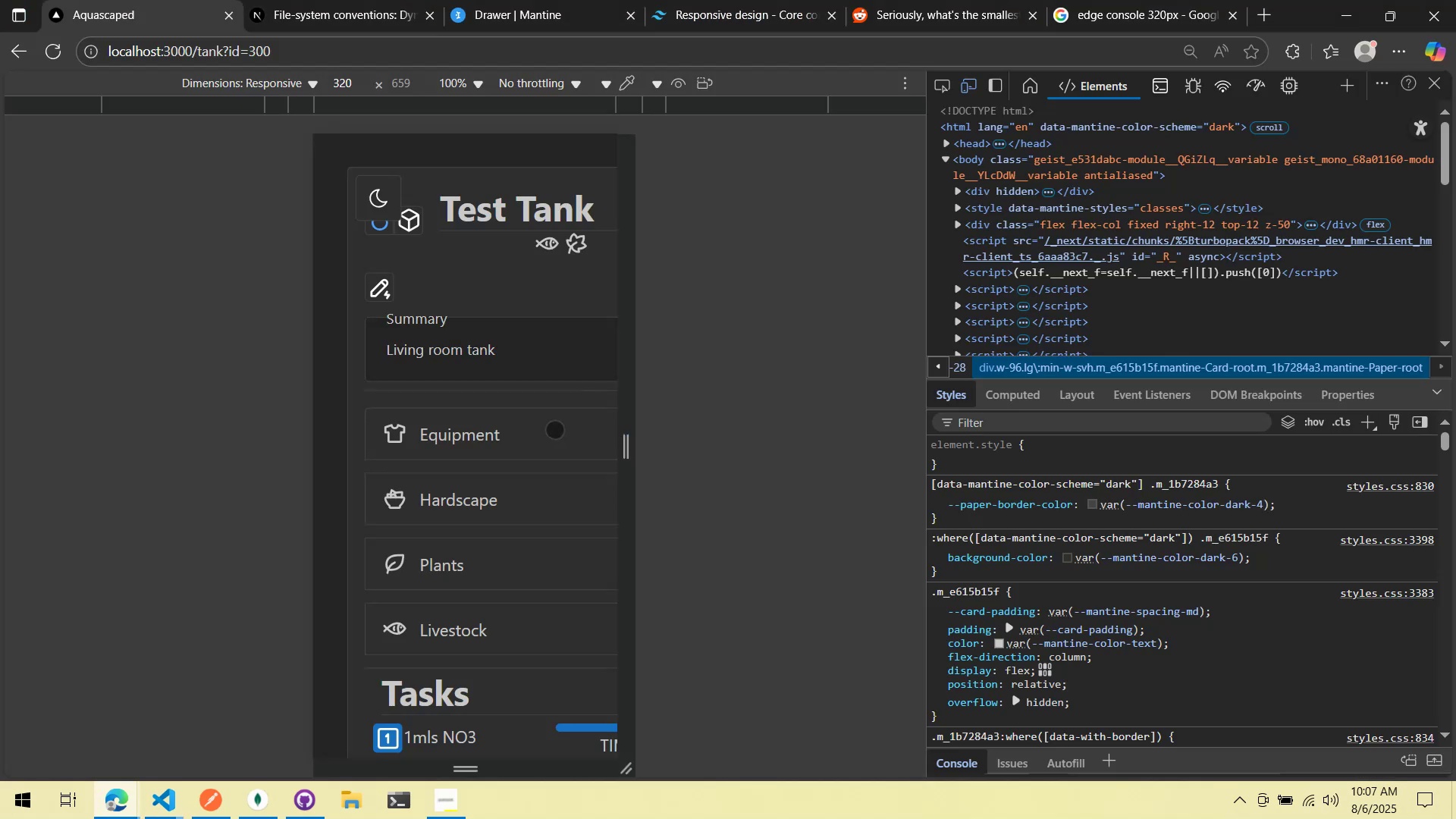 
key(Alt+Tab)
 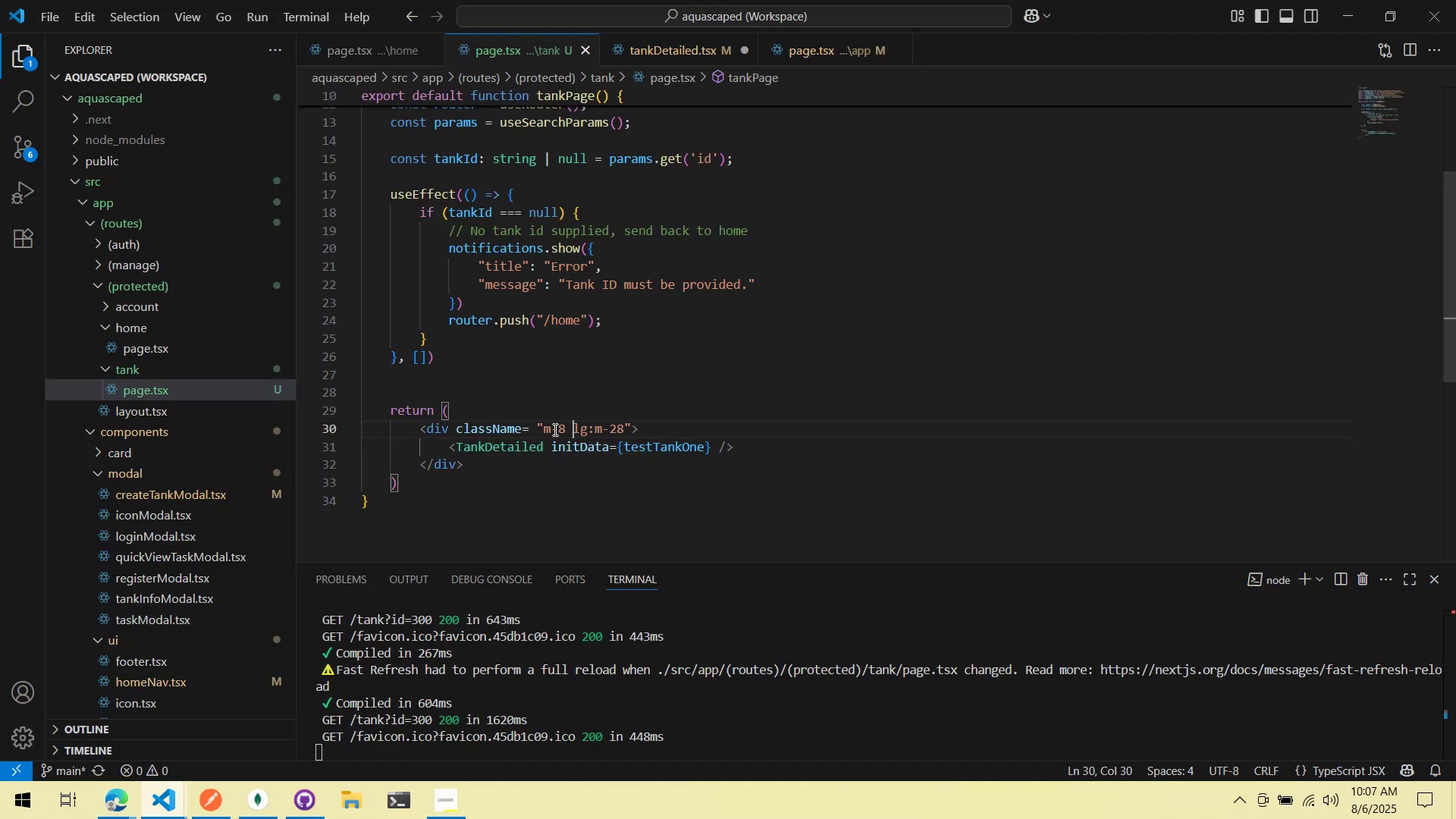 
key(Alt+AltLeft)
 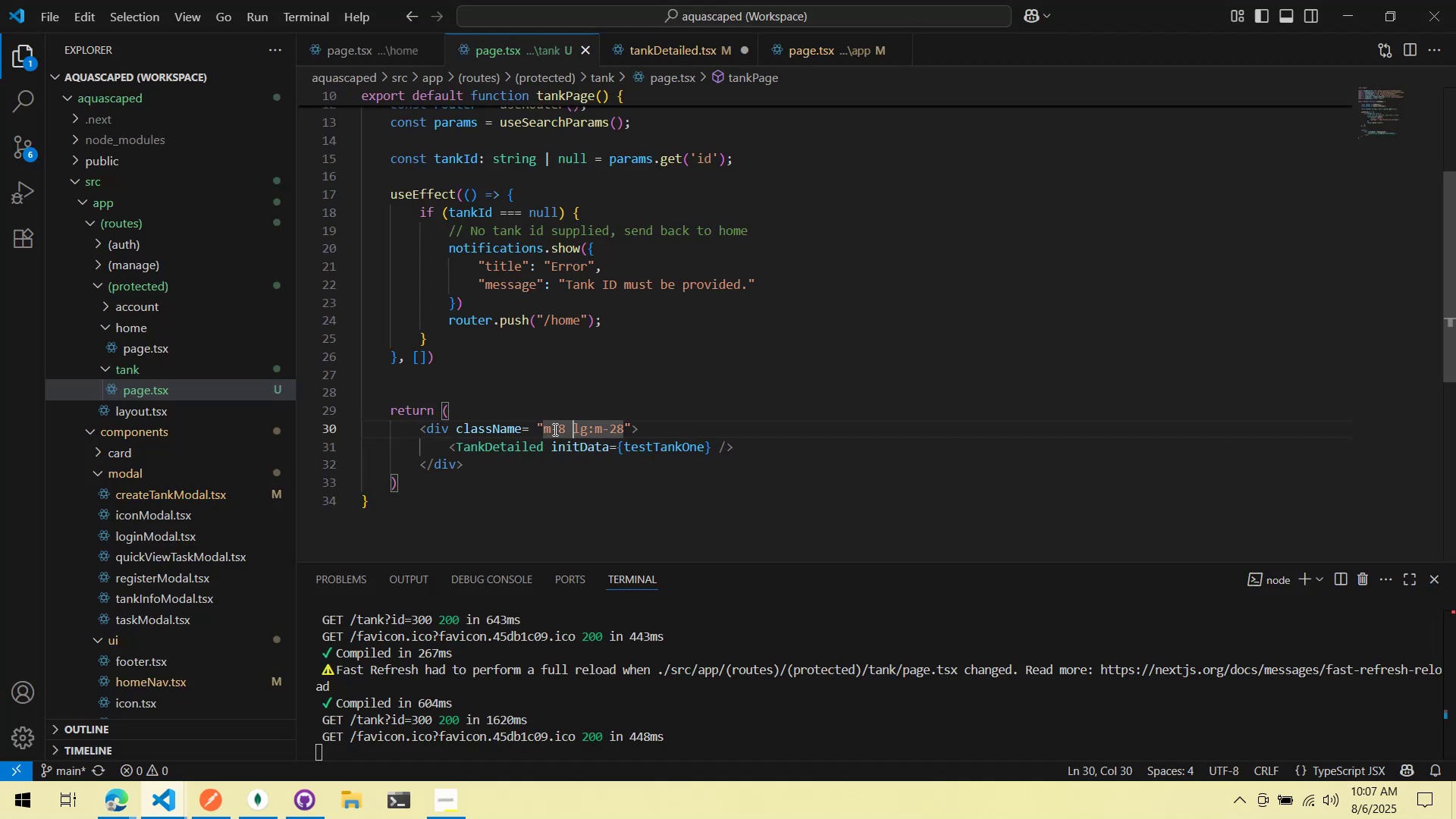 
key(Alt+Tab)
 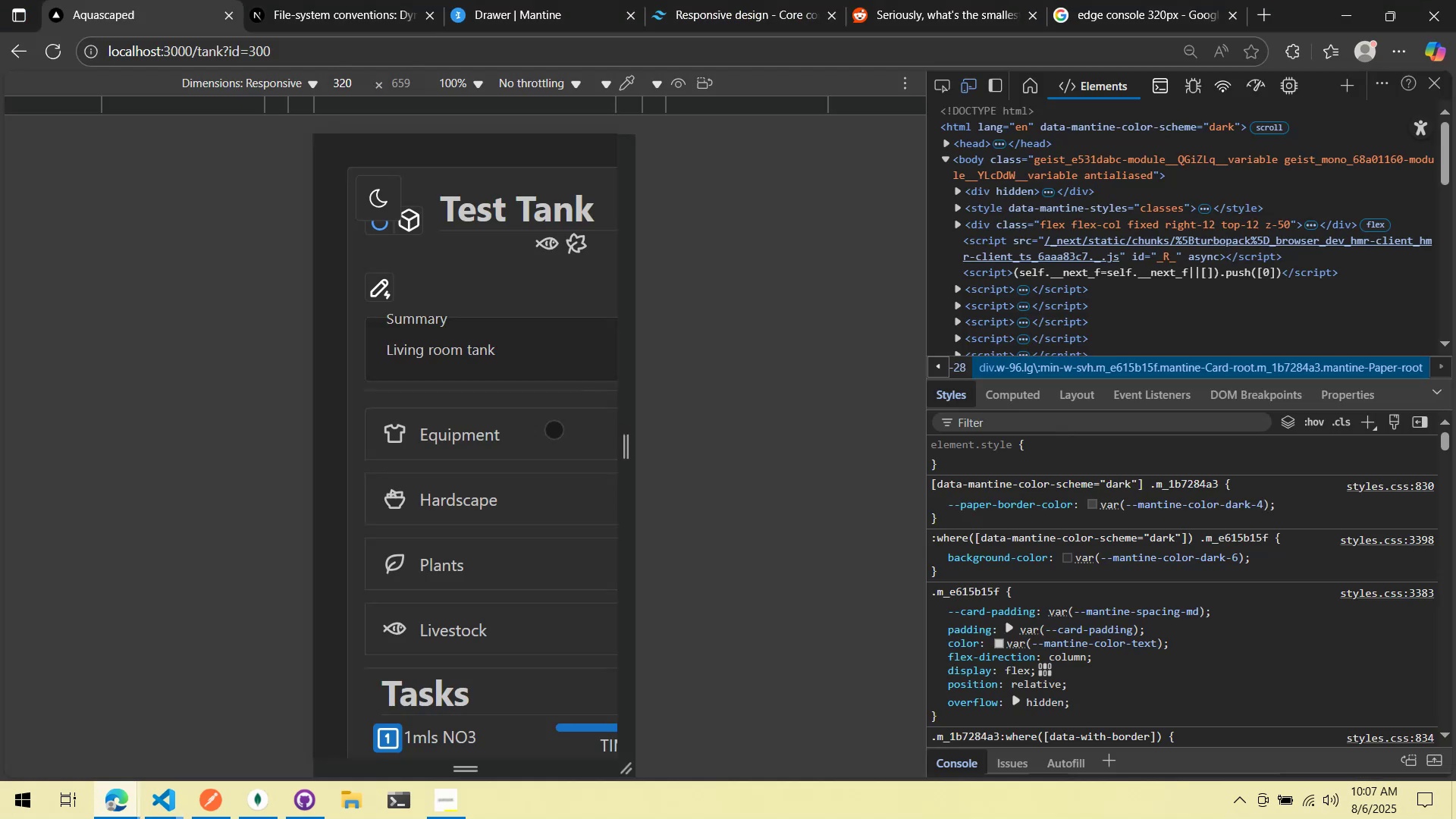 
key(Alt+Tab)
 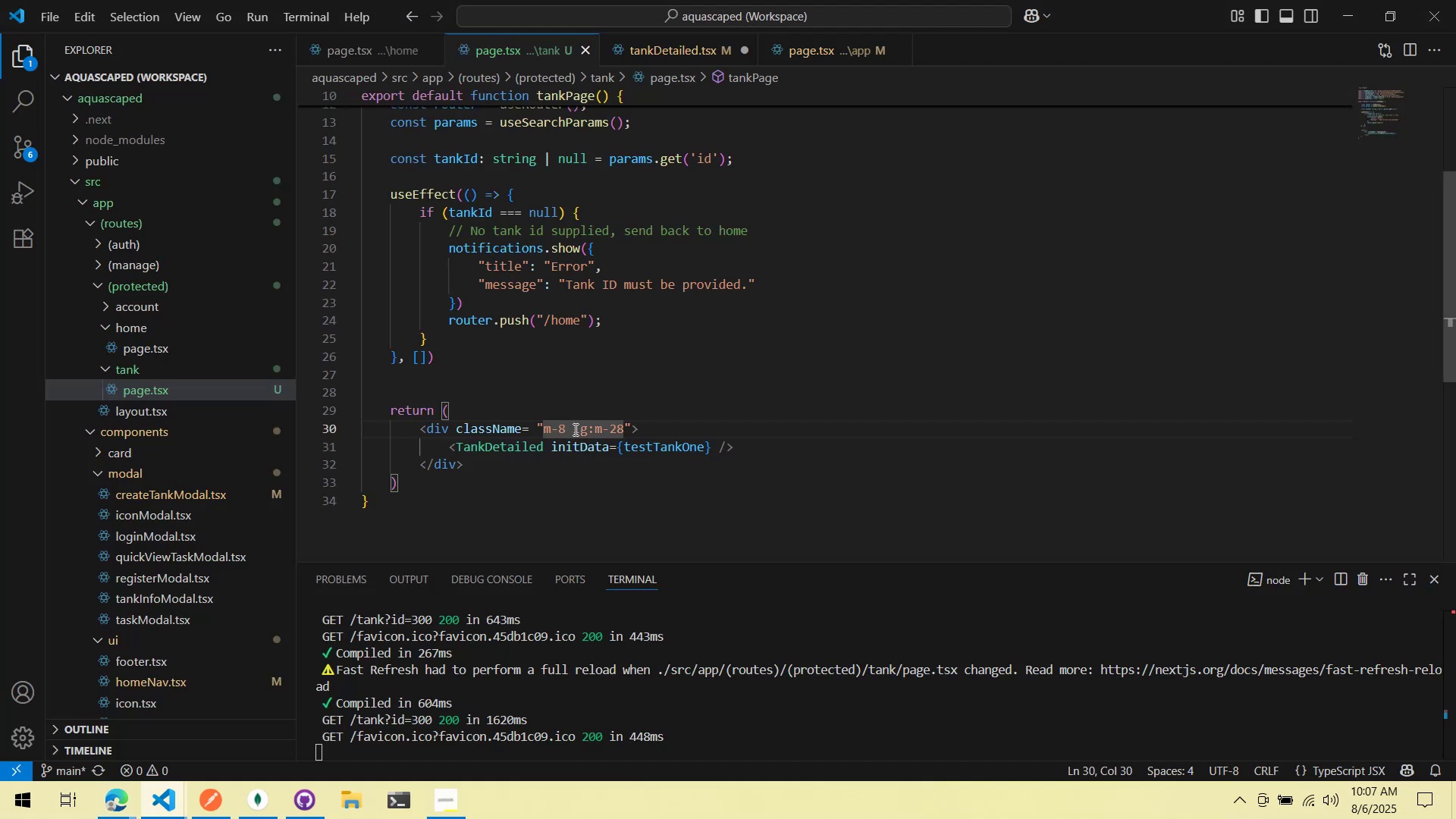 
left_click([567, 434])
 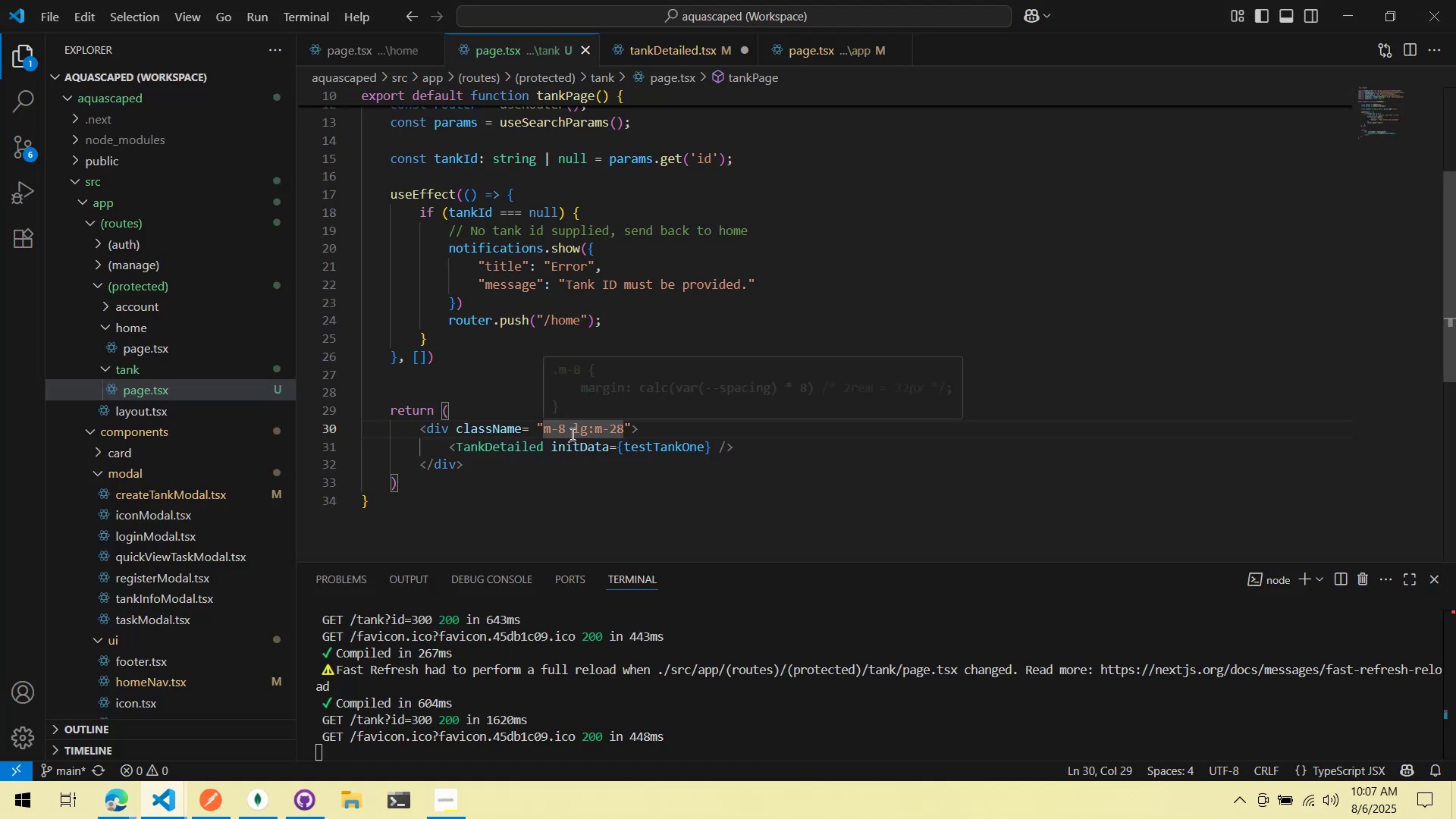 
key(Backspace)
 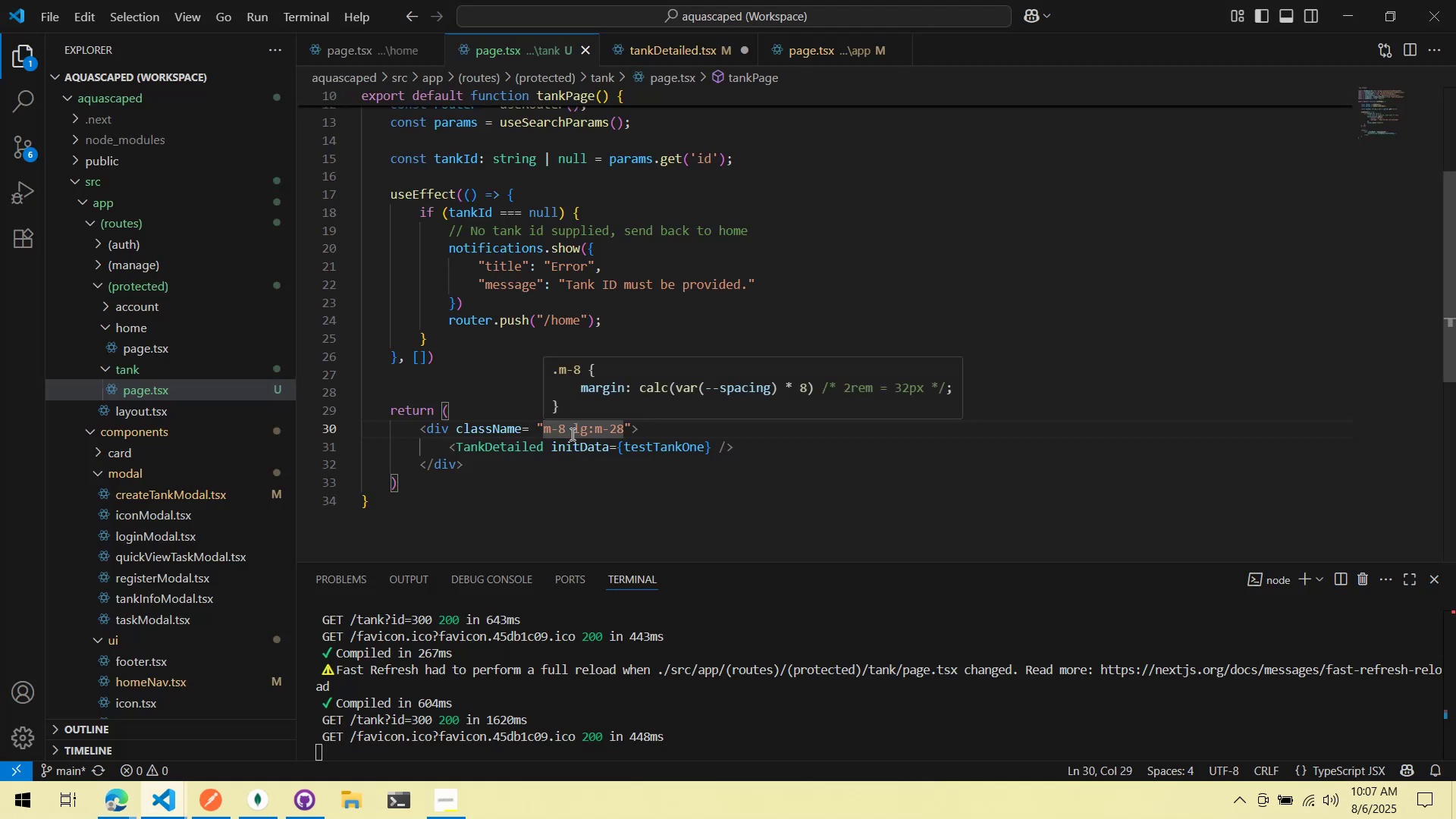 
key(4)
 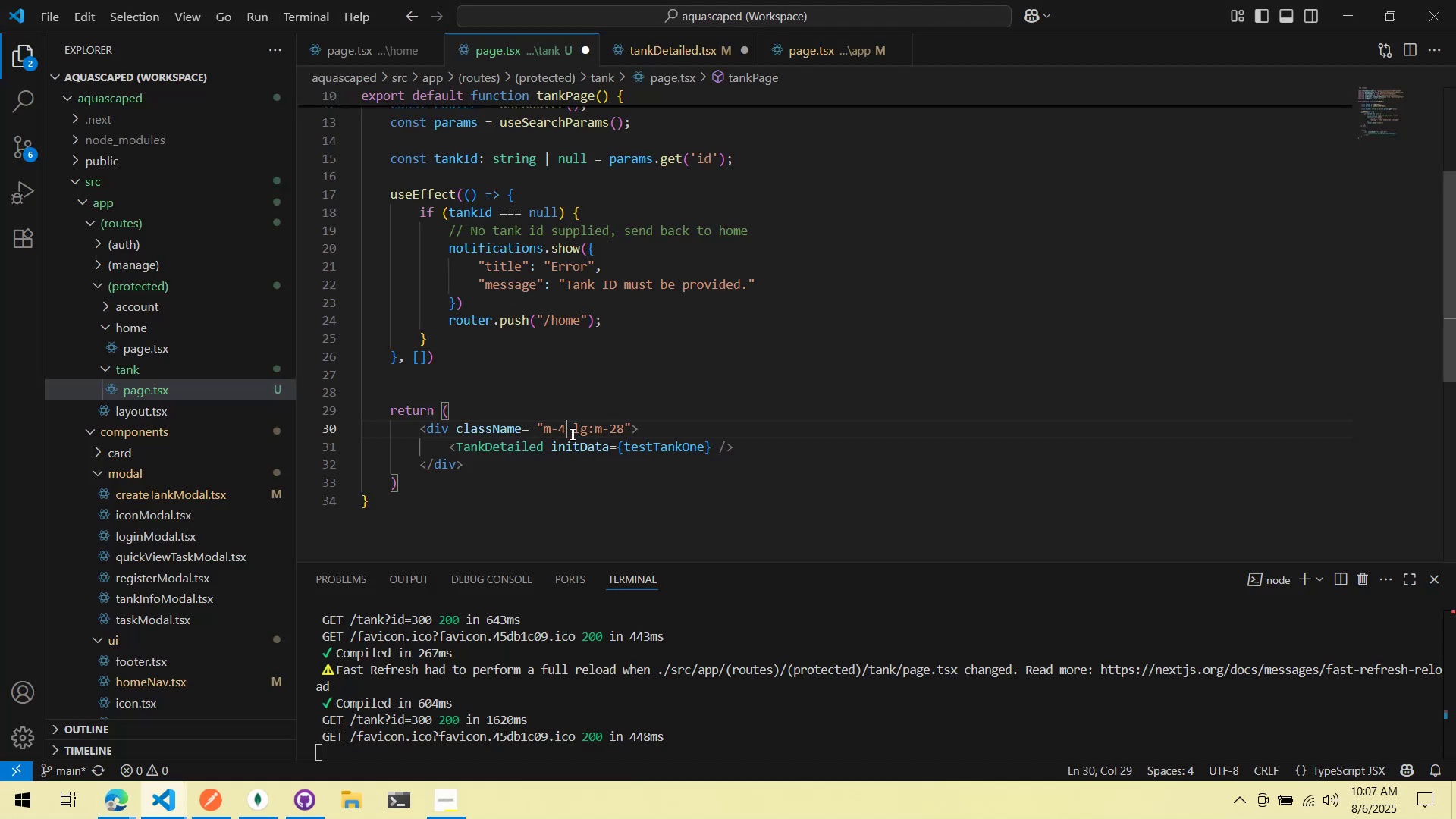 
key(Control+ControlLeft)
 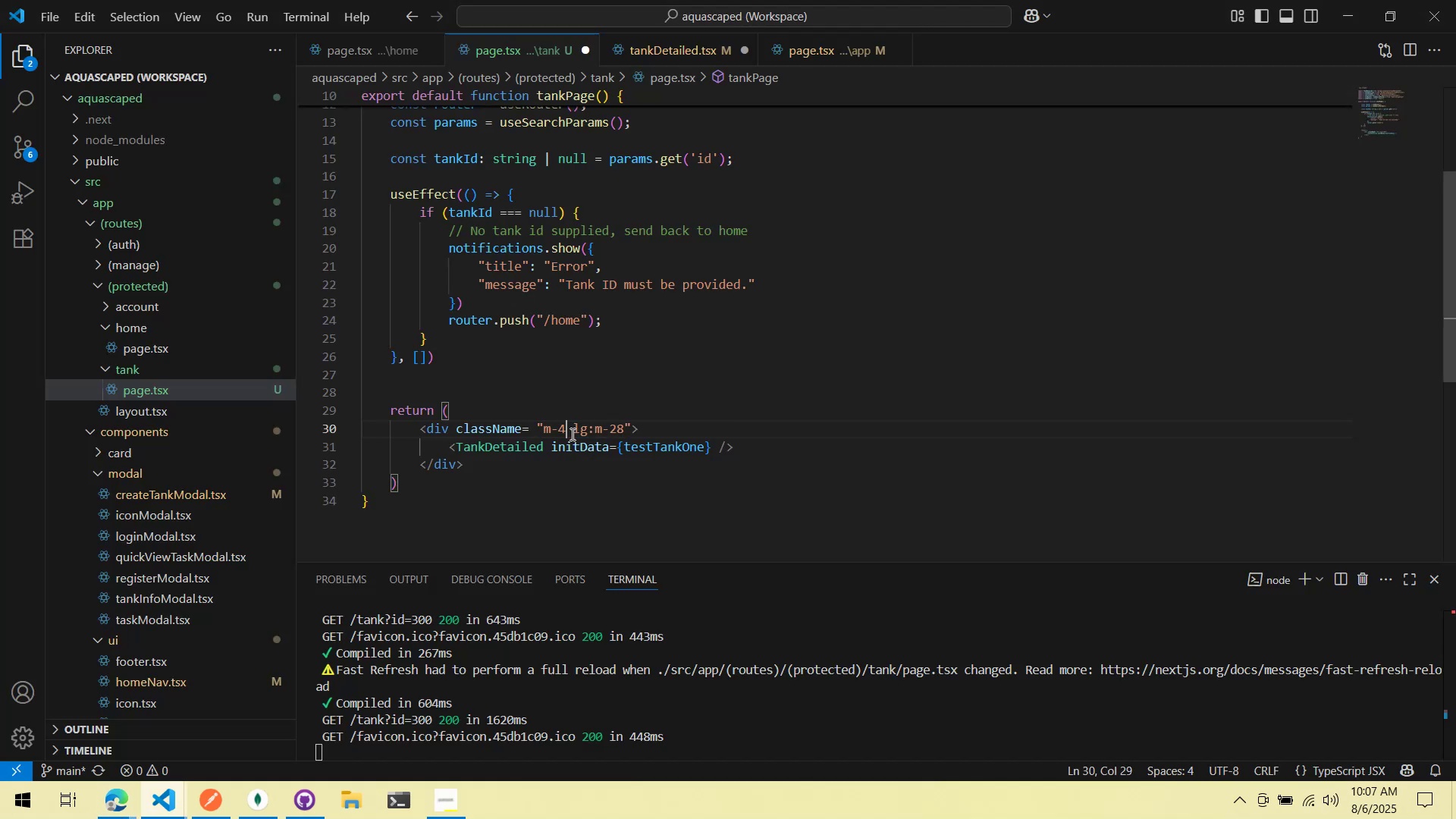 
key(Control+S)
 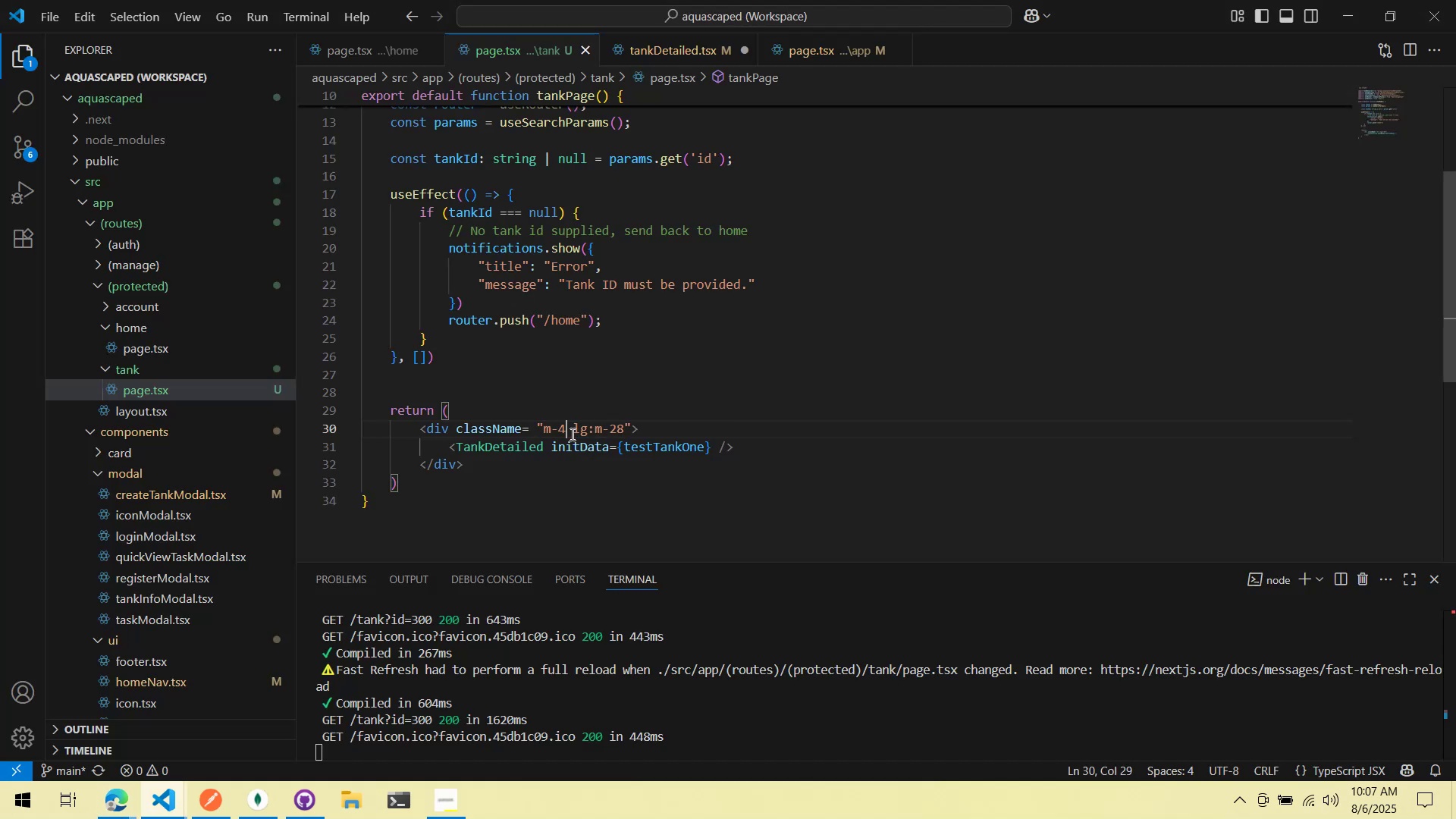 
key(Alt+AltLeft)
 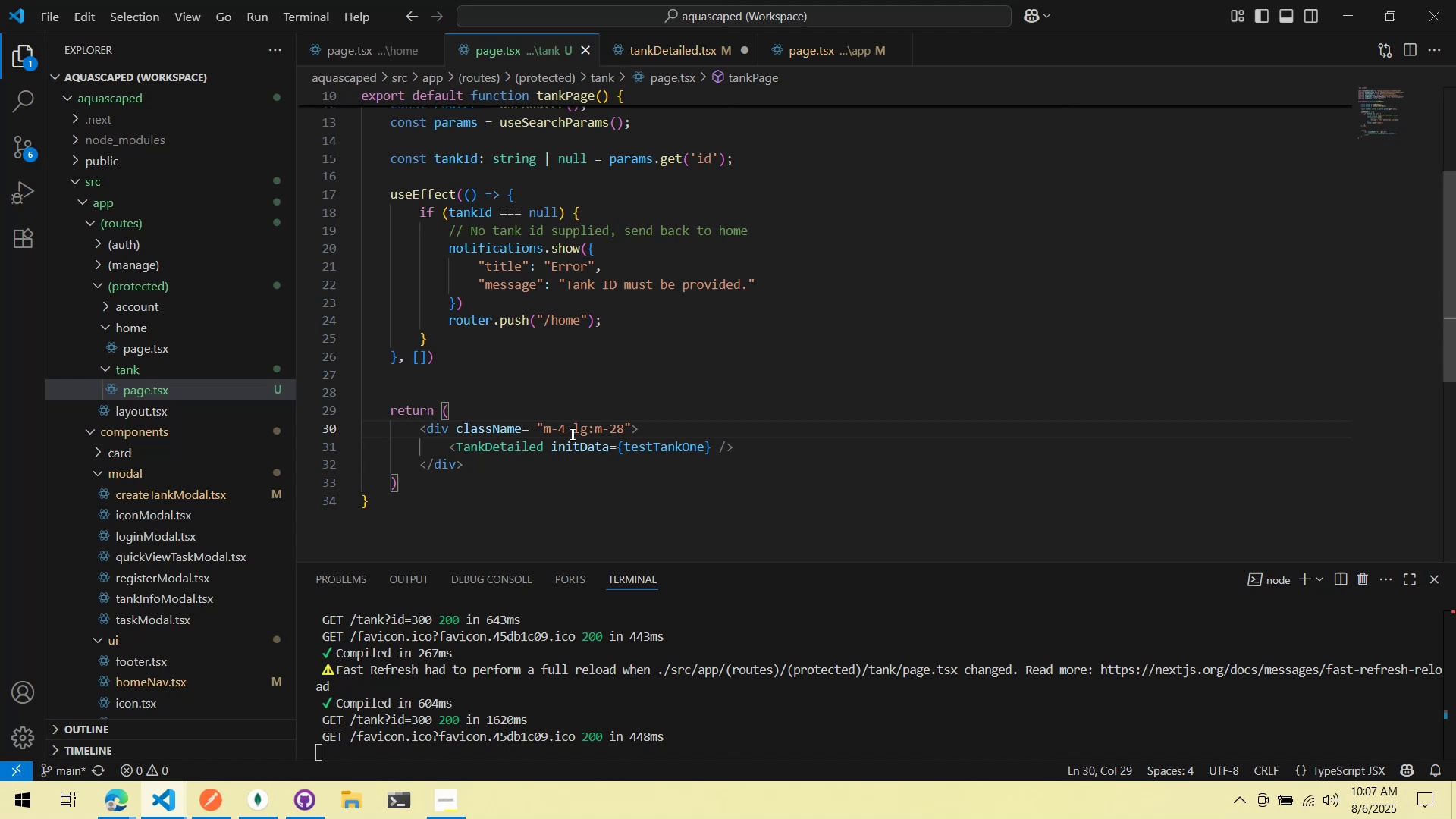 
key(Alt+Tab)
 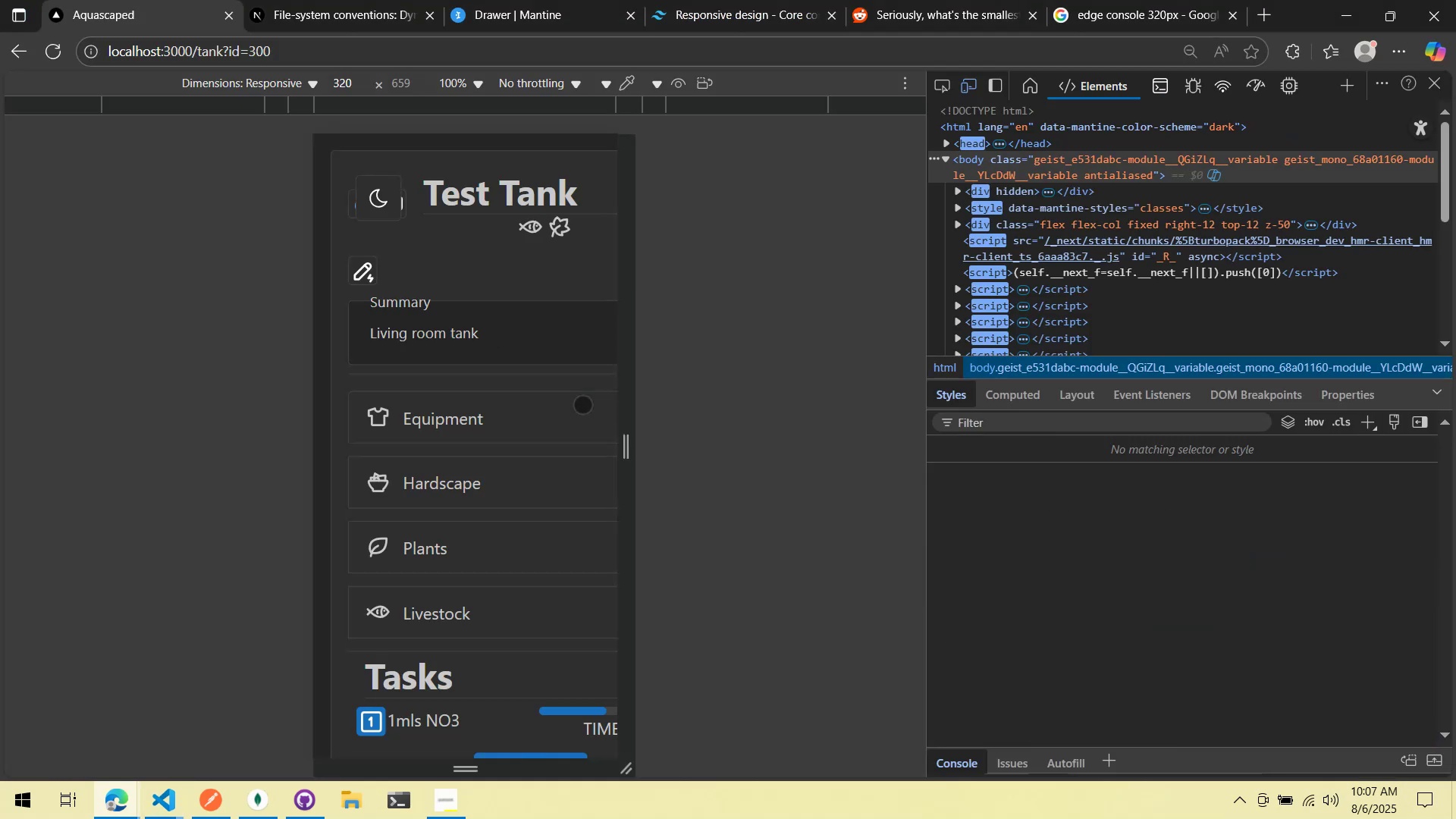 
scroll: coordinate [582, 403], scroll_direction: up, amount: 2.0
 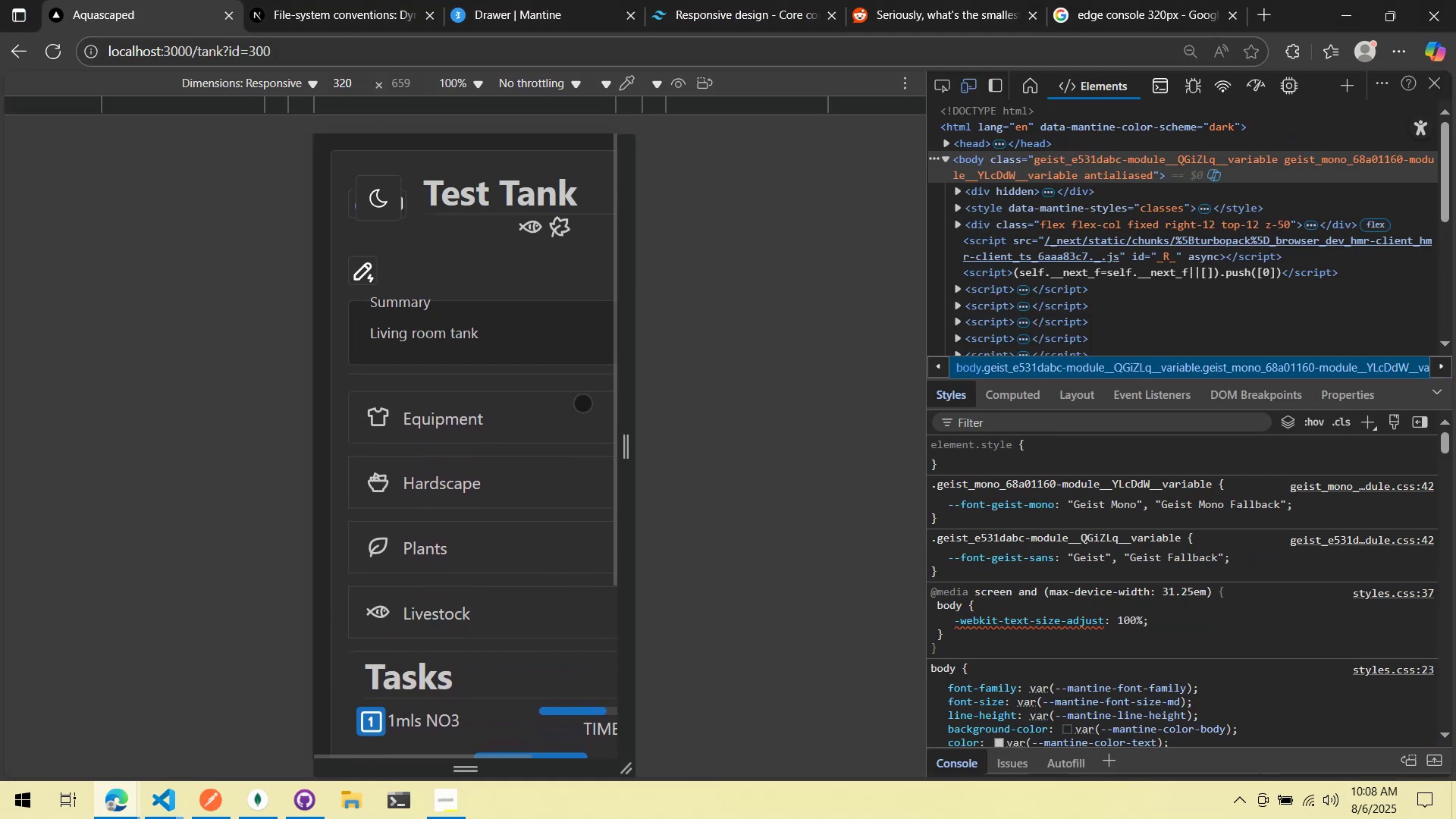 
scroll: coordinate [582, 403], scroll_direction: down, amount: 5.0
 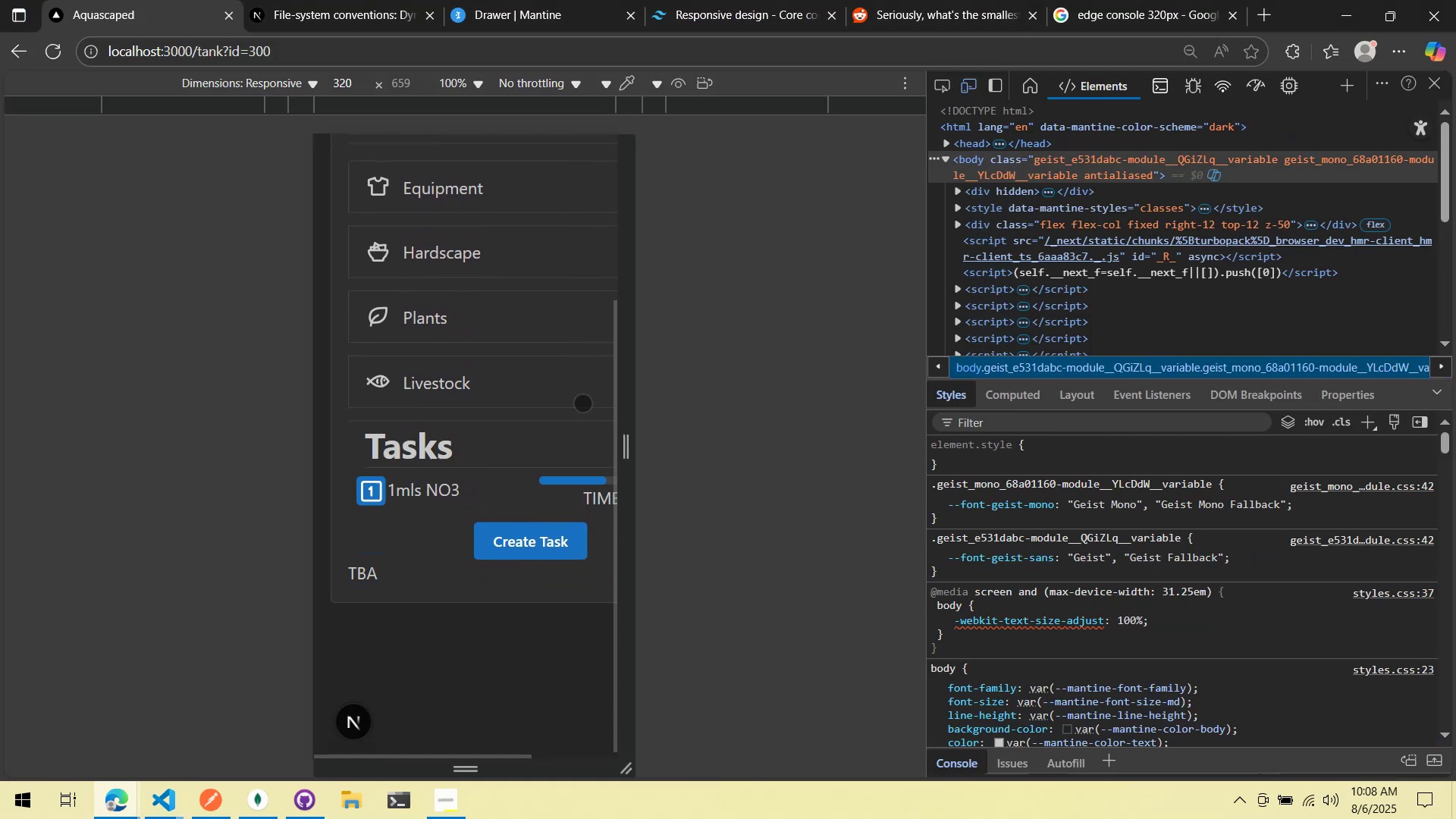 
key(Alt+AltLeft)
 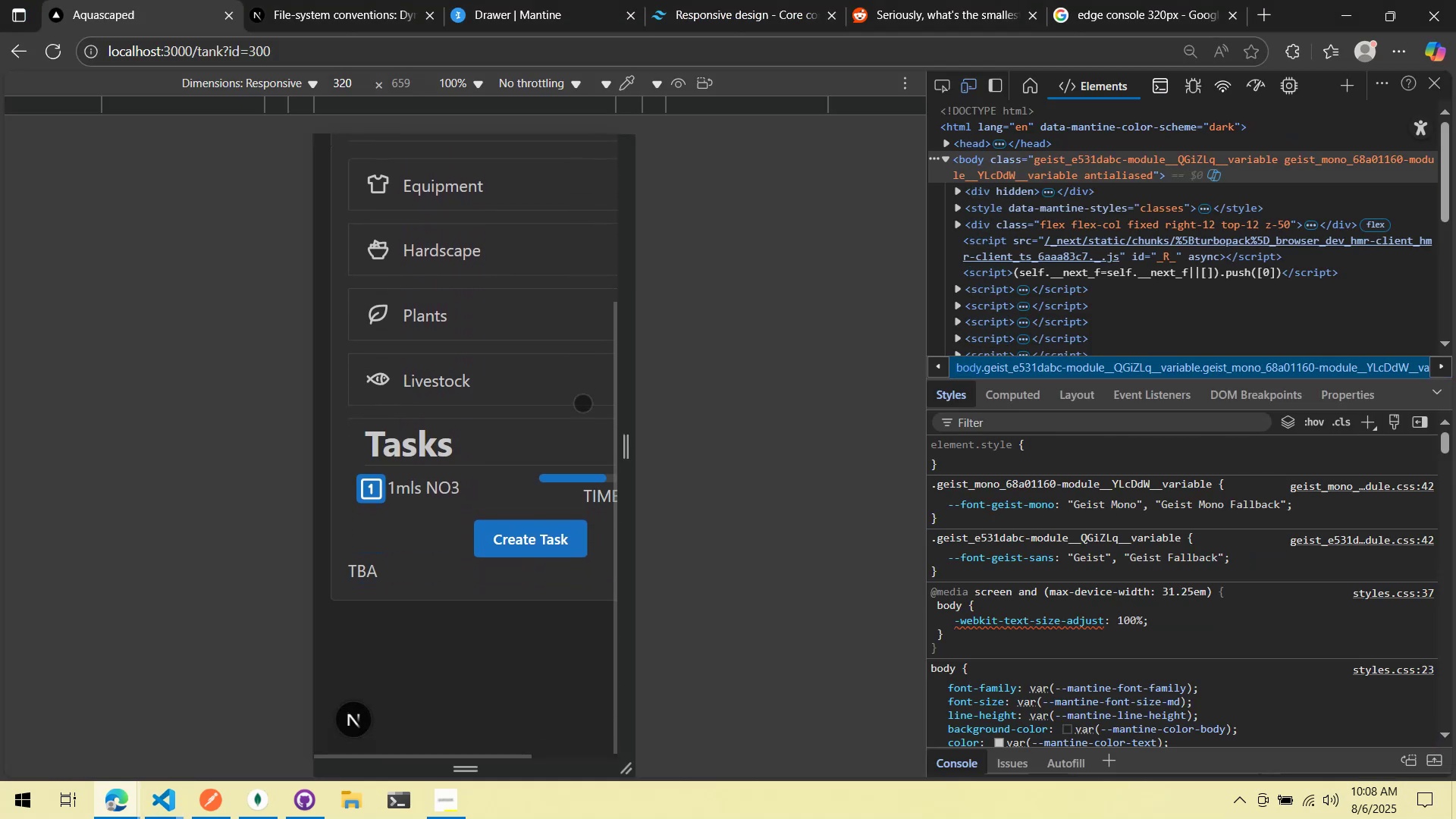 
key(Alt+Tab)
 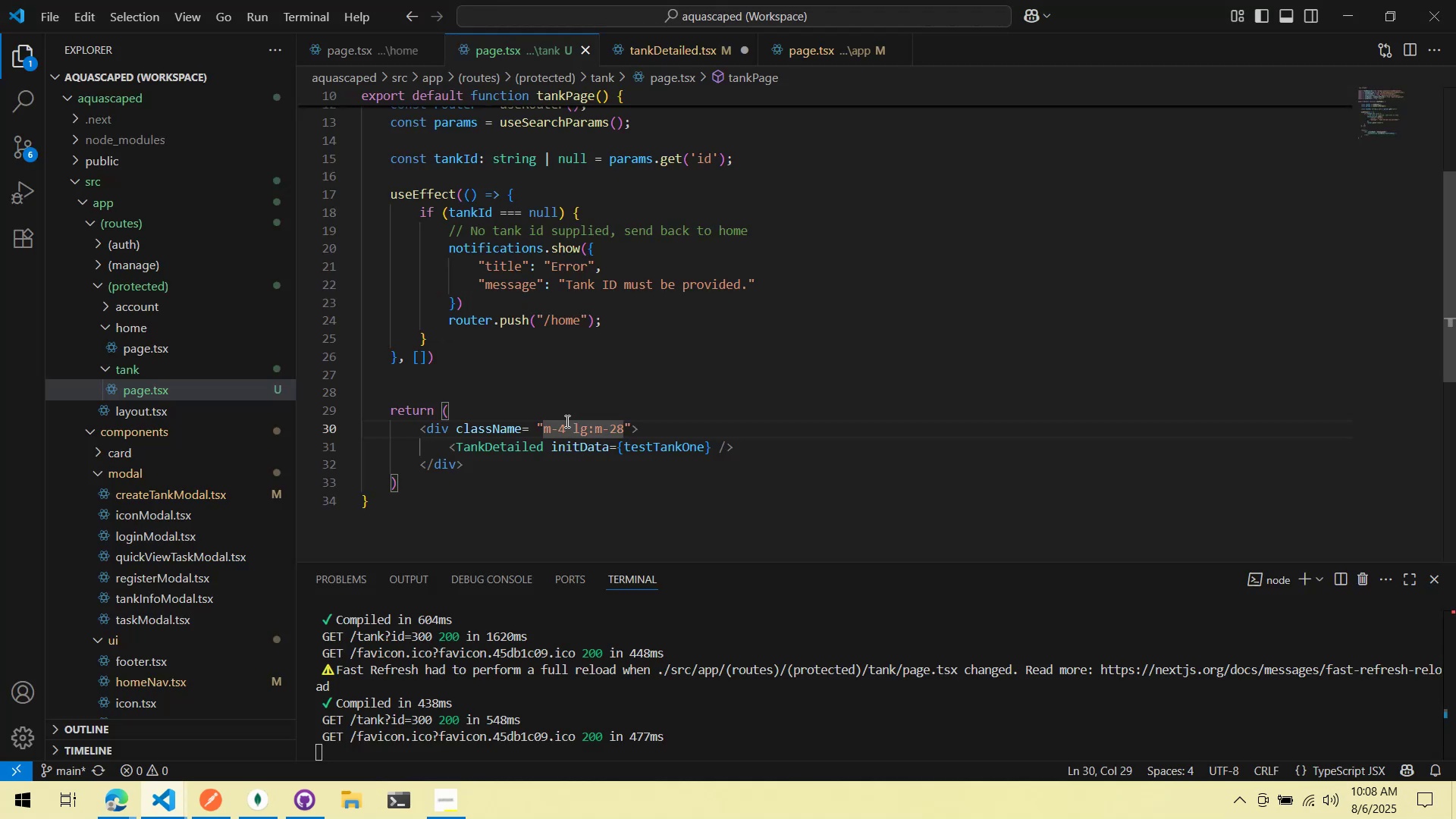 
hold_key(key=ControlLeft, duration=0.62)
left_click([529, 441])
 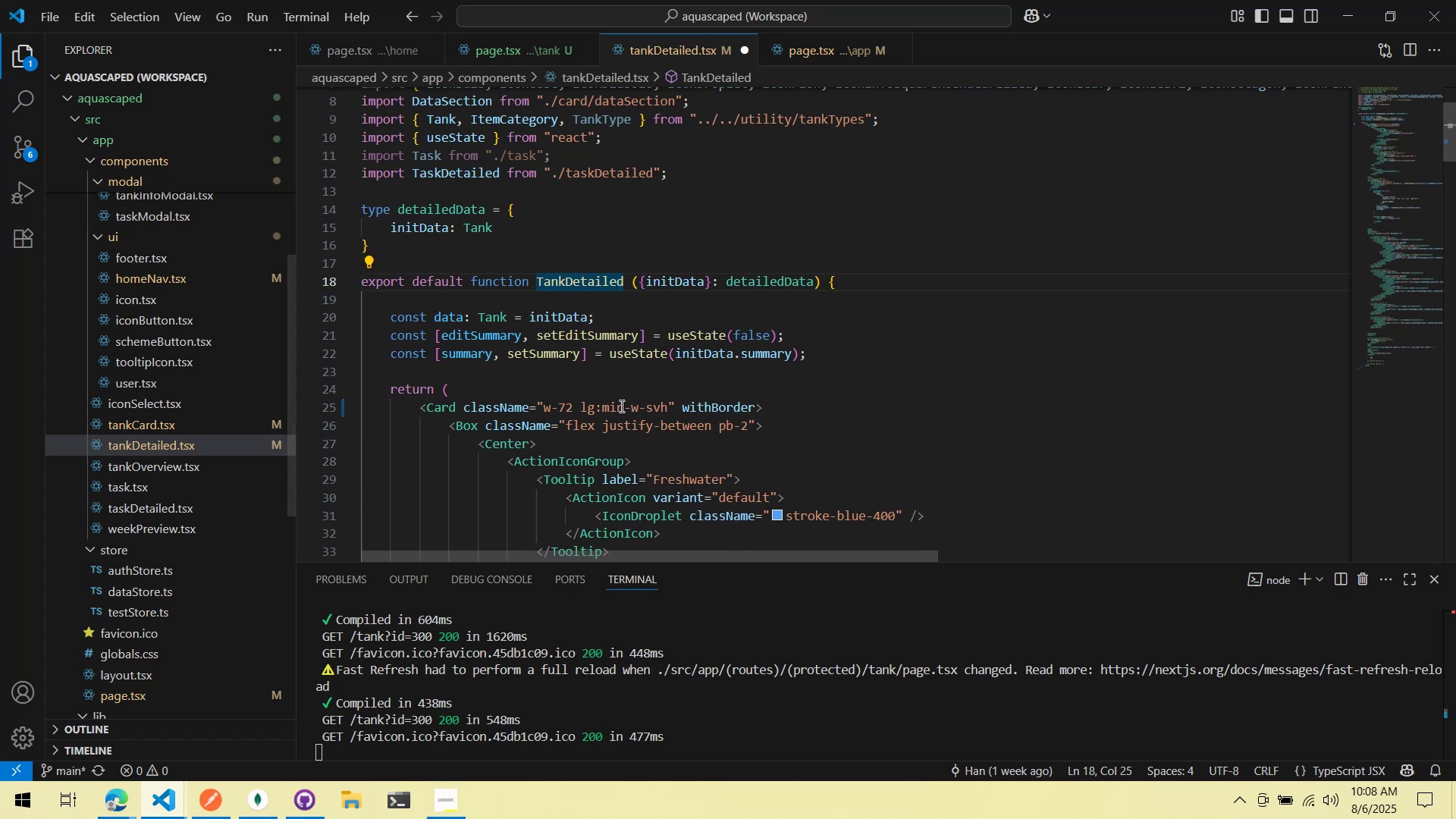 
scroll: coordinate [629, 399], scroll_direction: down, amount: 2.0
 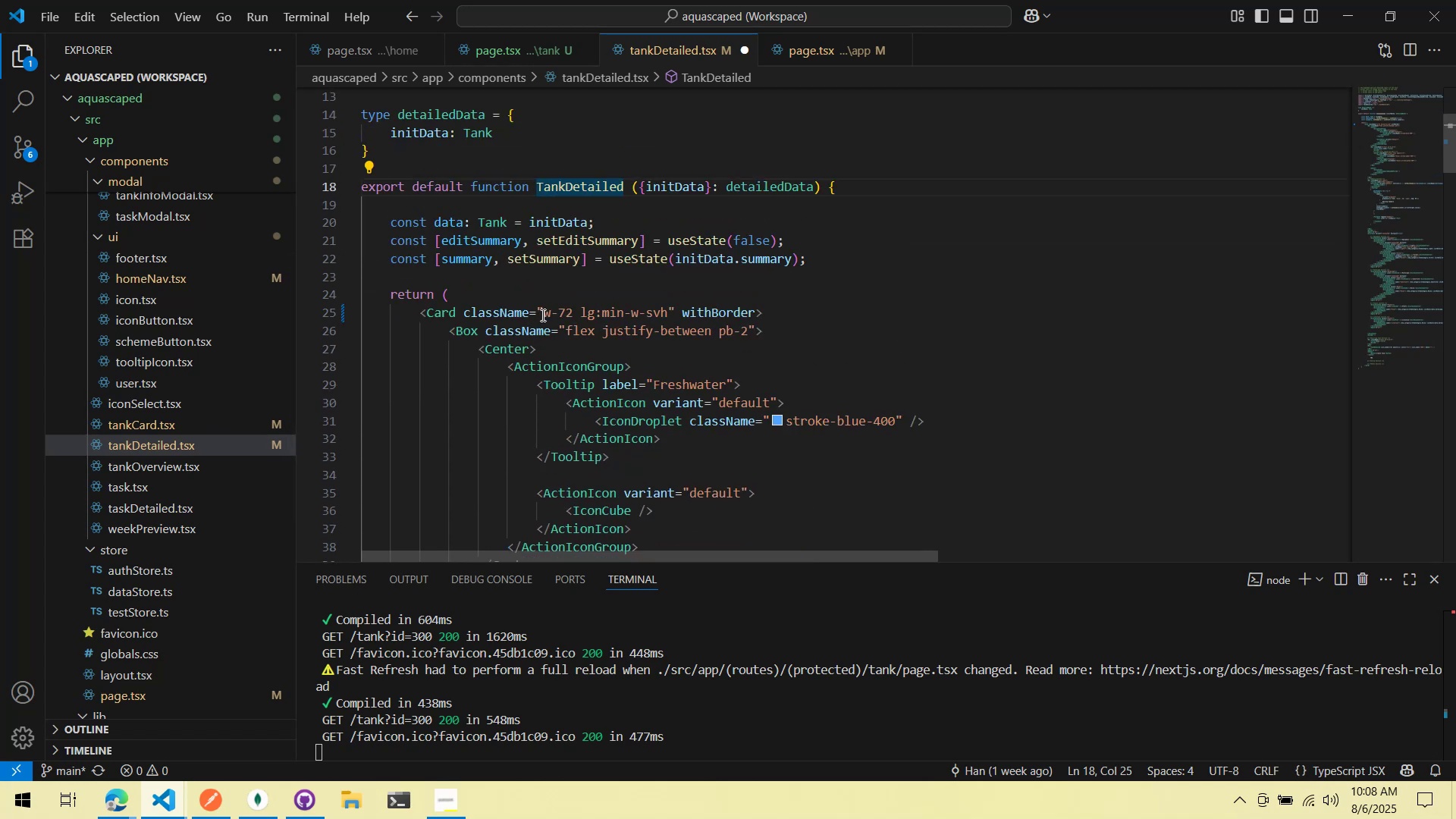 
left_click([543, 313])
 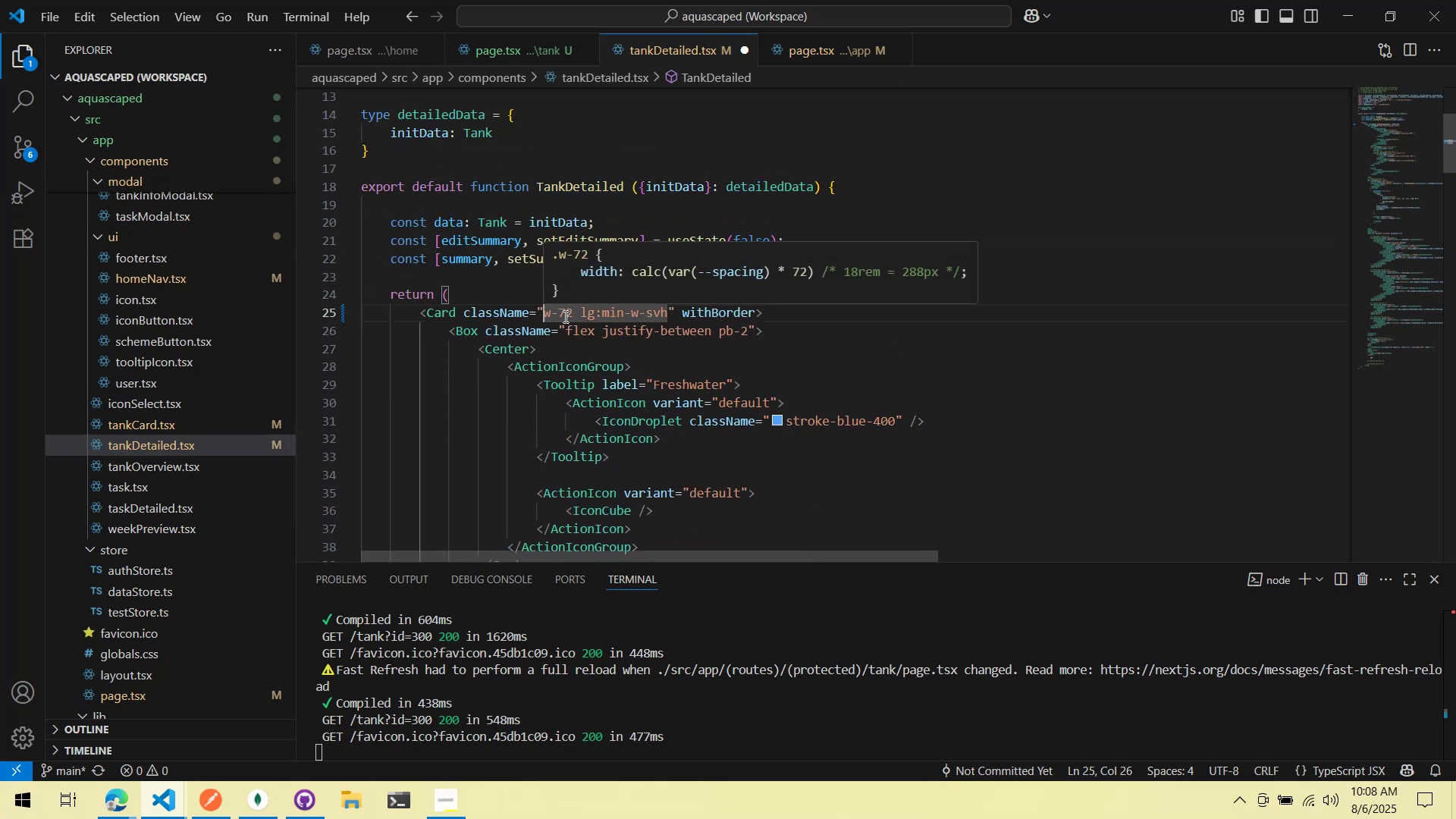 
left_click([573, 313])
 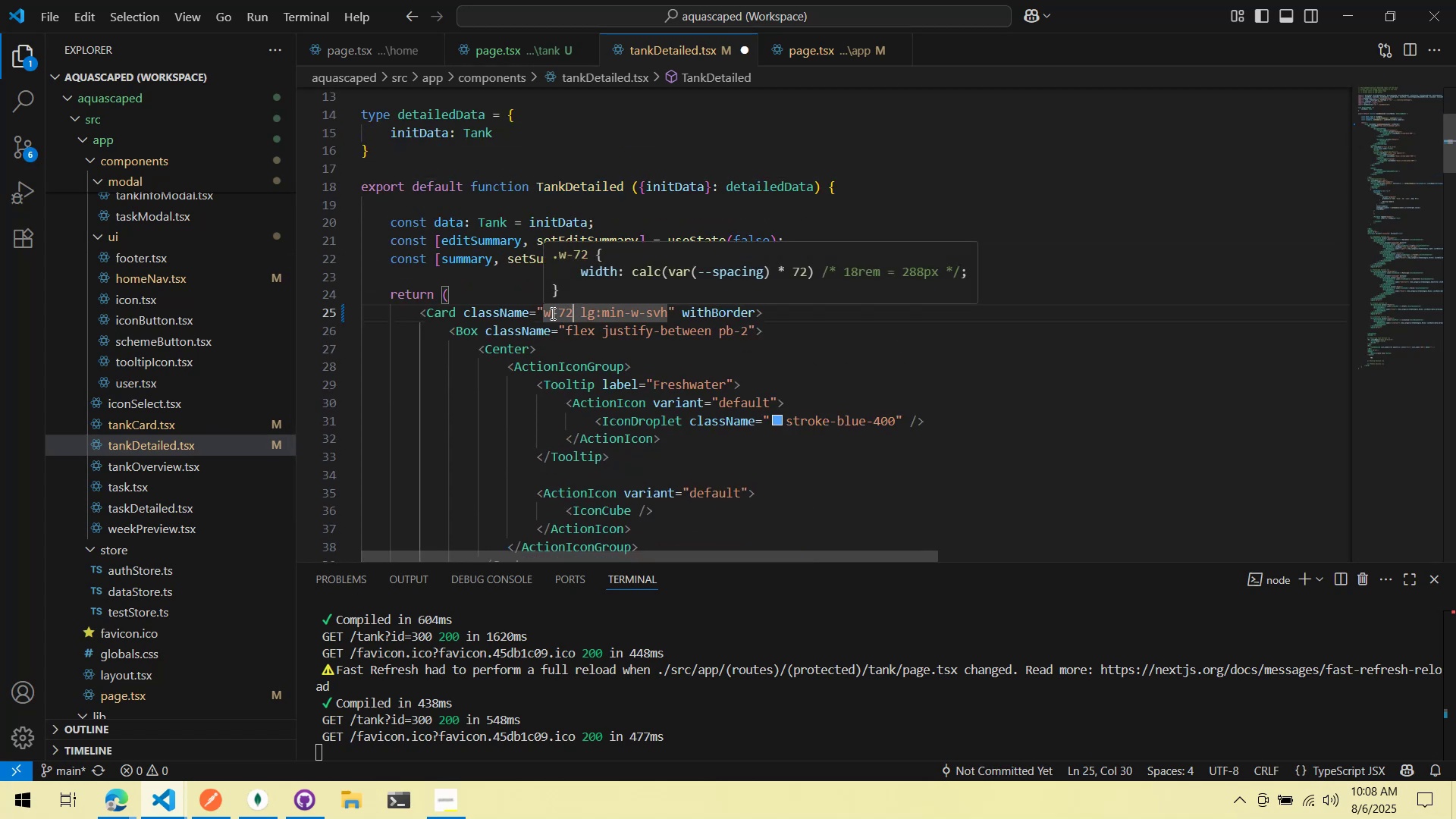 
key(Alt+Tab)
 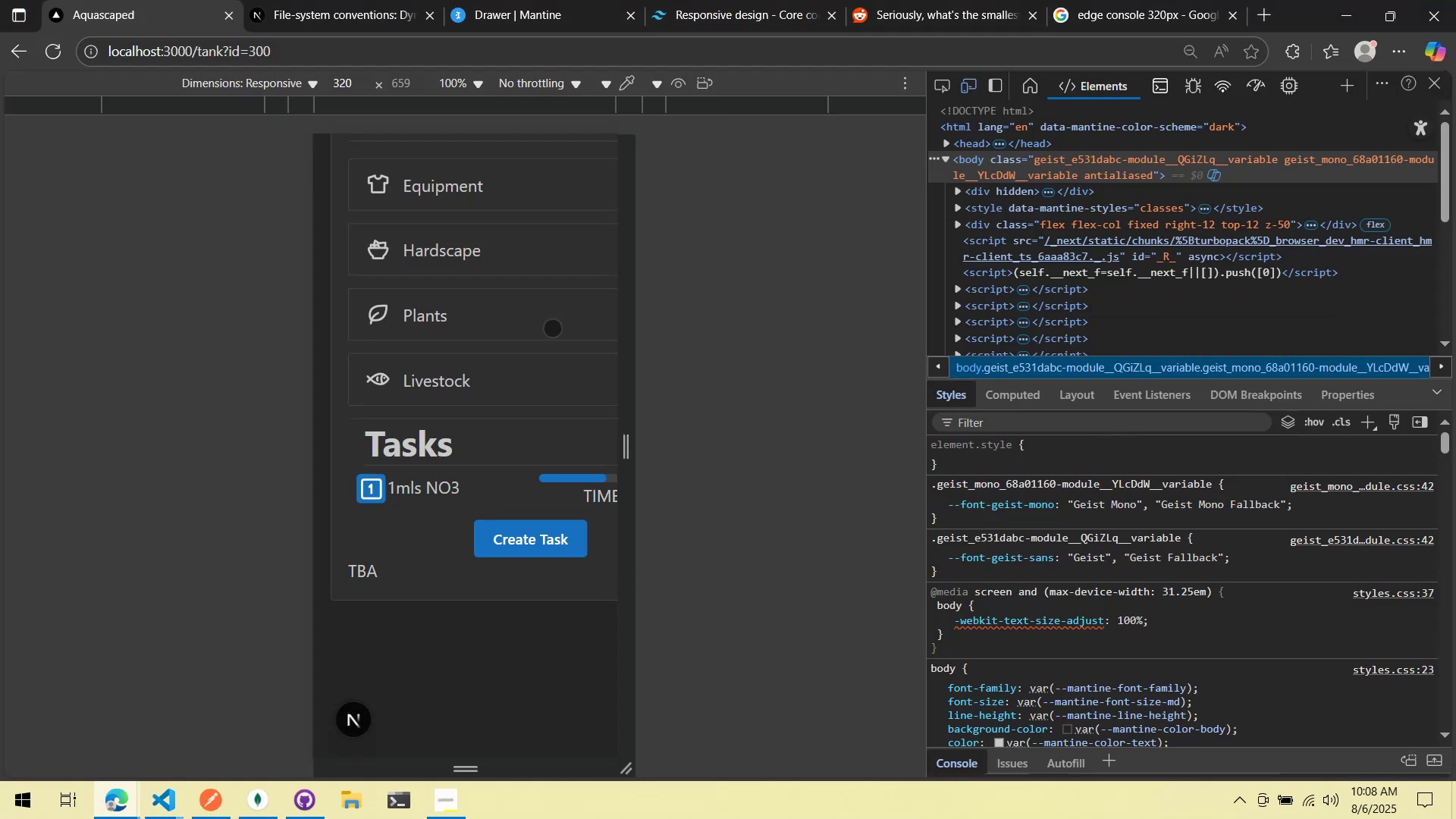 
key(Alt+AltLeft)
 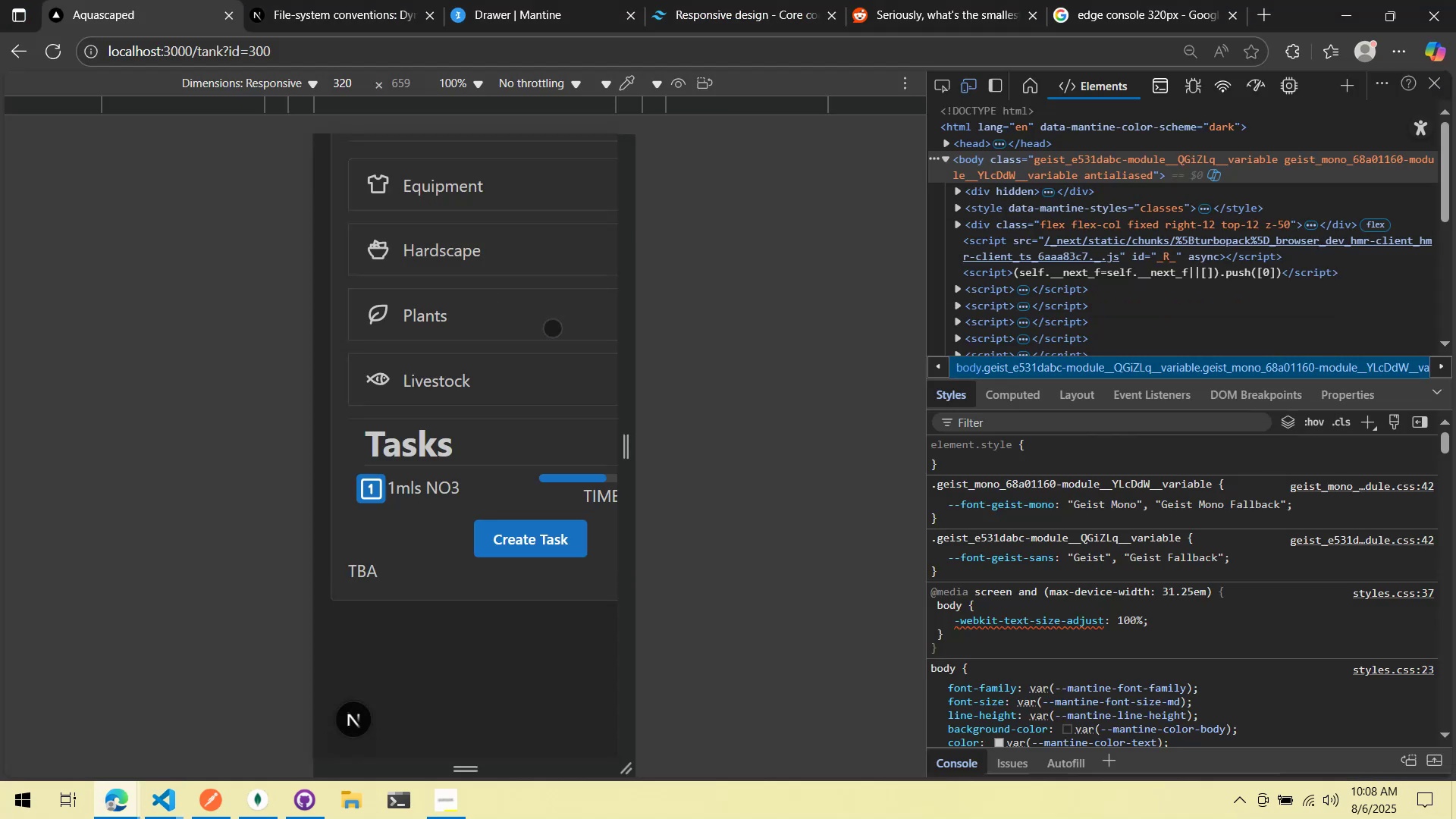 
key(Alt+Tab)
 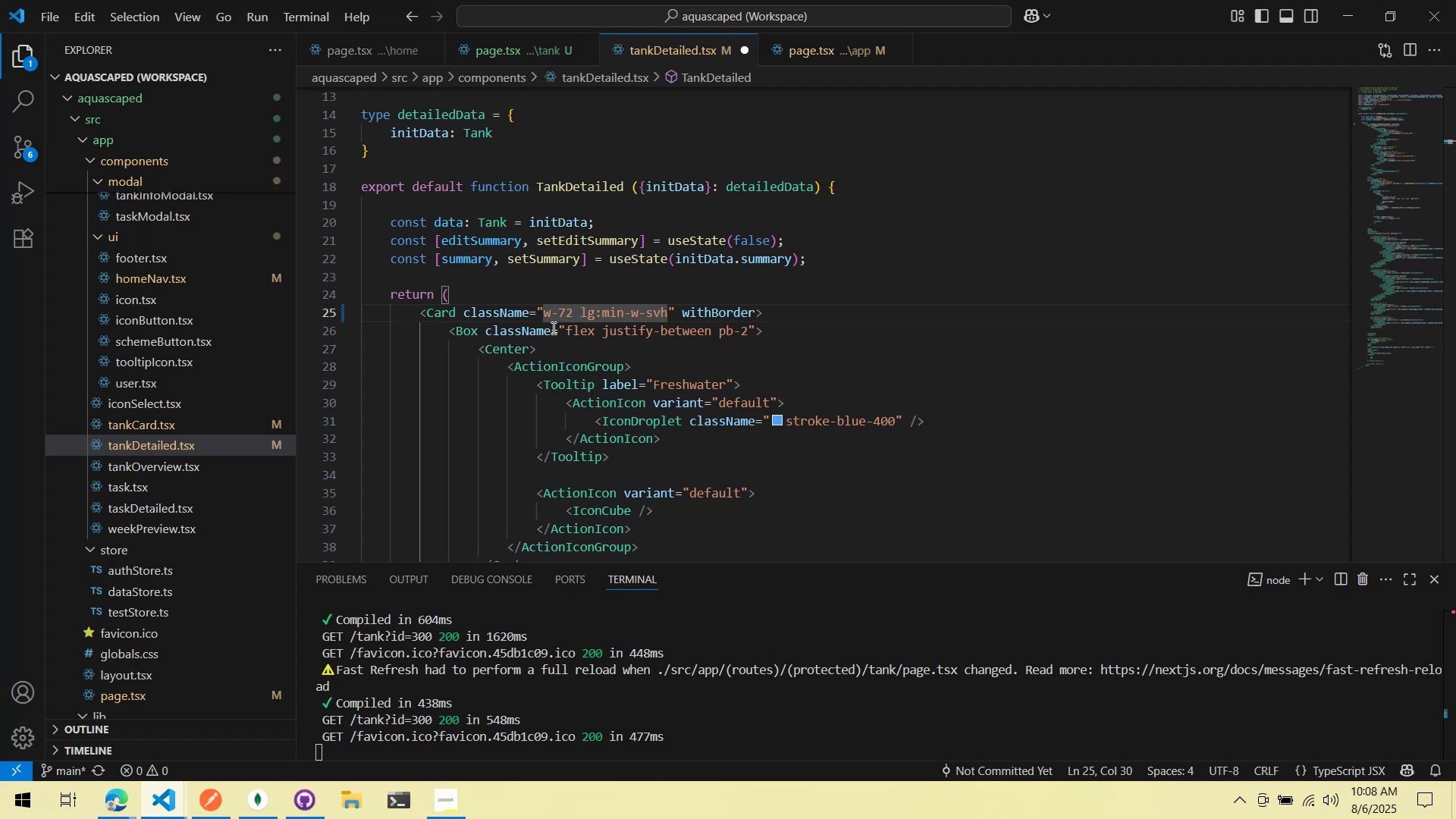 
scroll: coordinate [721, 460], scroll_direction: down, amount: 24.0
 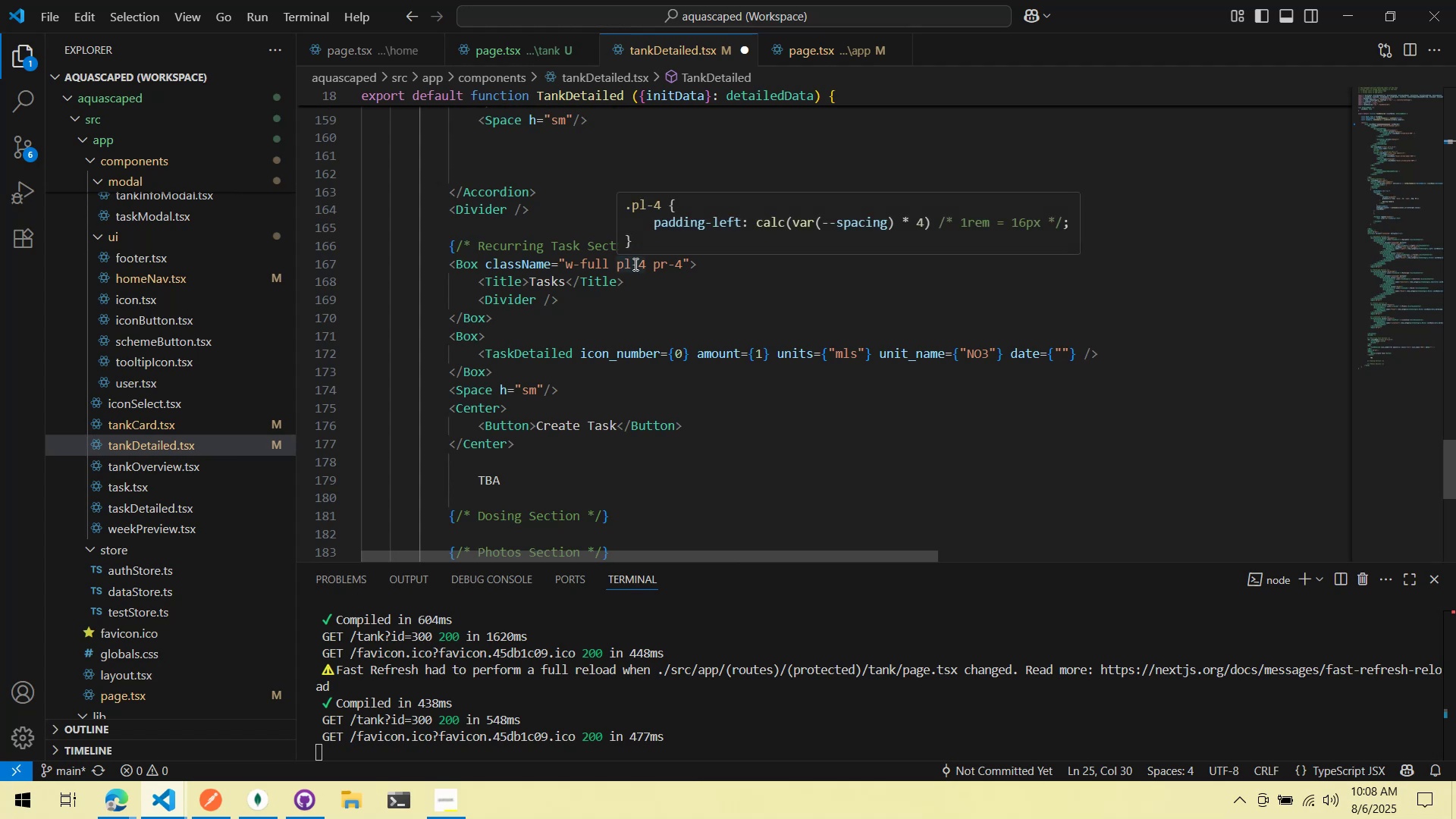 
scroll: coordinate [659, 269], scroll_direction: up, amount: 56.0
 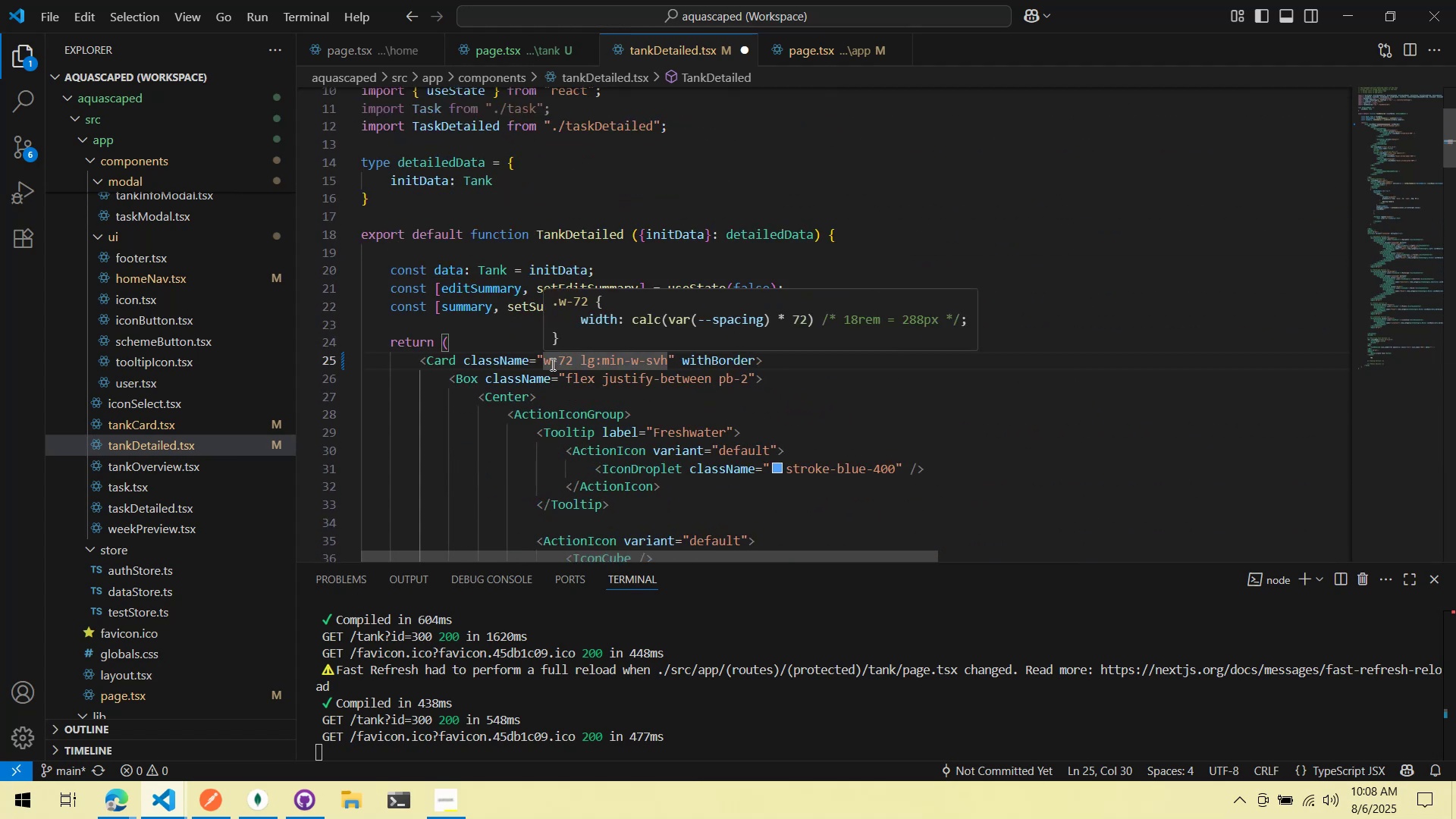 
key(Alt+AltLeft)
 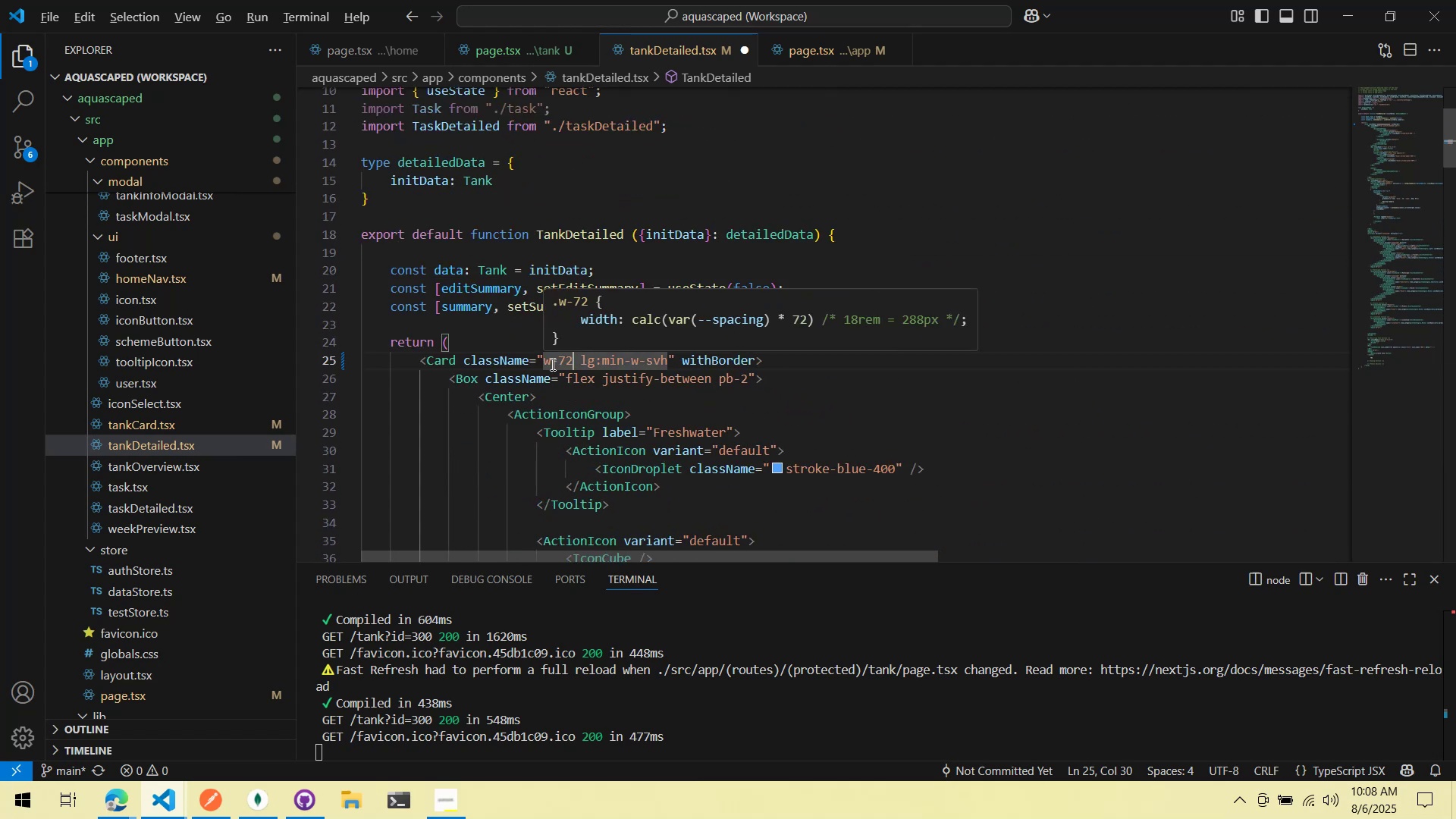 
key(Alt+Tab)
 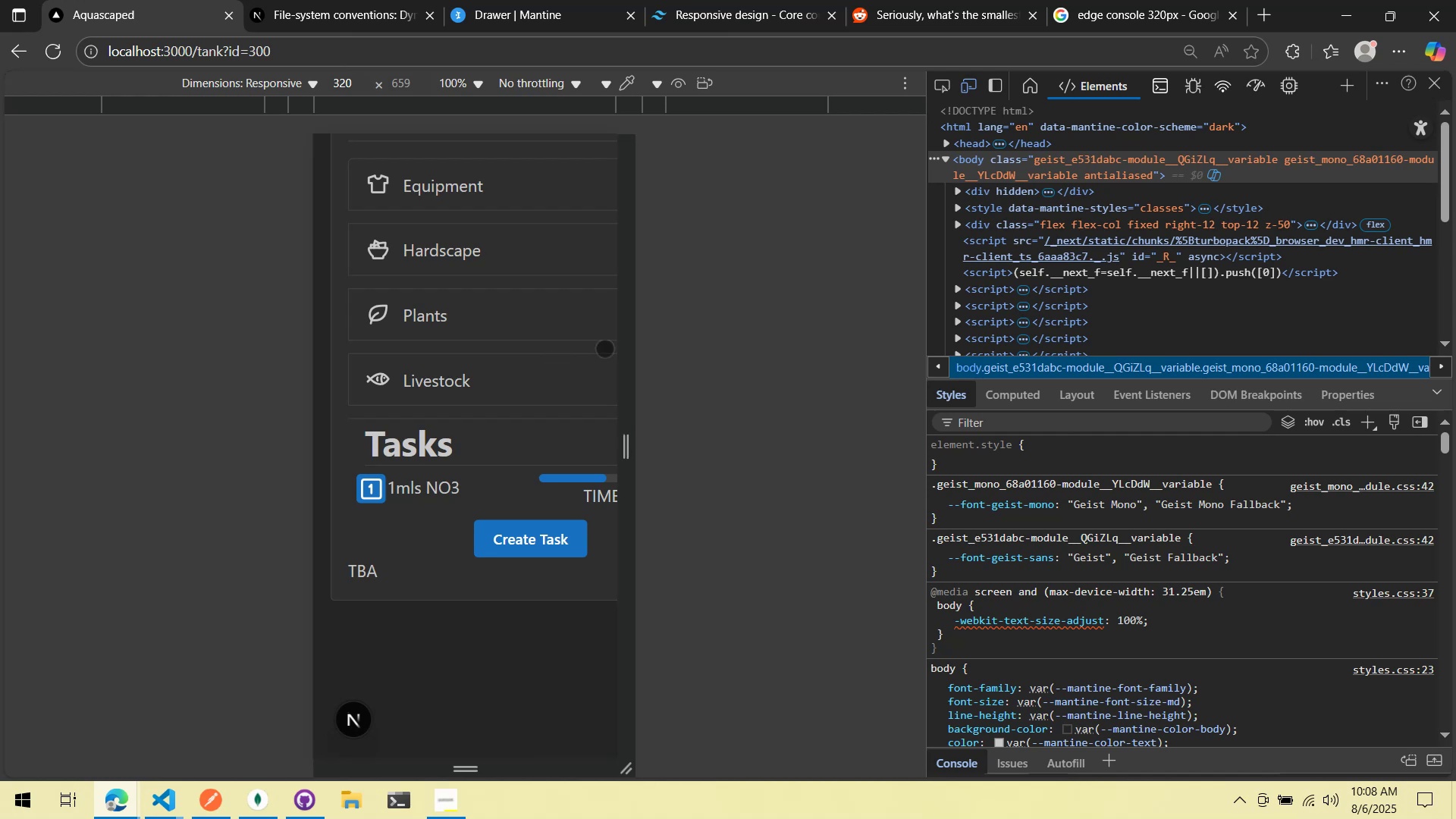 
right_click([445, 261])
 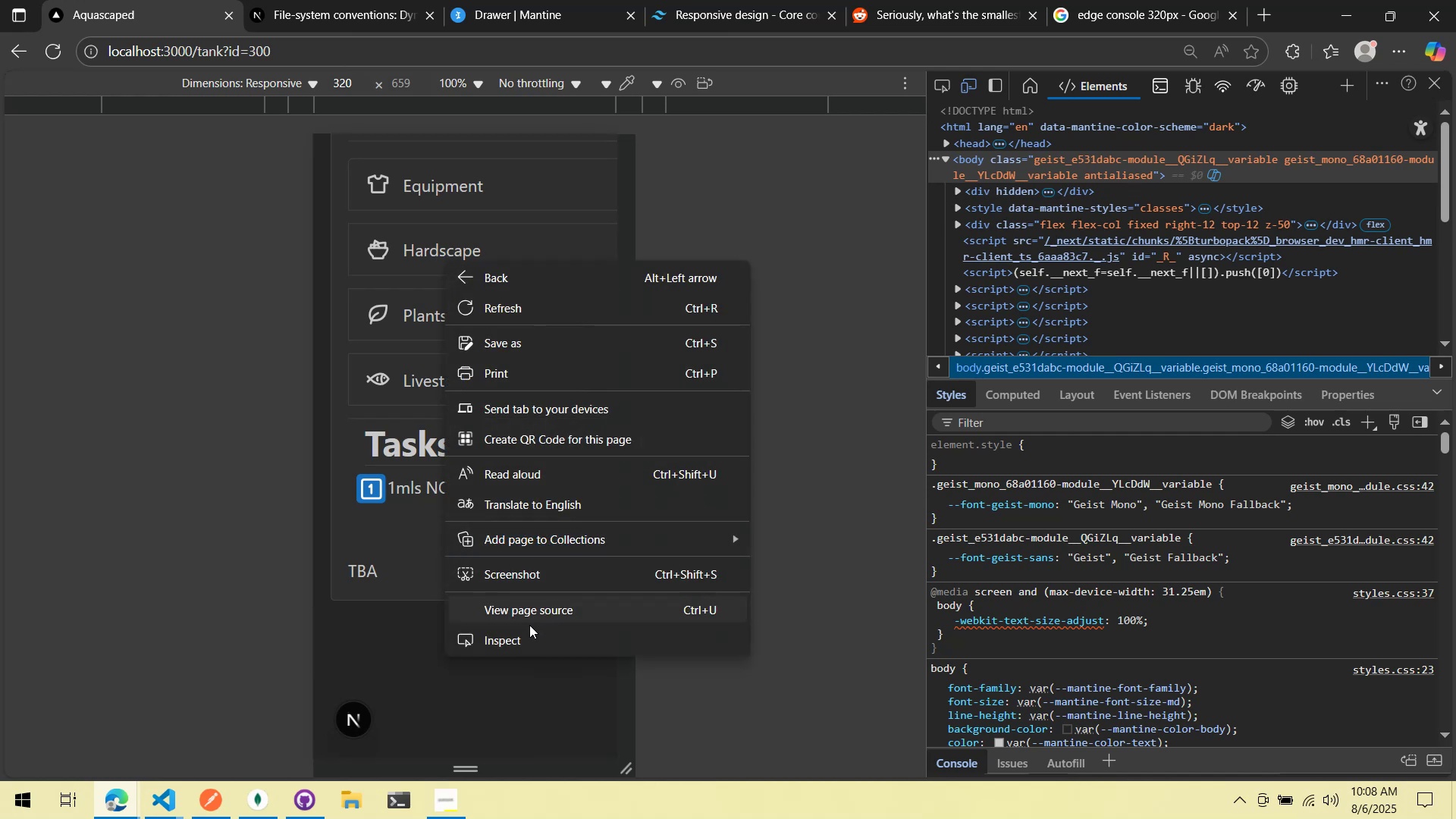 
left_click([526, 633])
 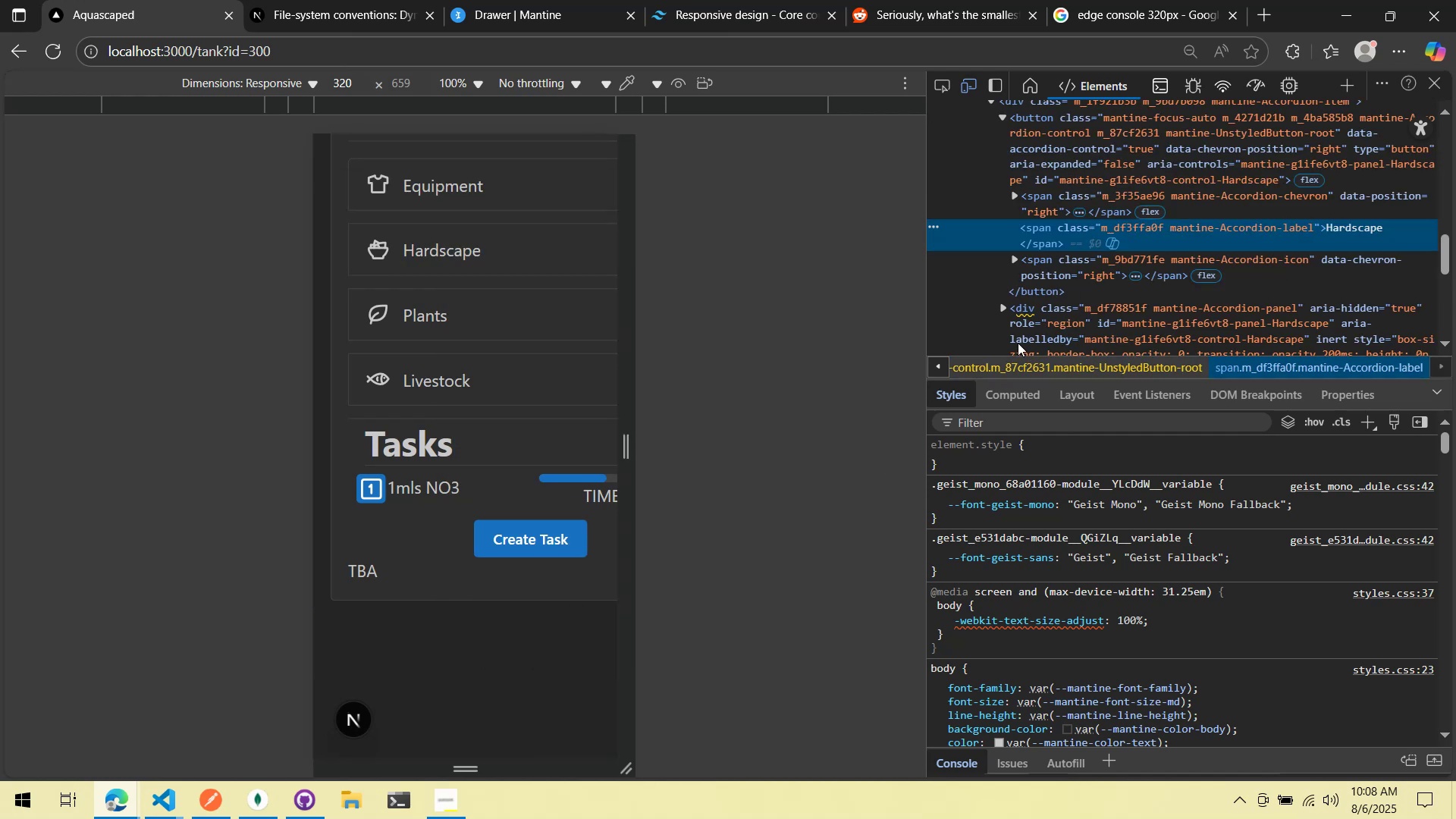 
scroll: coordinate [1141, 283], scroll_direction: up, amount: 7.0
 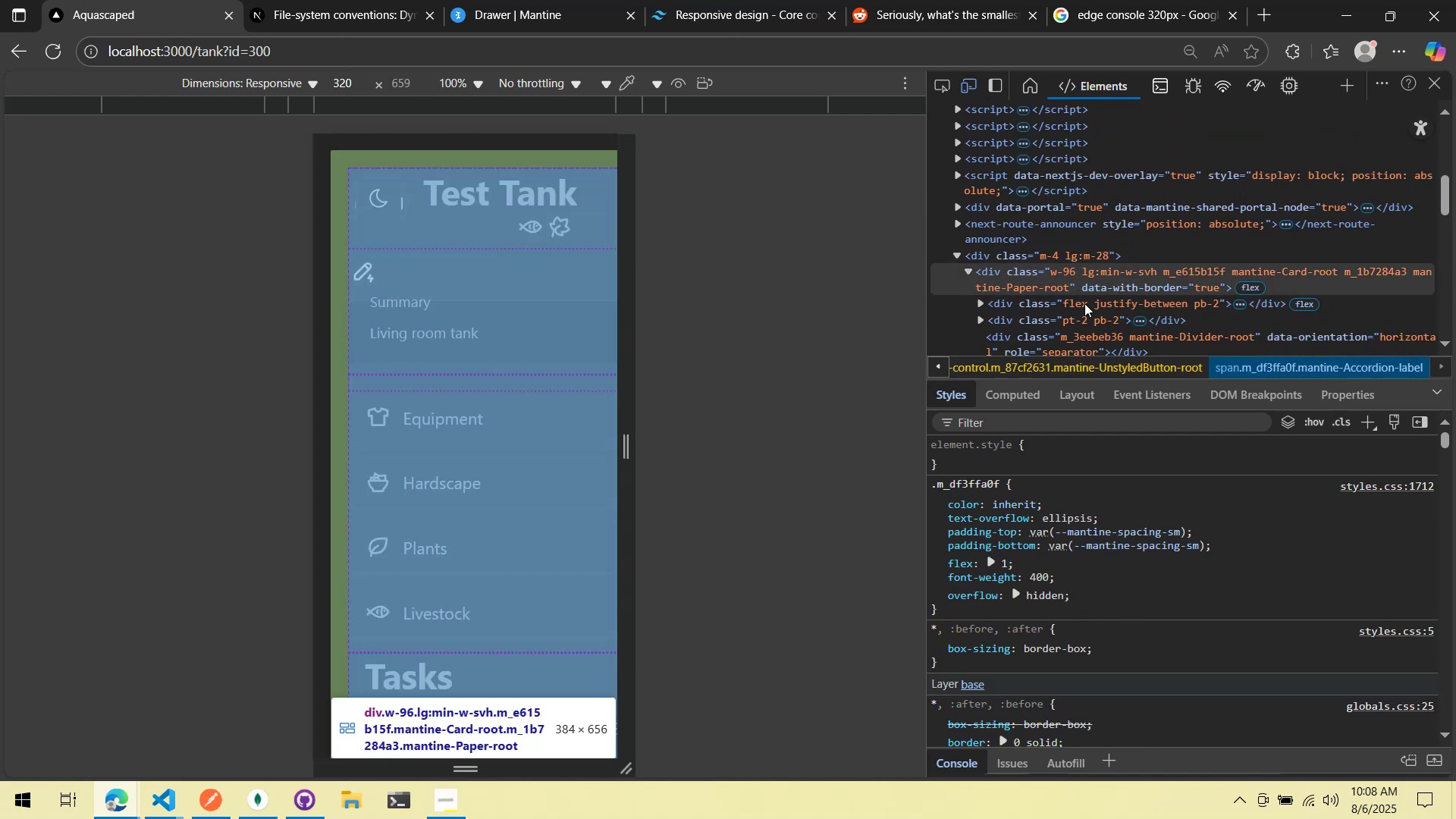 
scroll: coordinate [1090, 309], scroll_direction: down, amount: 1.0
 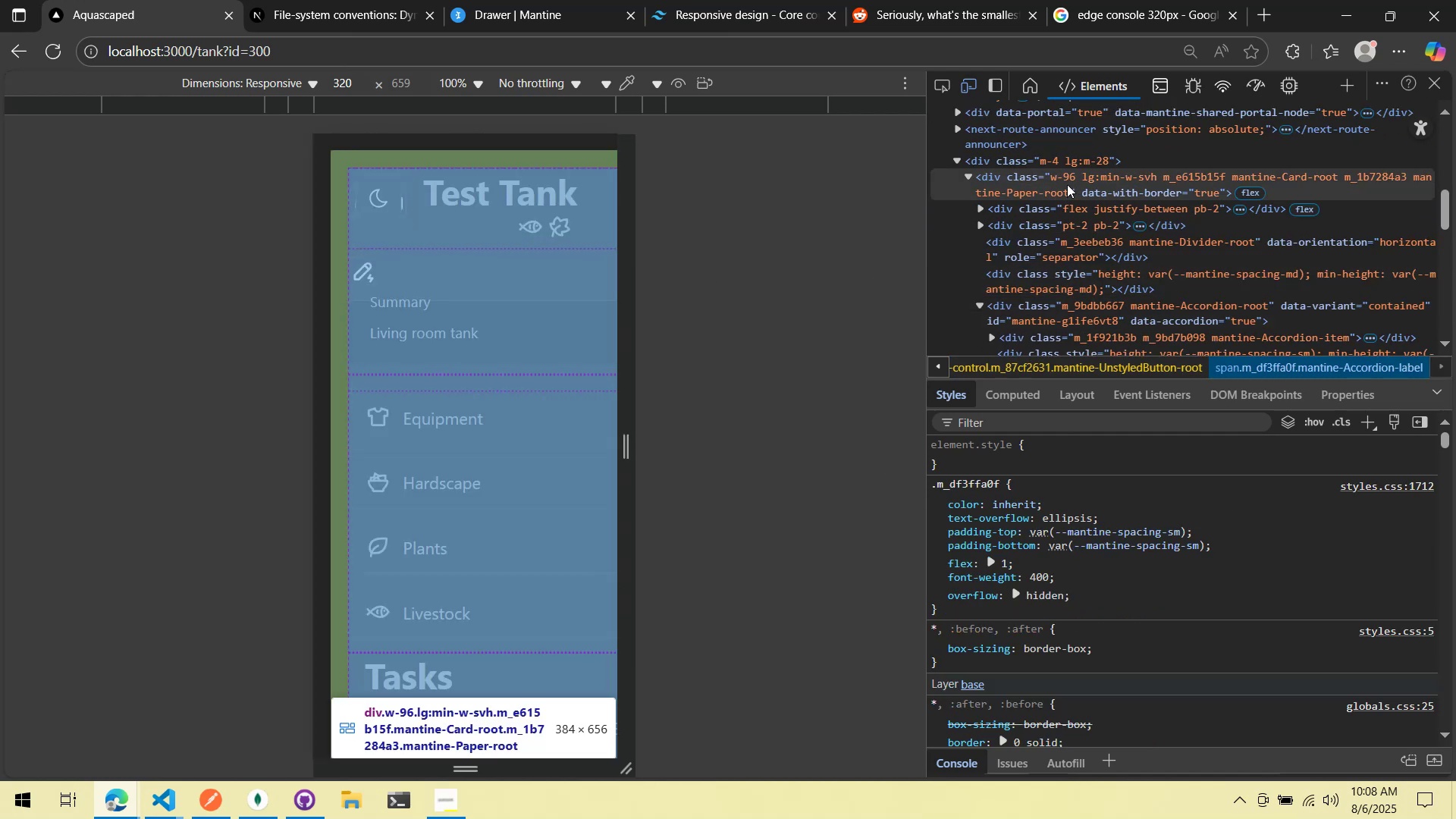 
left_click([1067, 184])
 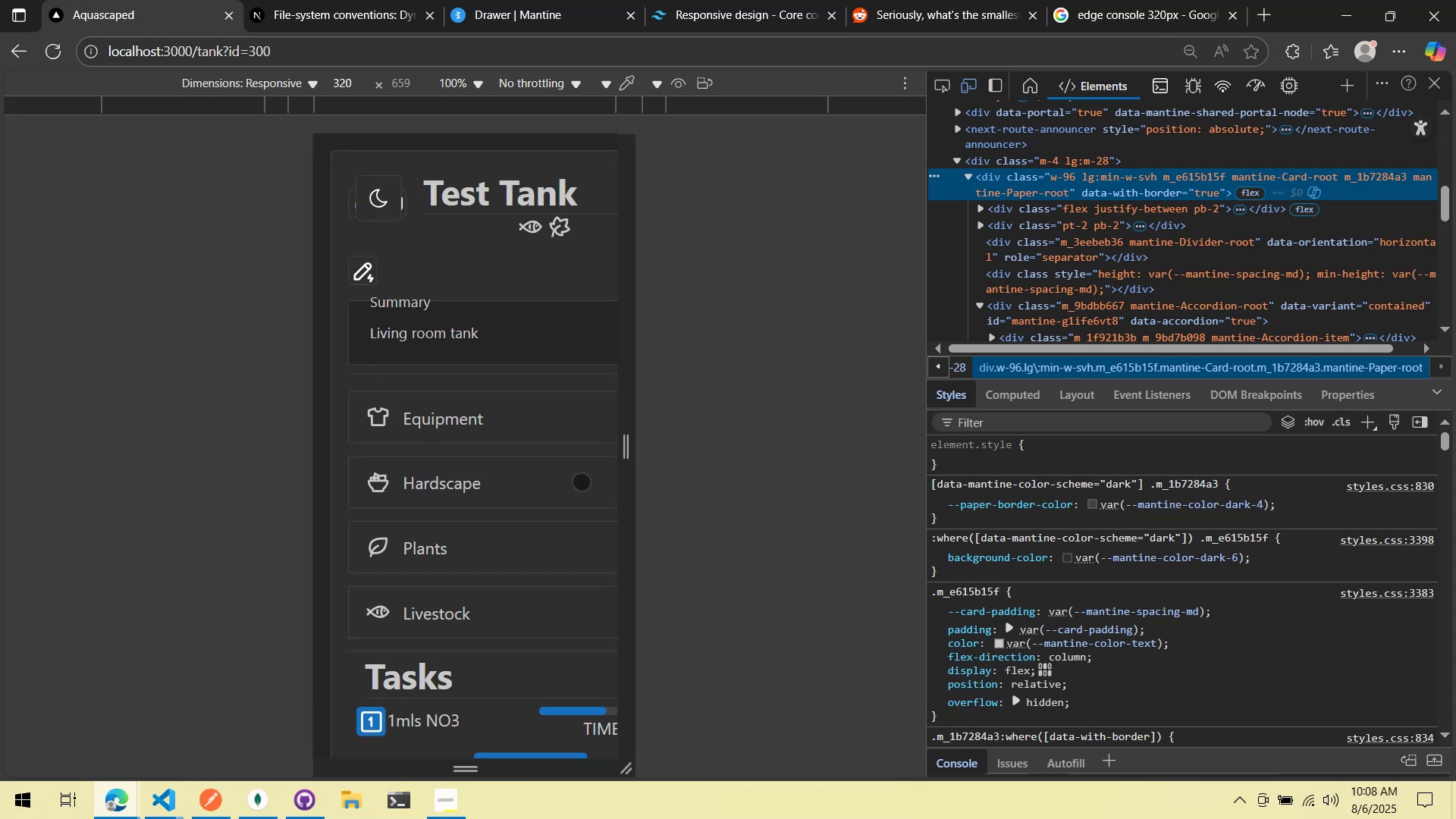 
wait(5.17)
 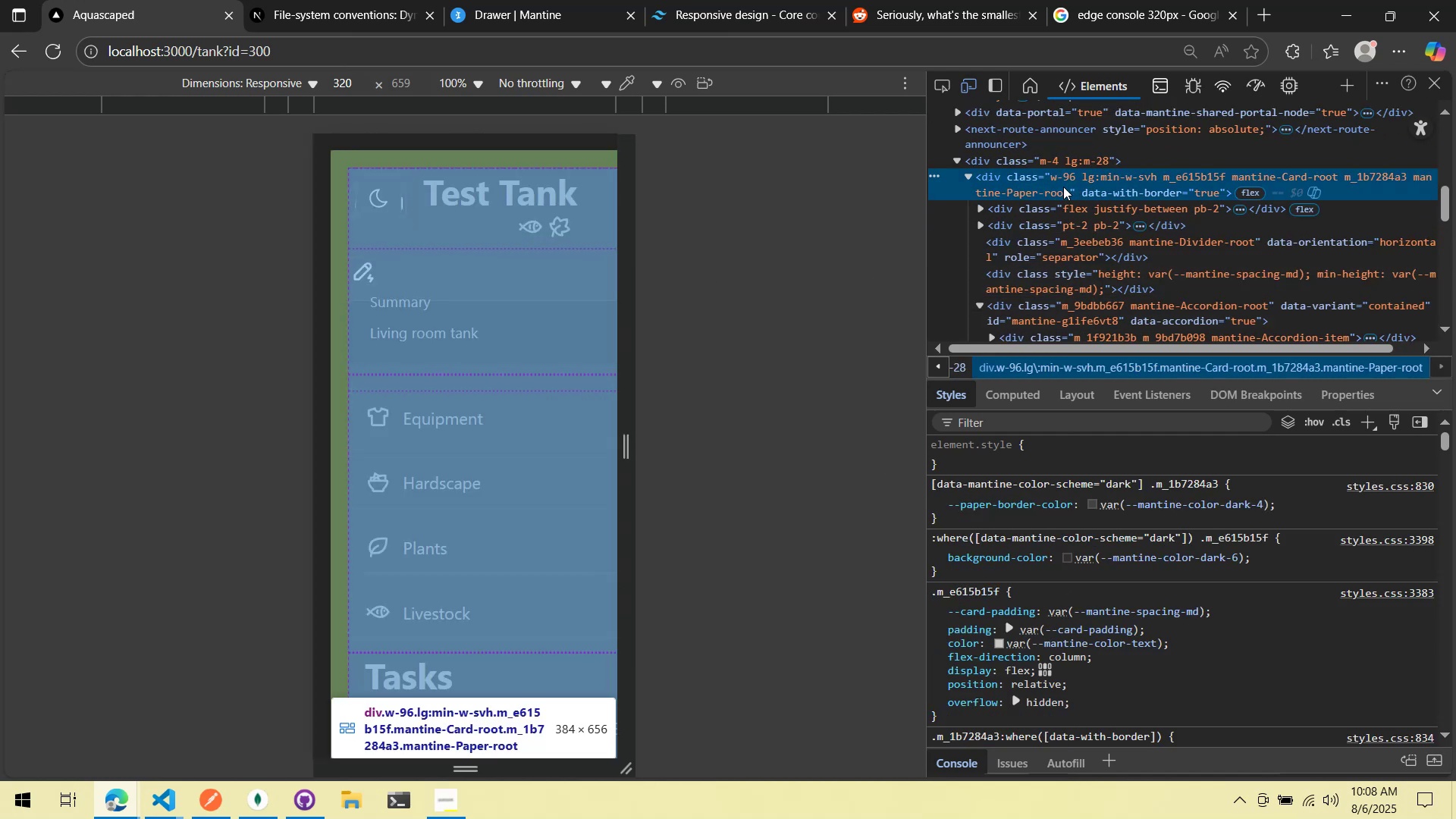 
scroll: coordinate [535, 594], scroll_direction: none, amount: 0.0
 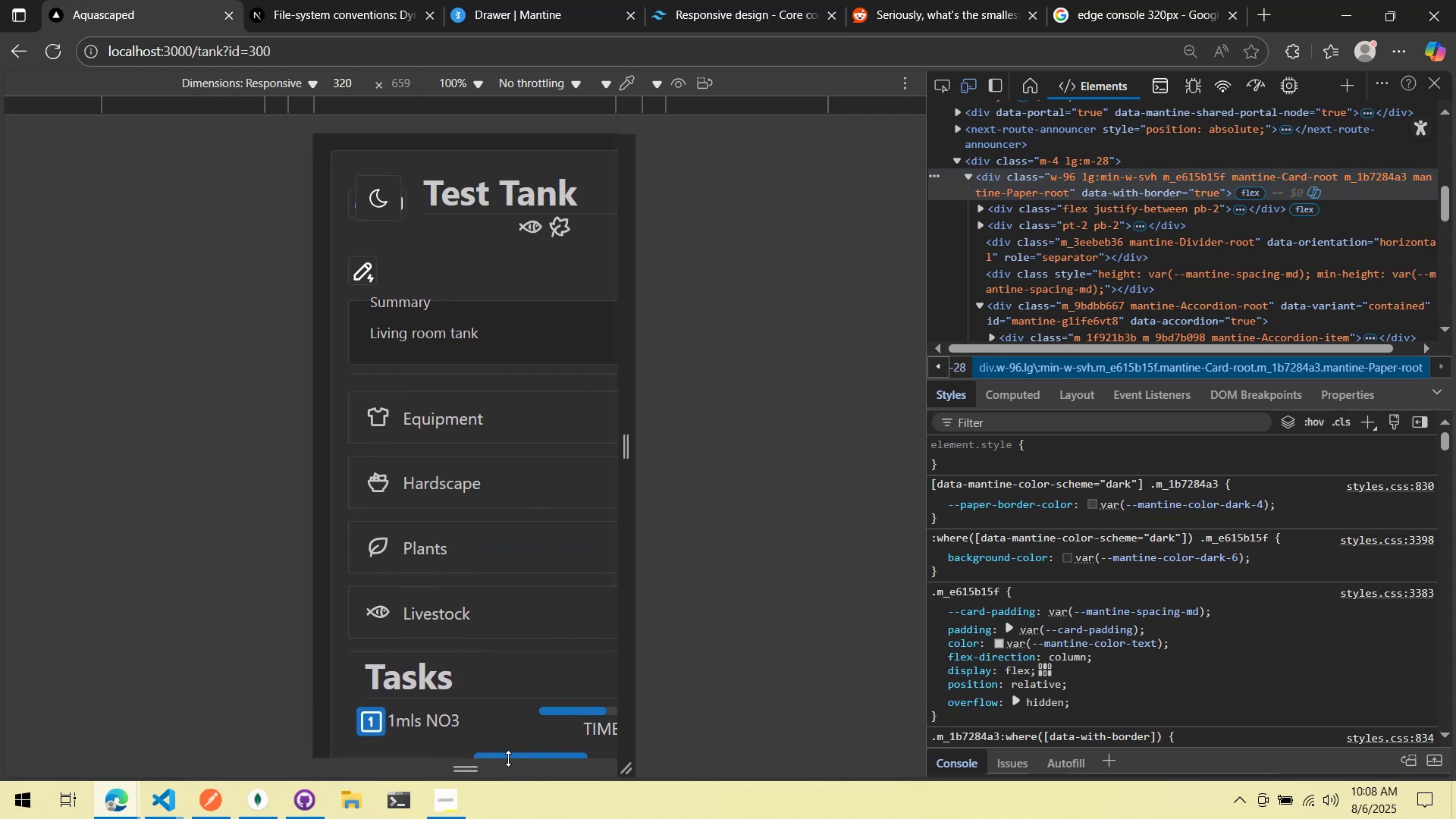 
left_click_drag(start_coordinate=[506, 755], to_coordinate=[574, 754])
 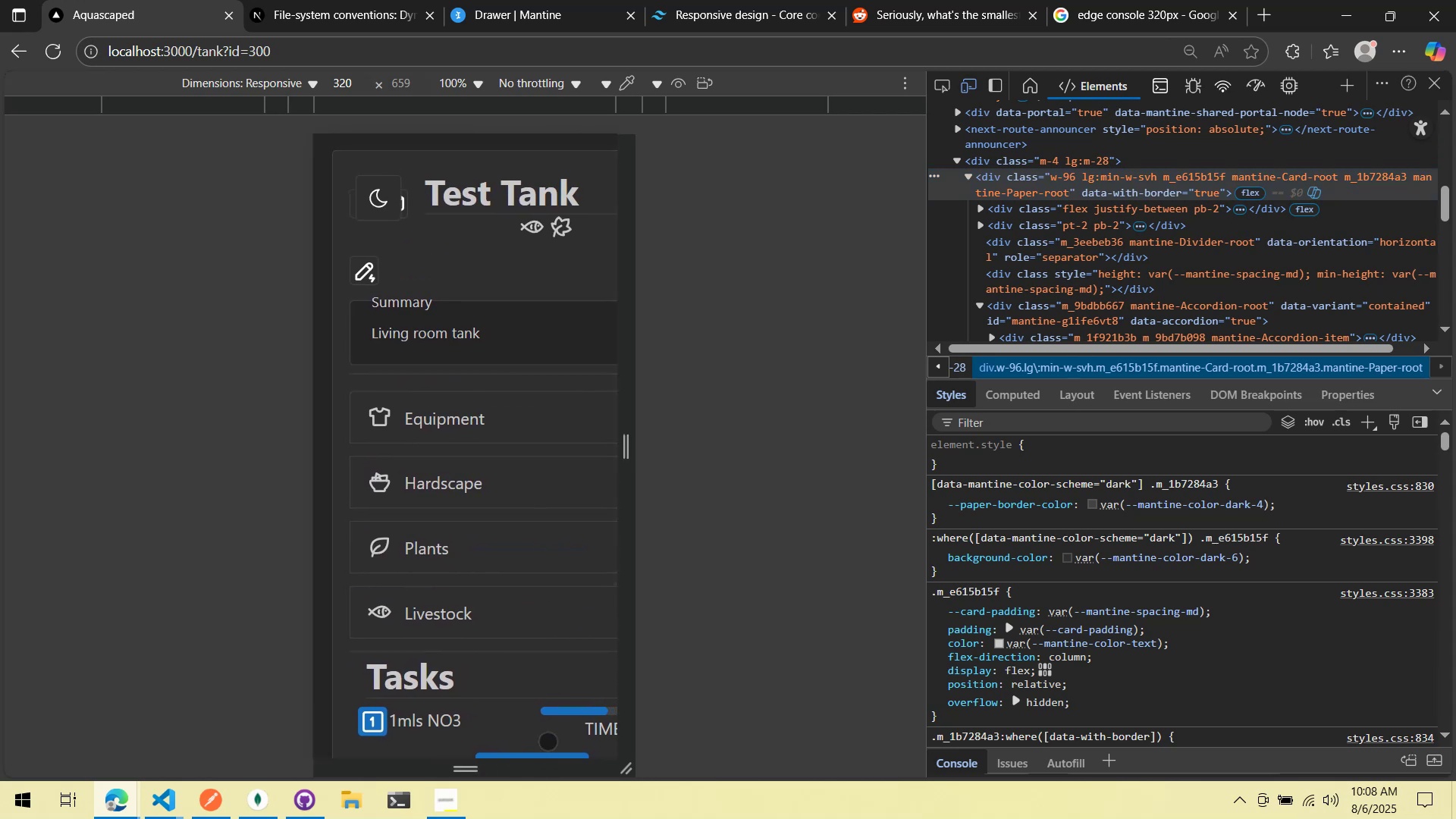 
left_click_drag(start_coordinate=[548, 708], to_coordinate=[476, 712])
 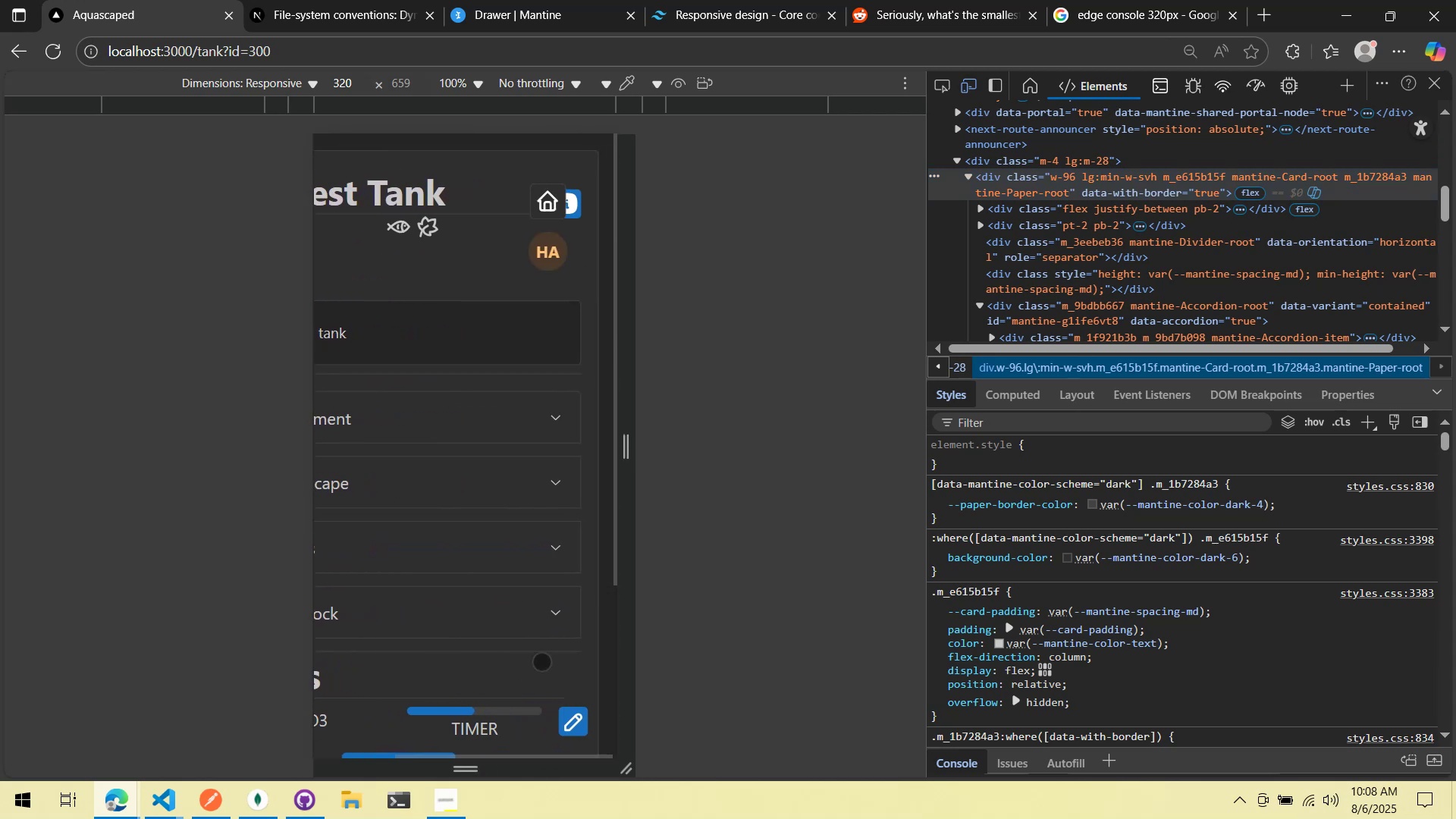 
left_click_drag(start_coordinate=[544, 657], to_coordinate=[560, 662])
 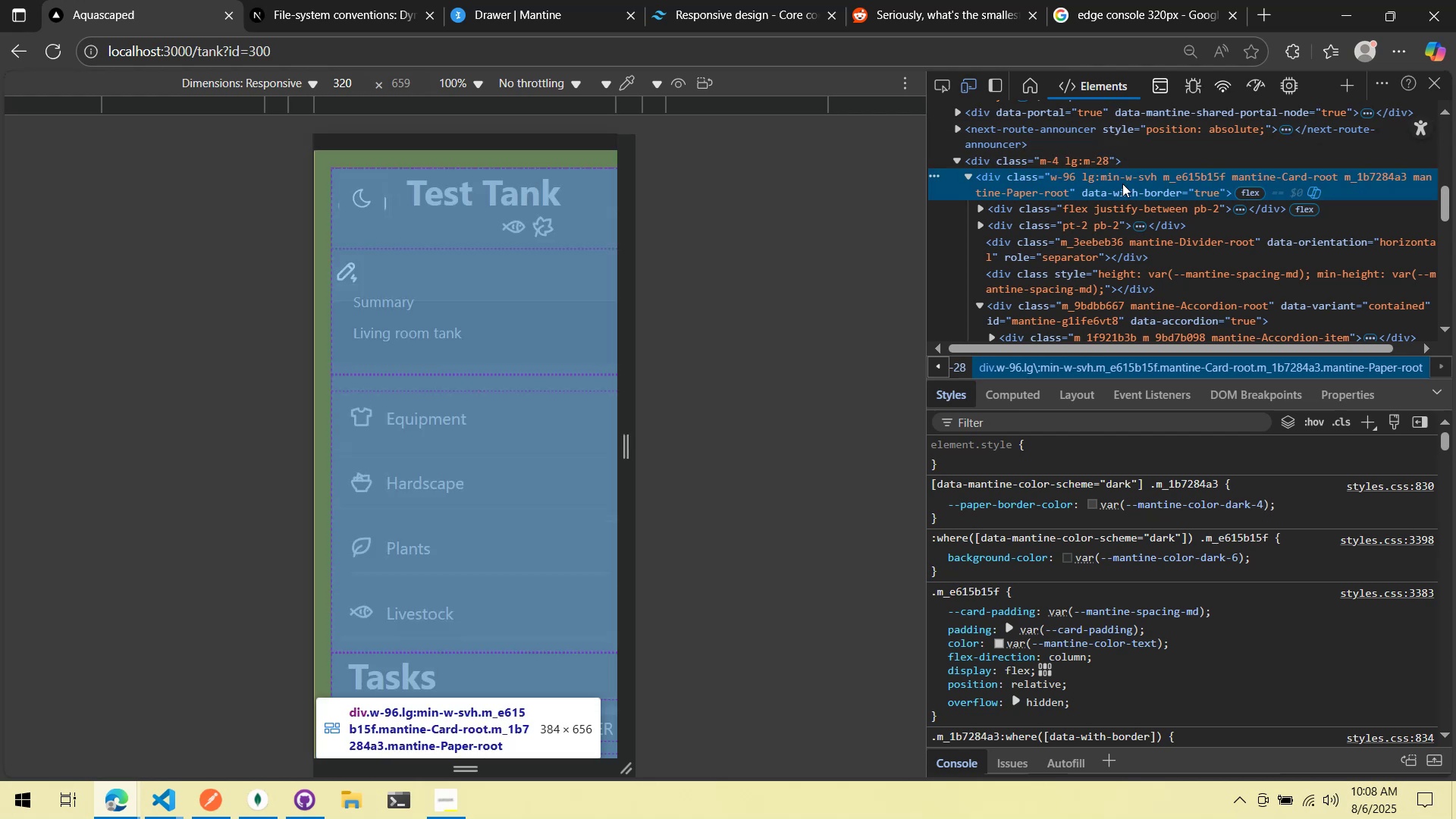 
wait(6.79)
 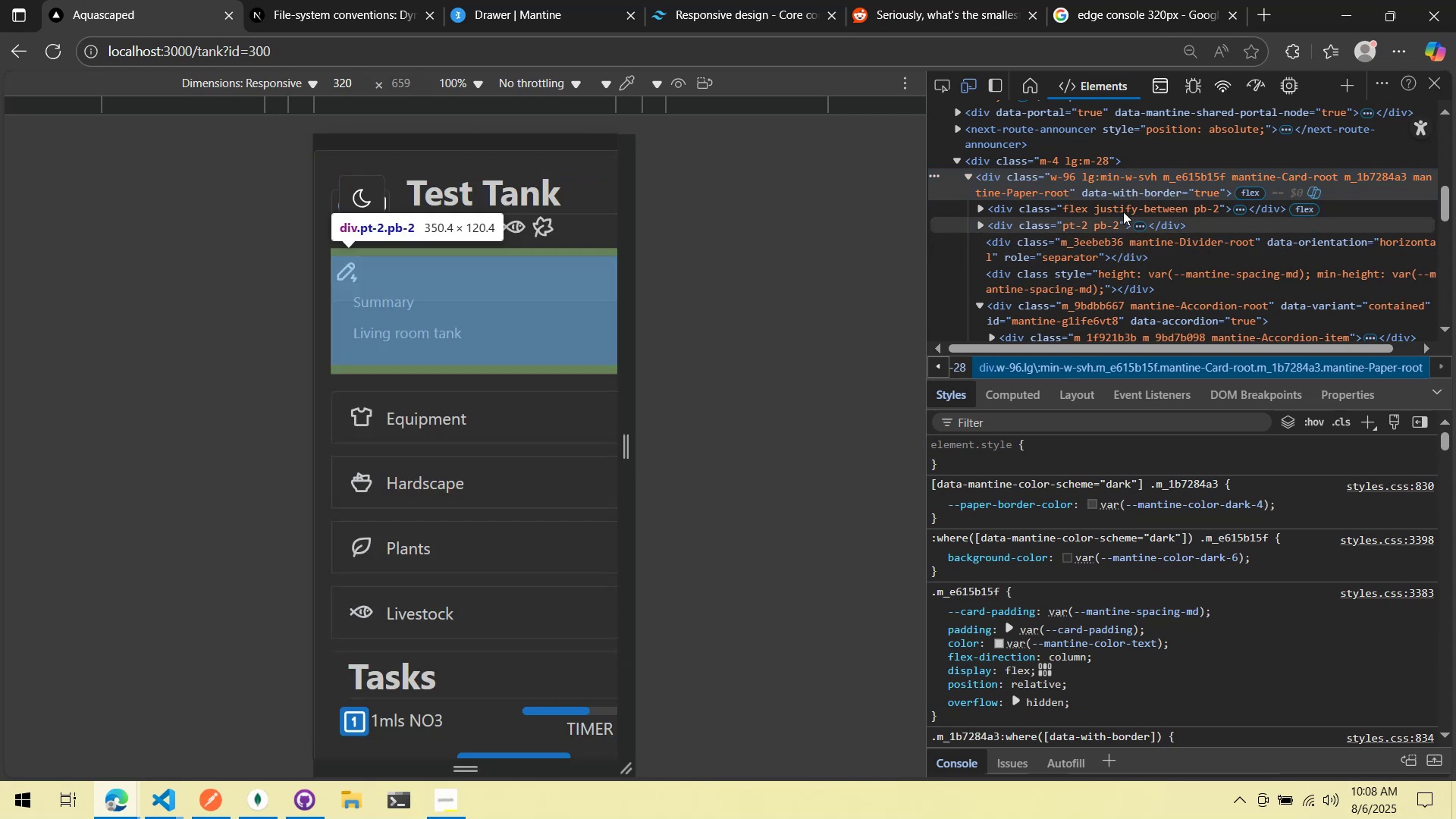 
scroll: coordinate [1225, 545], scroll_direction: down, amount: 2.0
 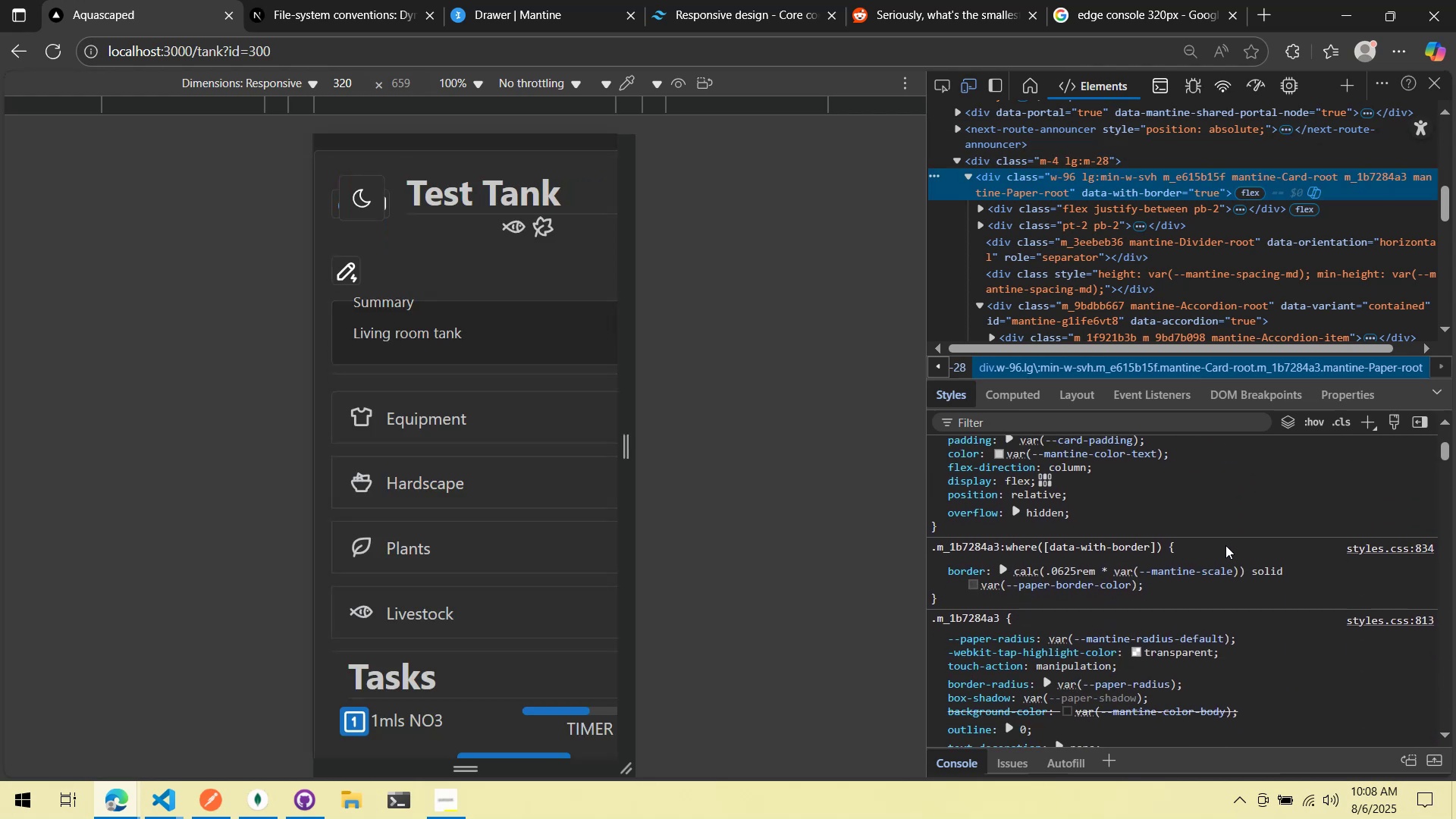 
key(Alt+AltLeft)
 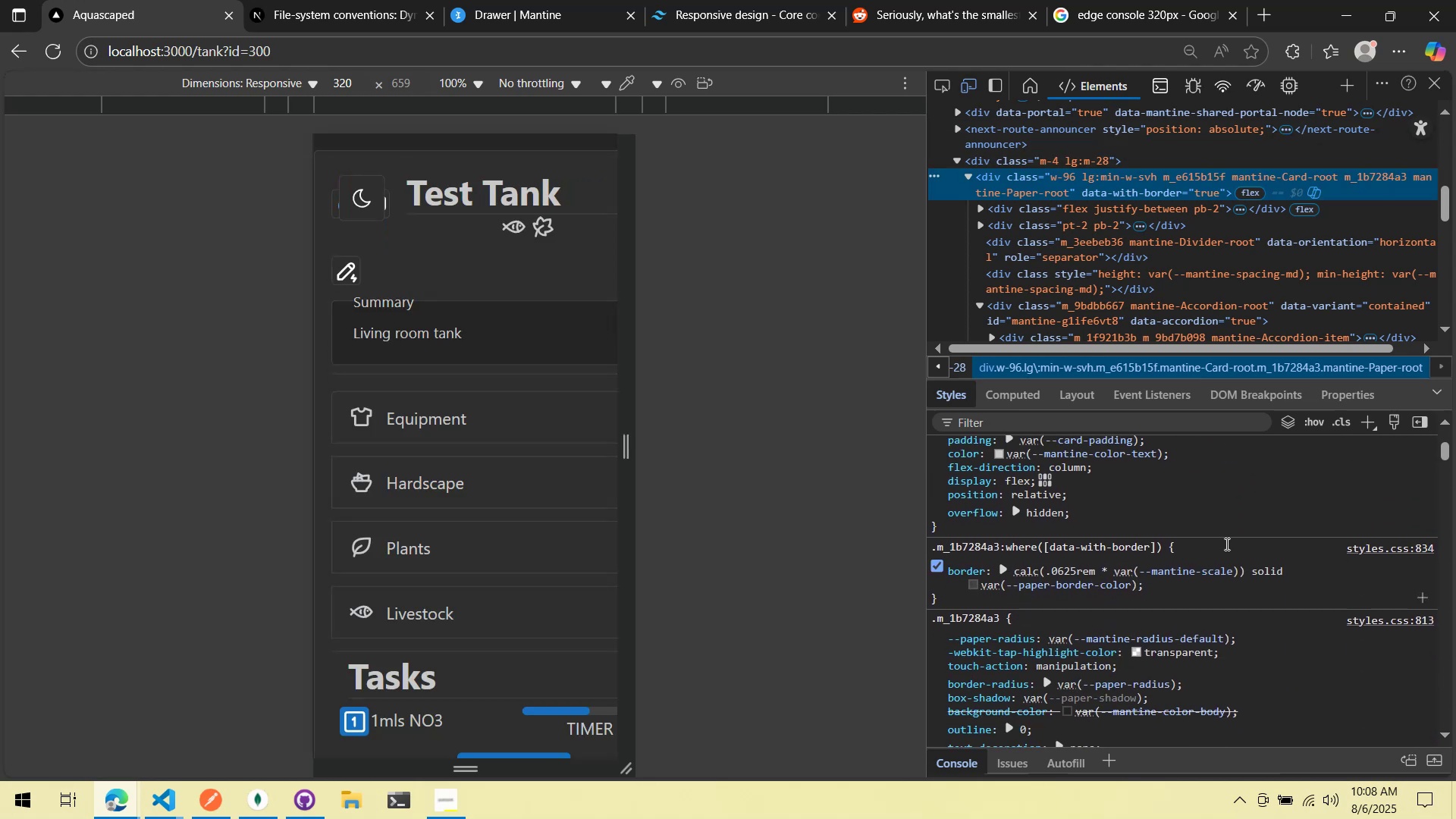 
key(Alt+Tab)
 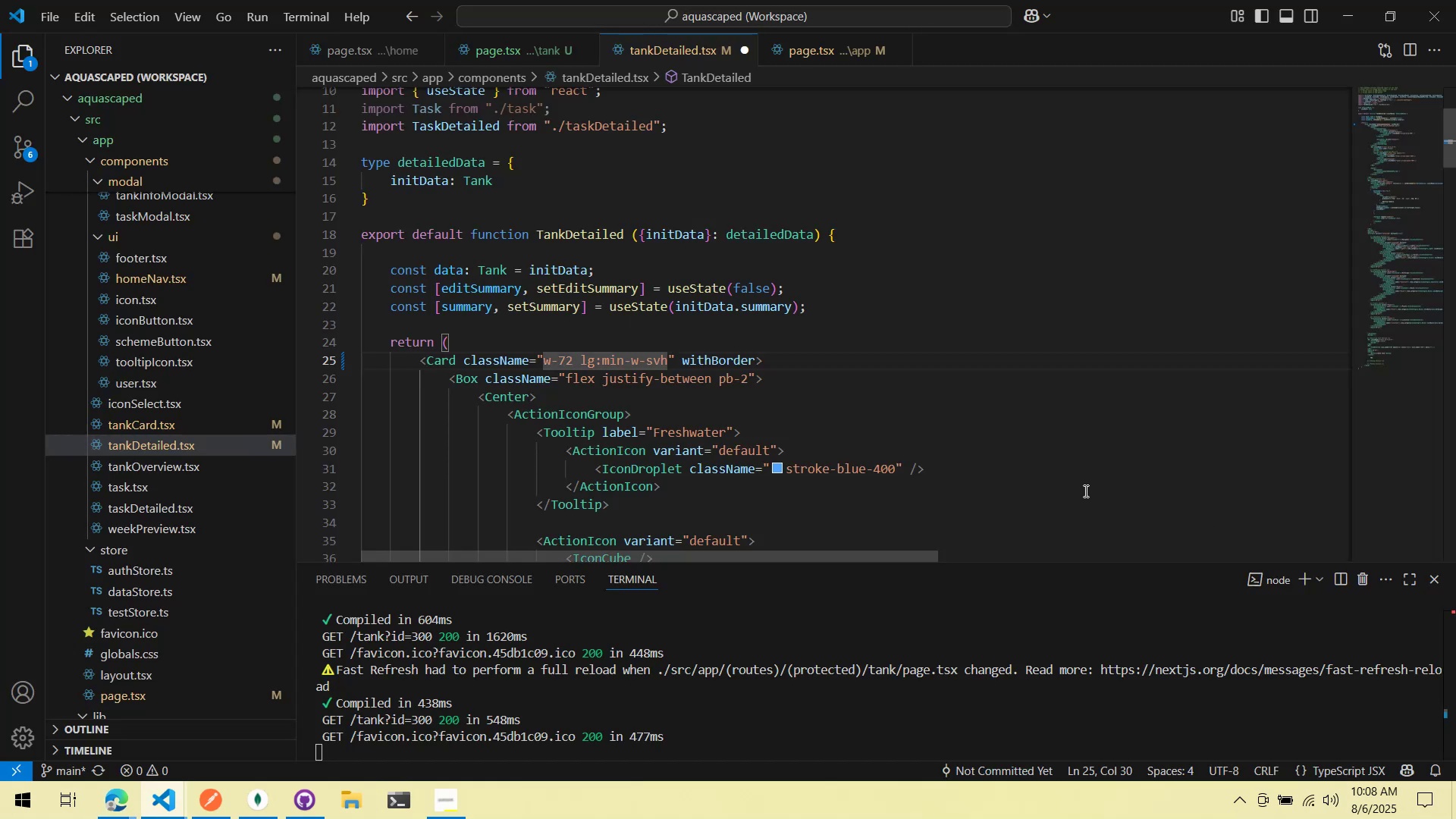 
left_click([1084, 490])
 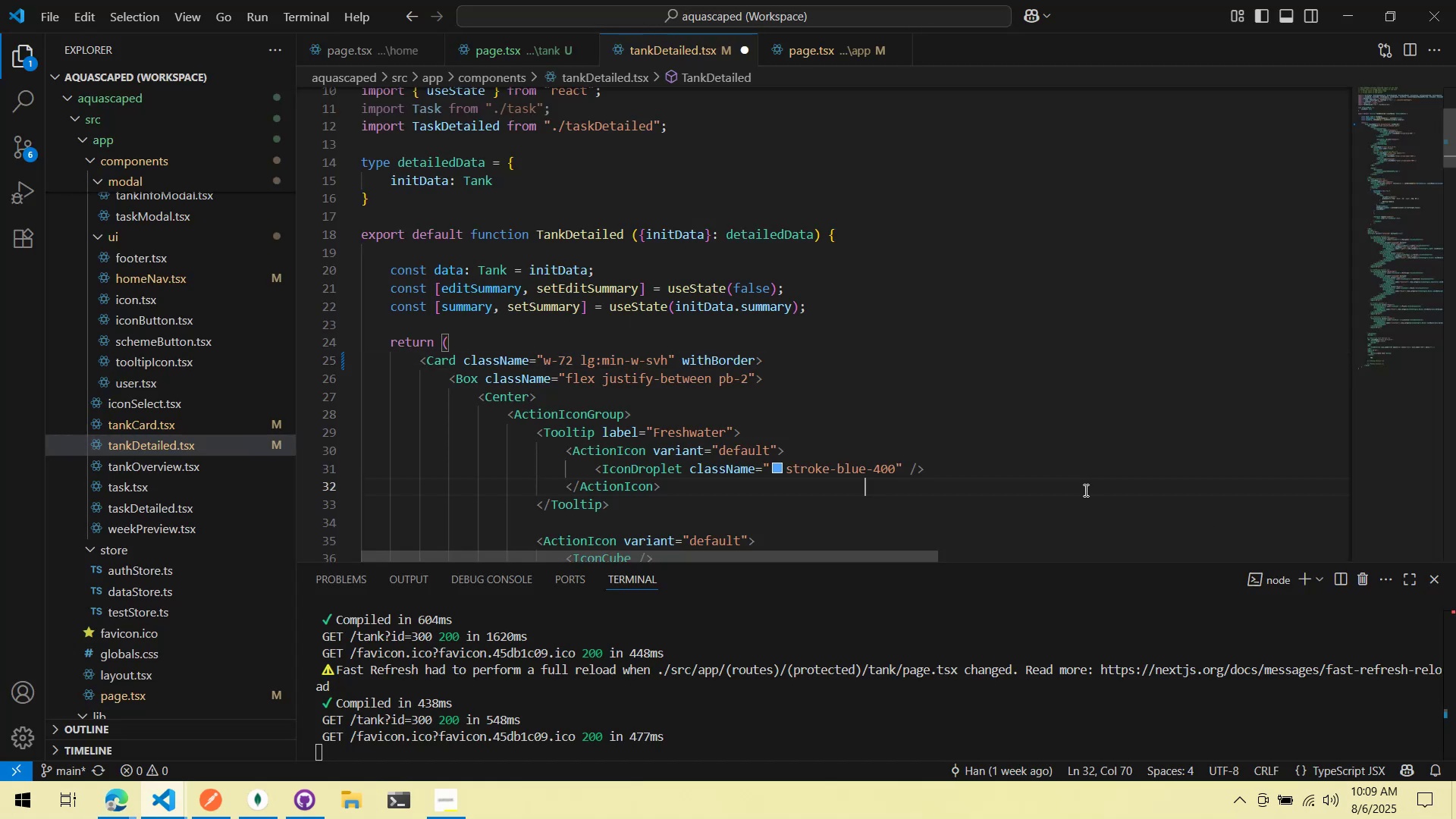 
key(Control+ControlLeft)
 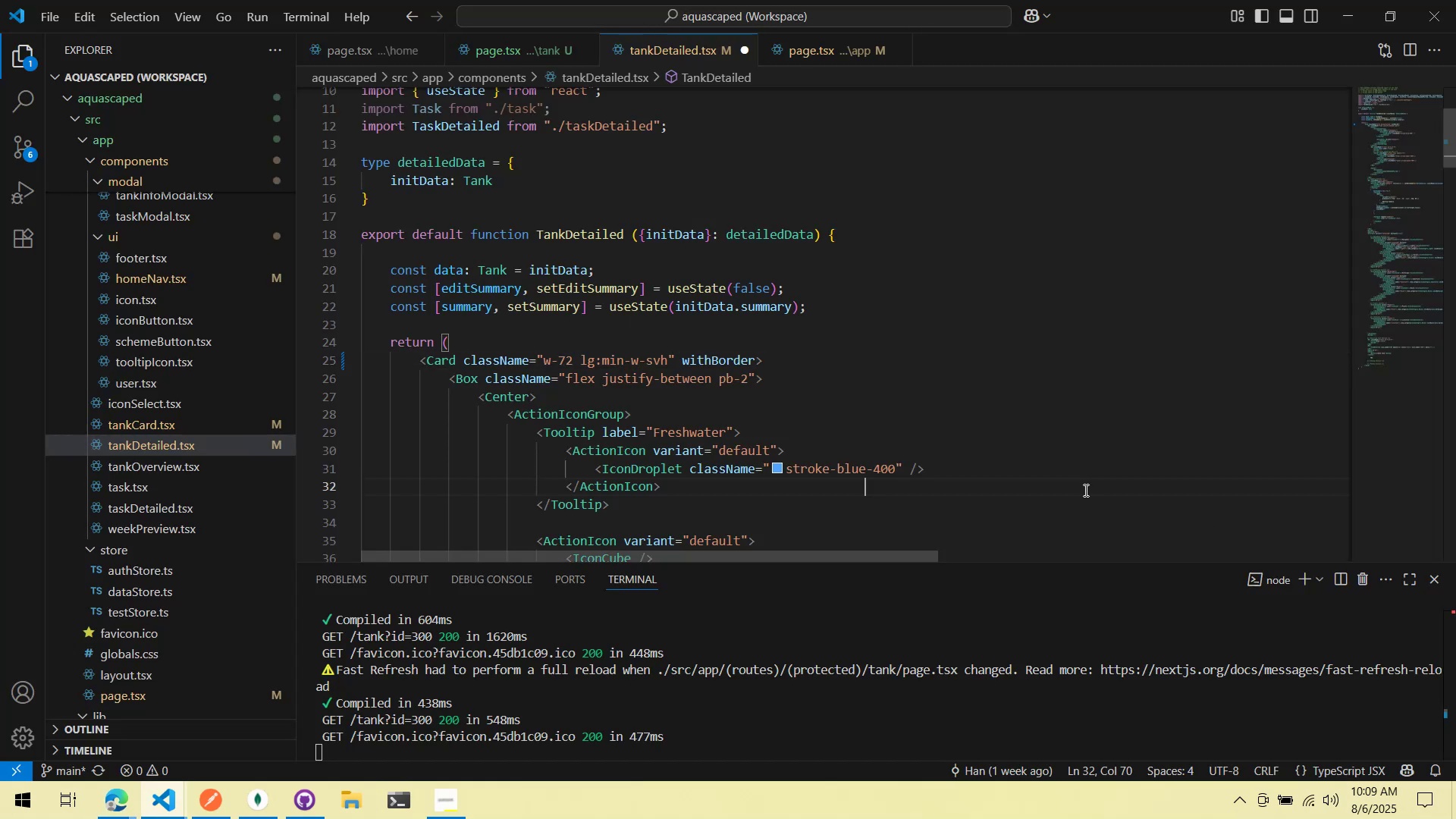 
key(Control+S)
 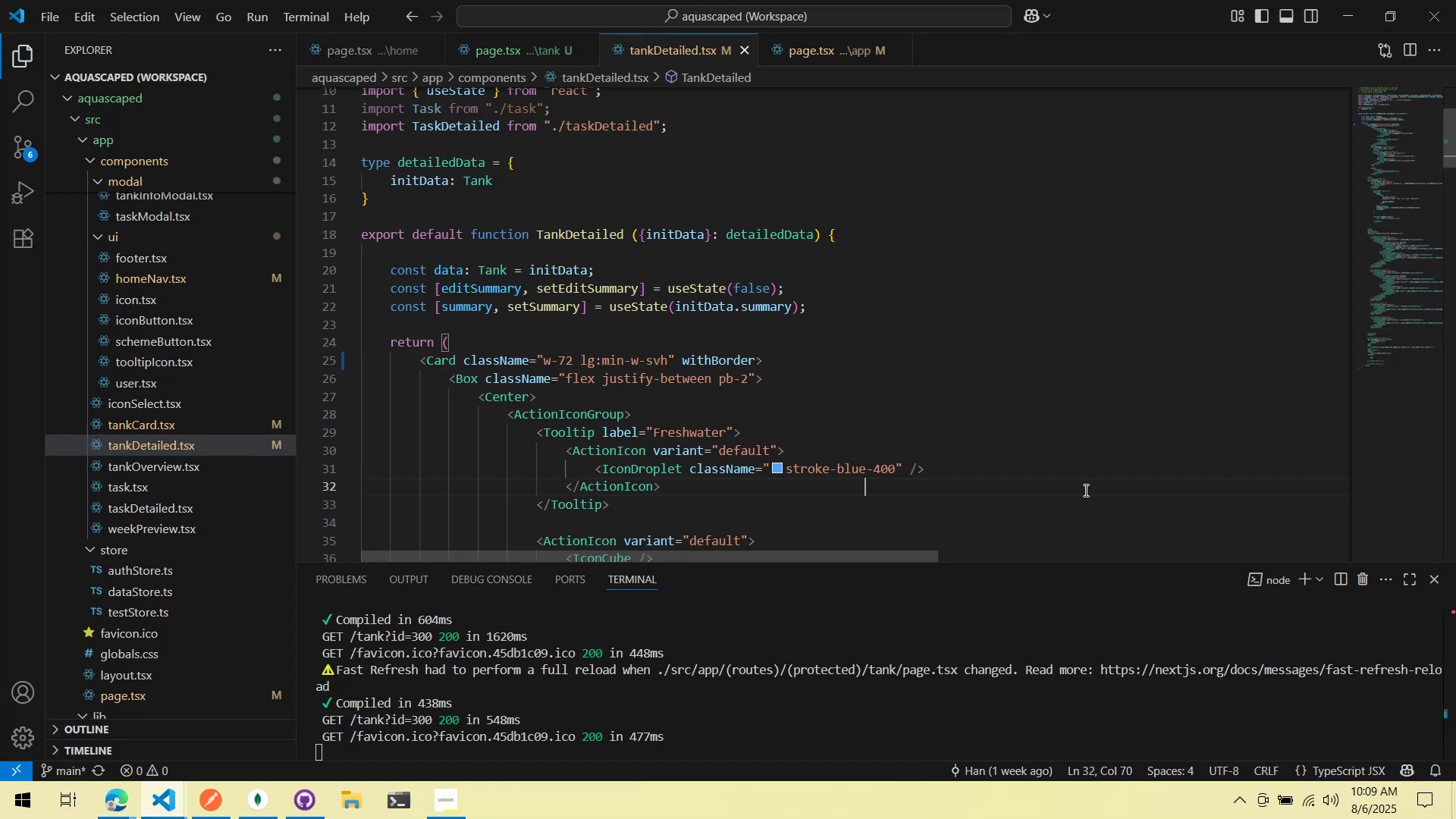 
key(Alt+AltLeft)
 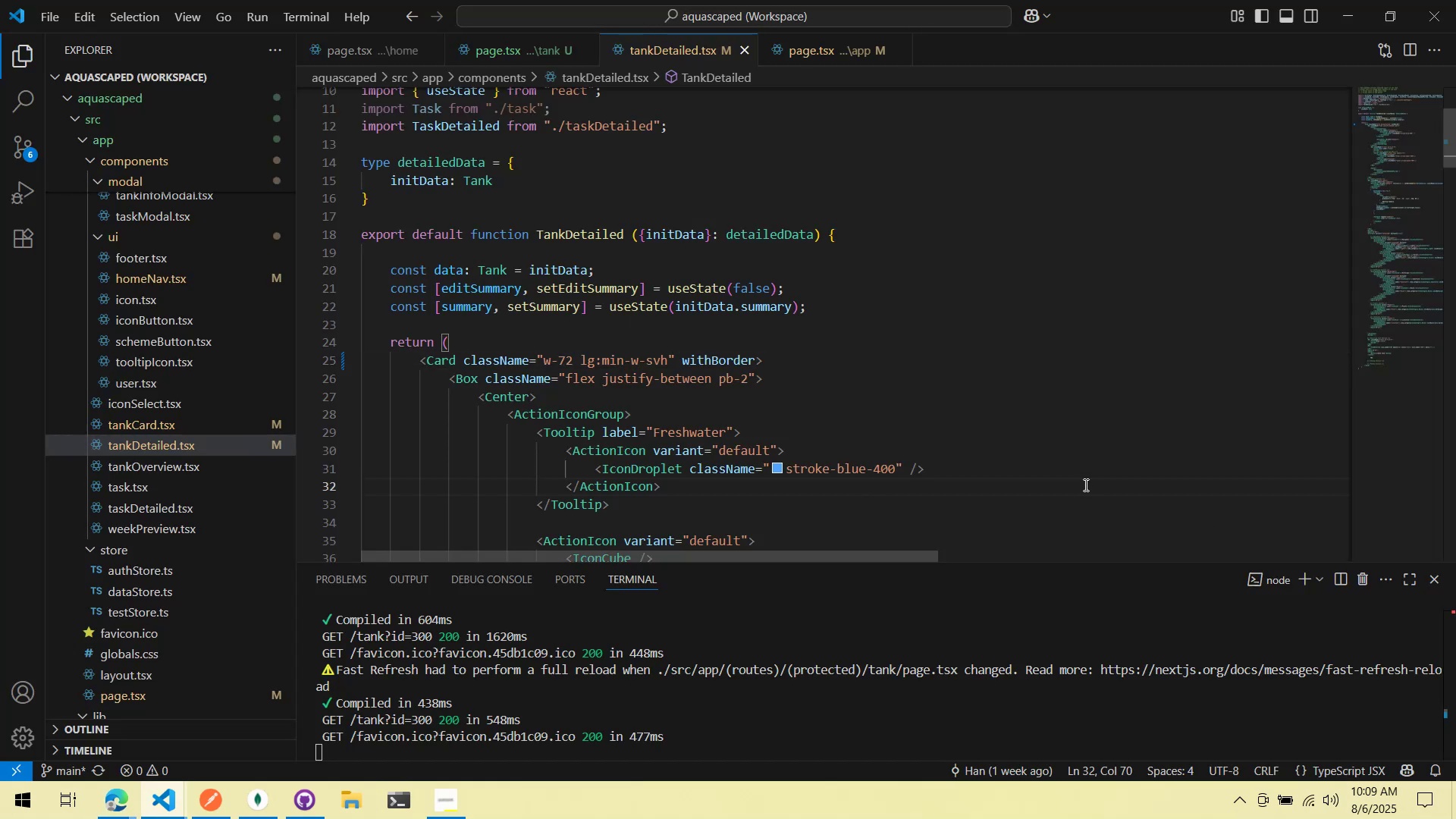 
key(Alt+Tab)
 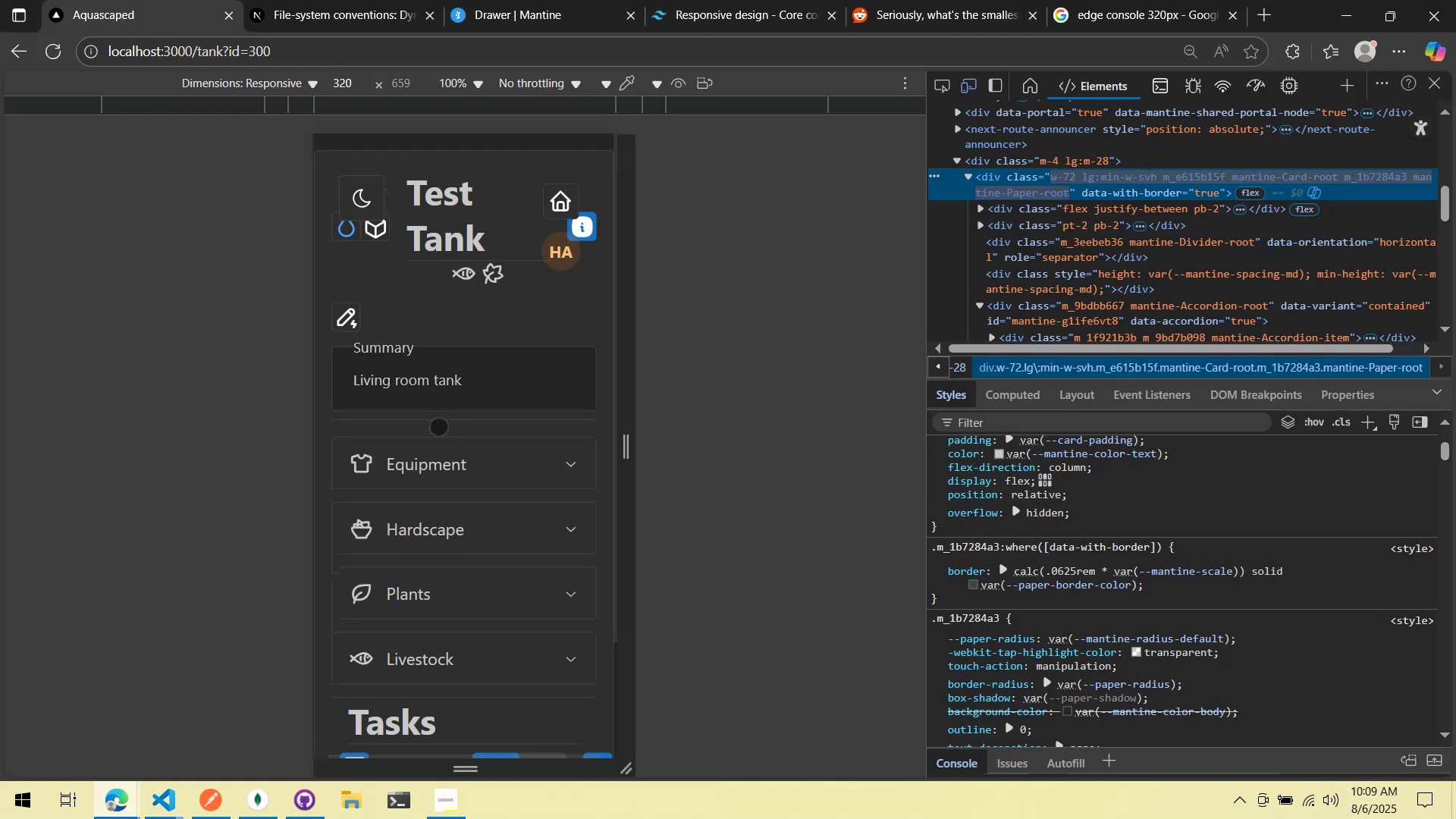 
left_click_drag(start_coordinate=[477, 430], to_coordinate=[591, 438])
 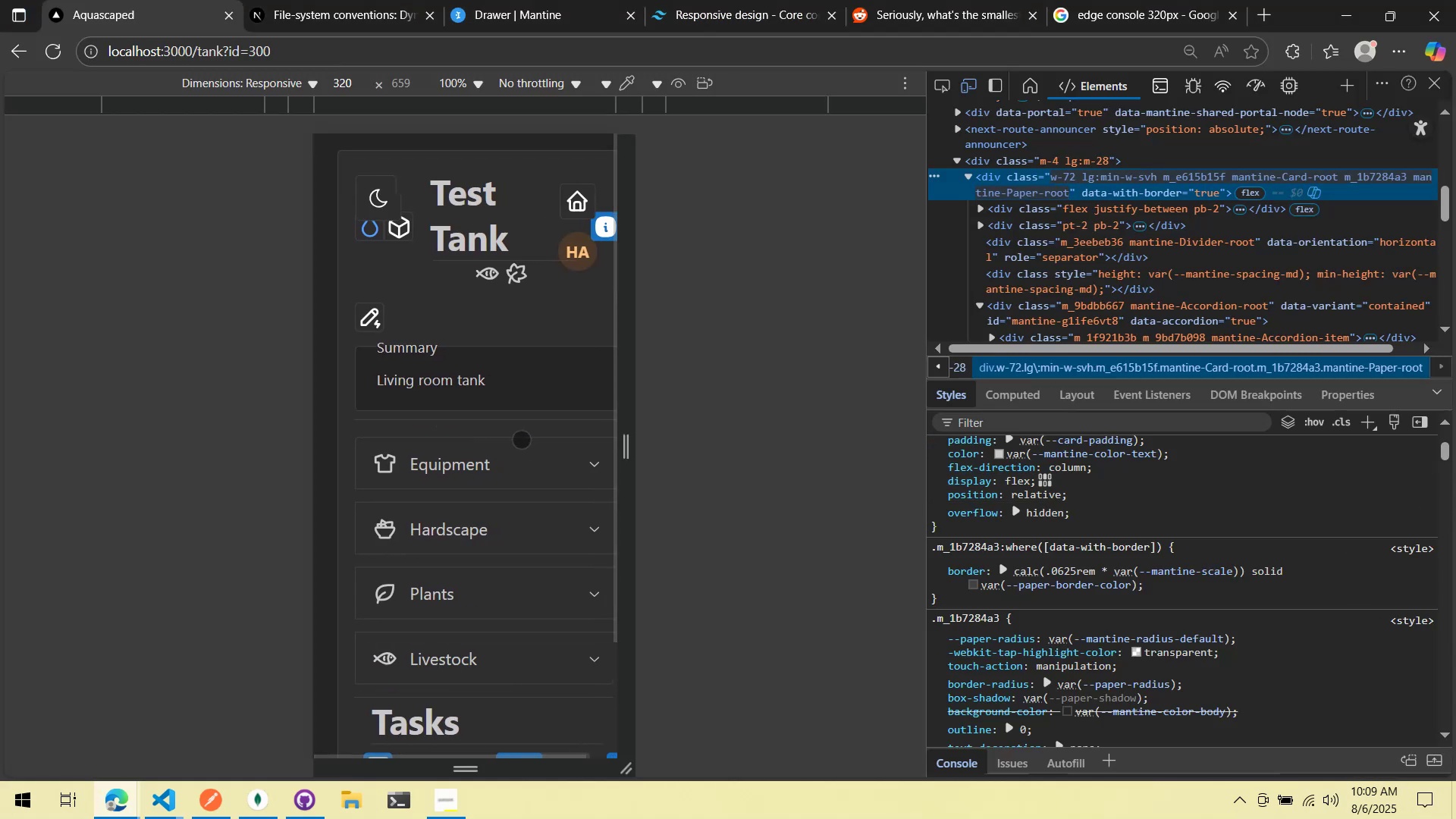 
left_click_drag(start_coordinate=[508, 439], to_coordinate=[441, 440])
 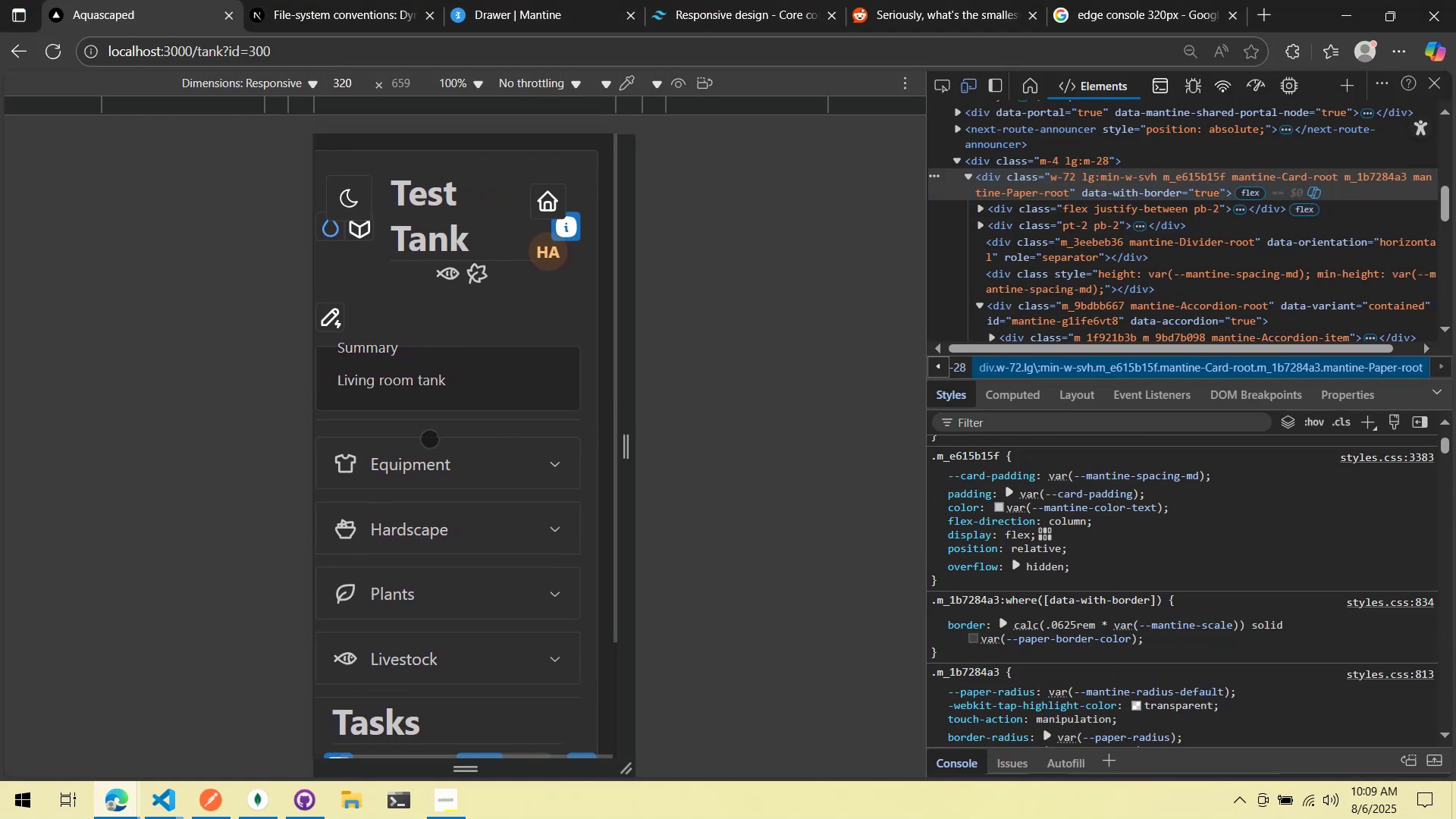 
left_click_drag(start_coordinate=[434, 438], to_coordinate=[499, 444])
 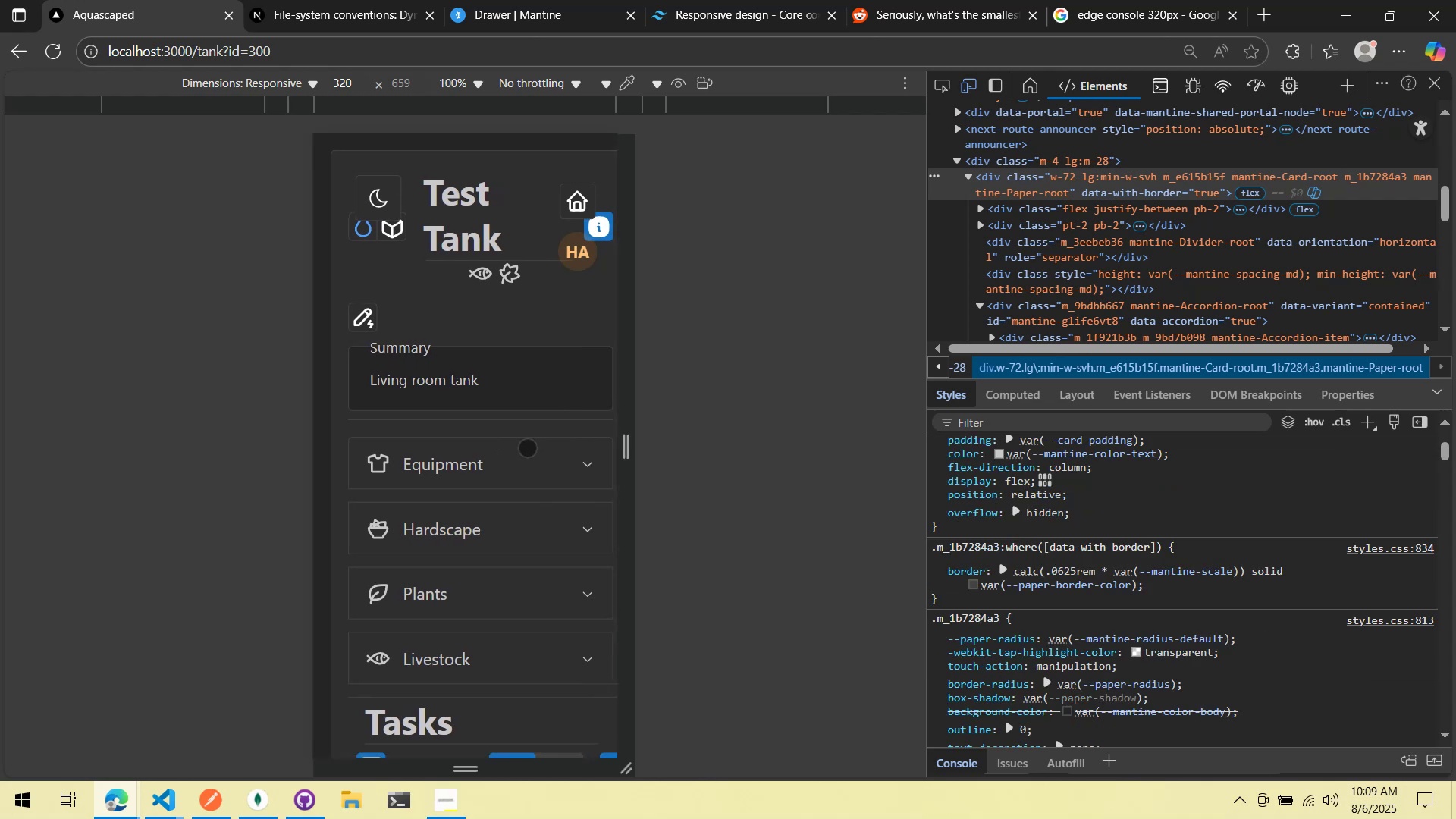 
left_click_drag(start_coordinate=[526, 447], to_coordinate=[458, 447])
 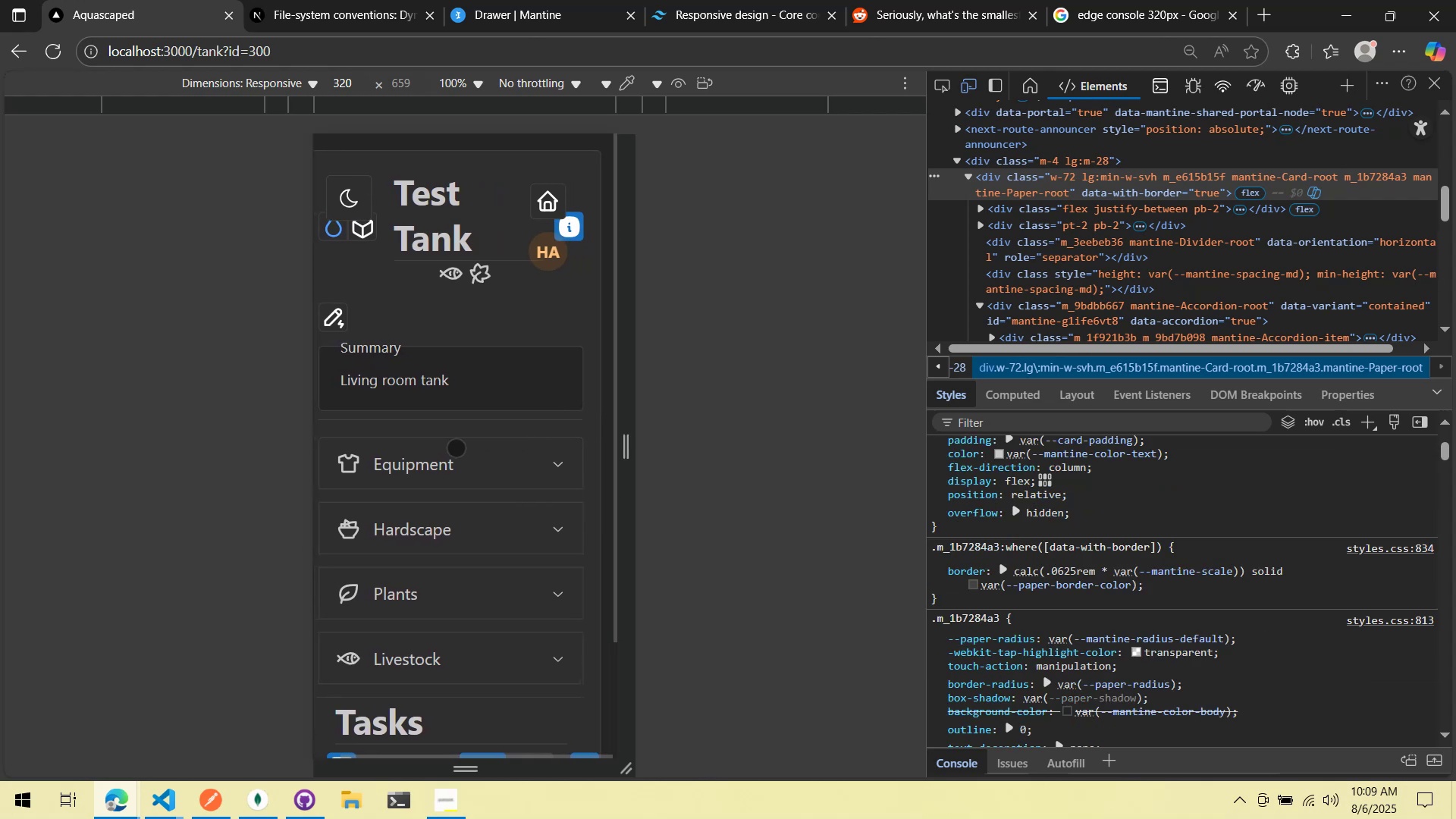 
left_click_drag(start_coordinate=[458, 447], to_coordinate=[539, 451])
 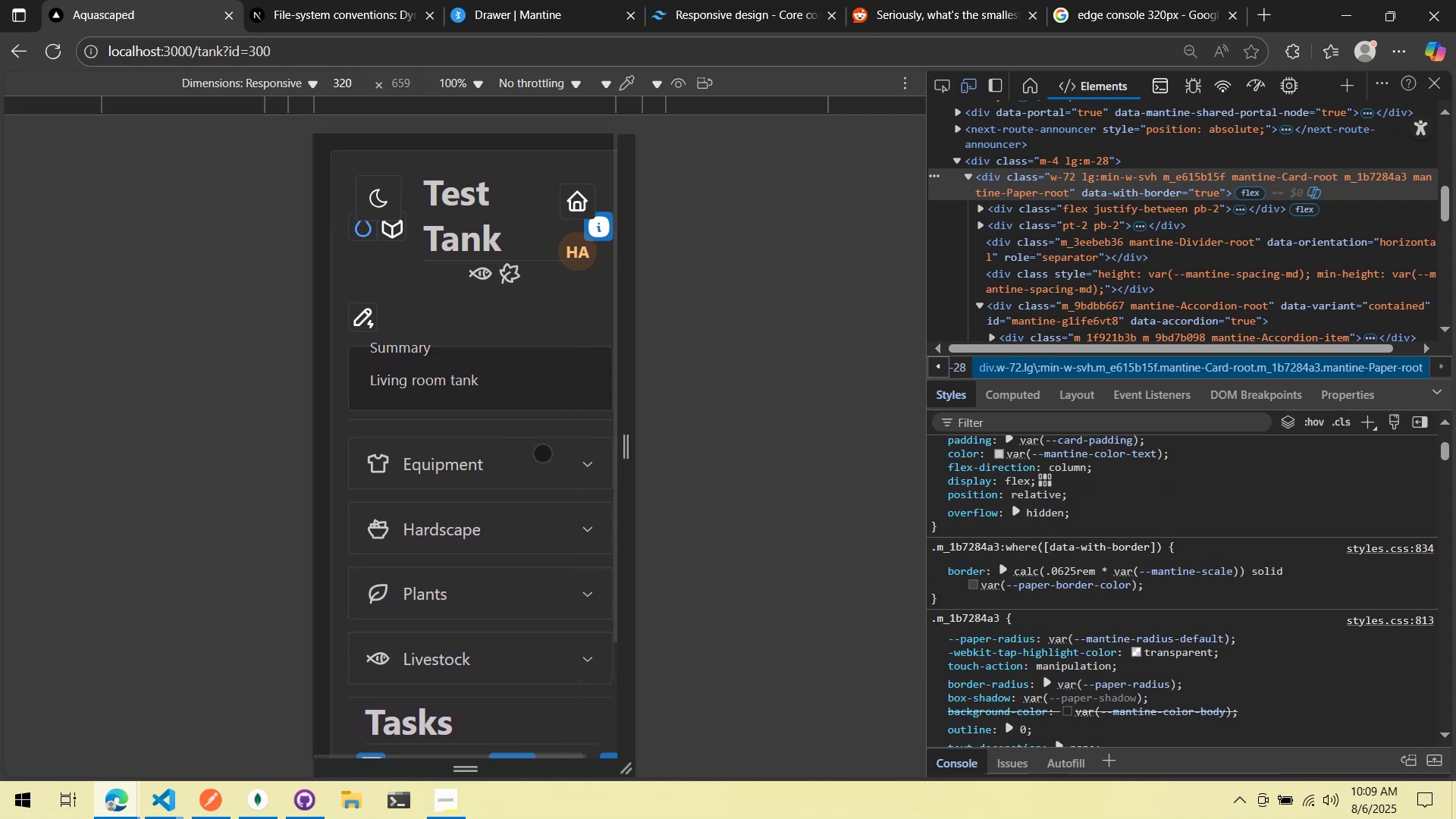 
left_click_drag(start_coordinate=[534, 453], to_coordinate=[544, 461])
 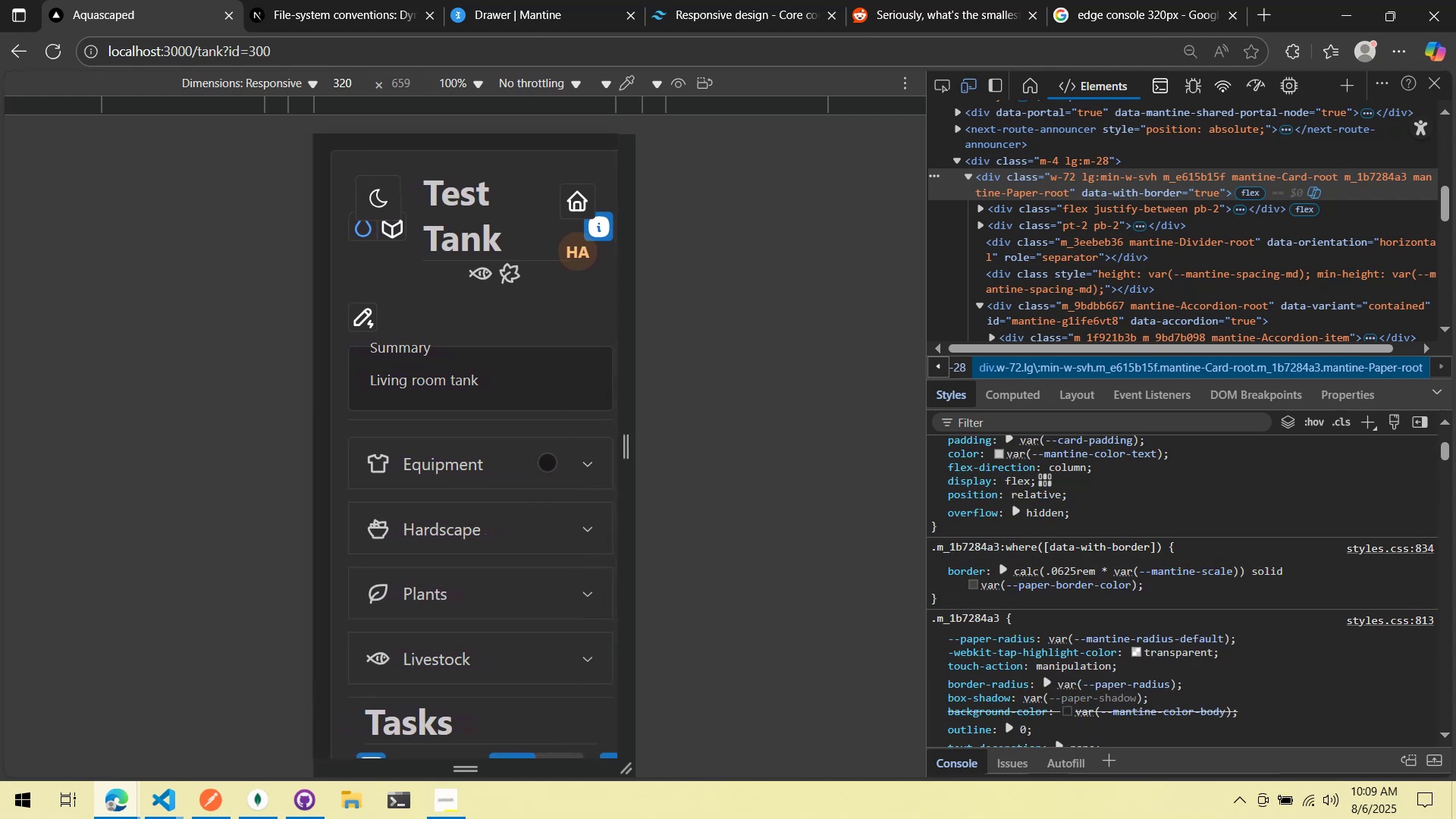 
left_click_drag(start_coordinate=[544, 462], to_coordinate=[502, 463])
 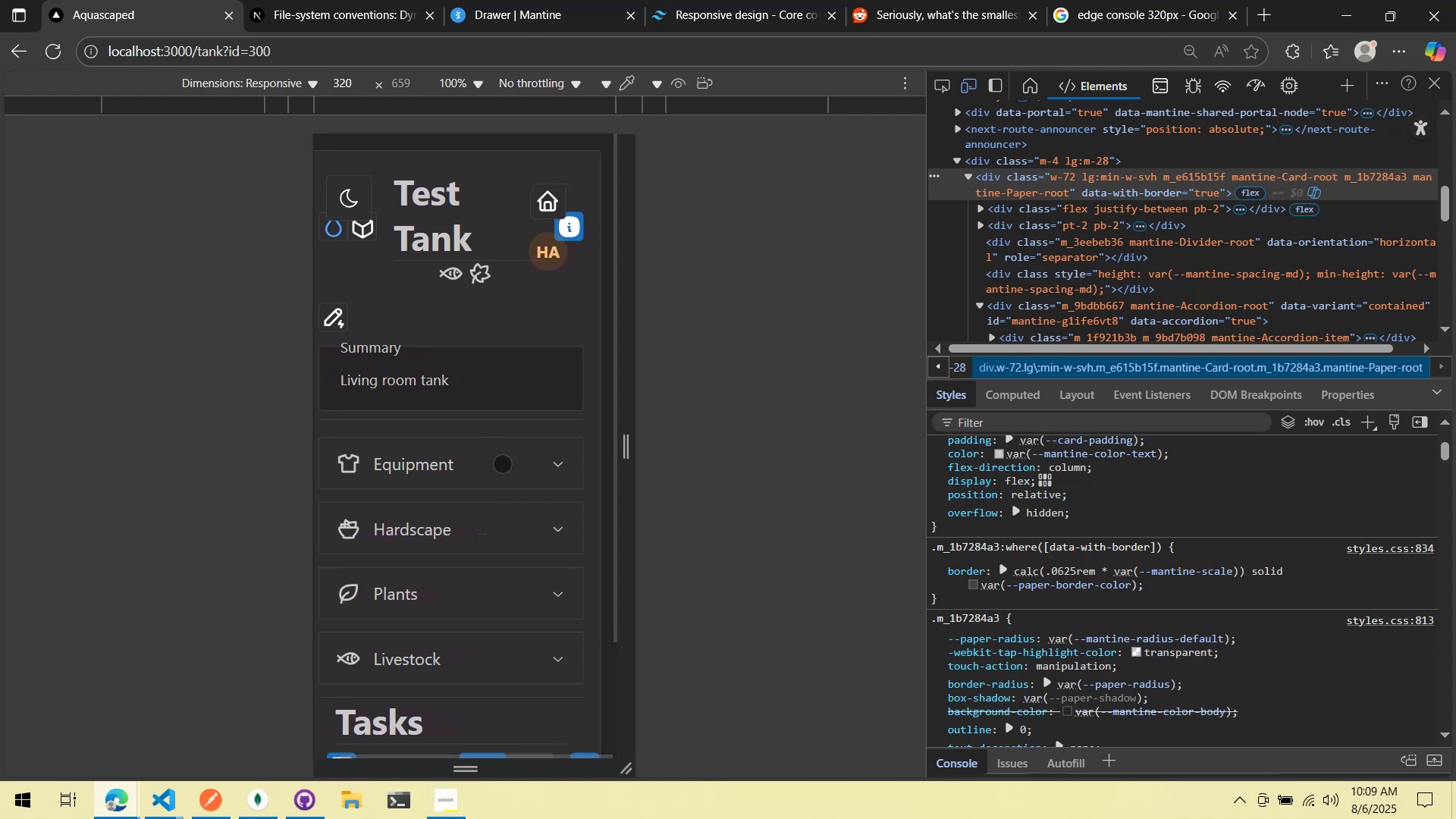 
left_click_drag(start_coordinate=[500, 463], to_coordinate=[453, 463])
 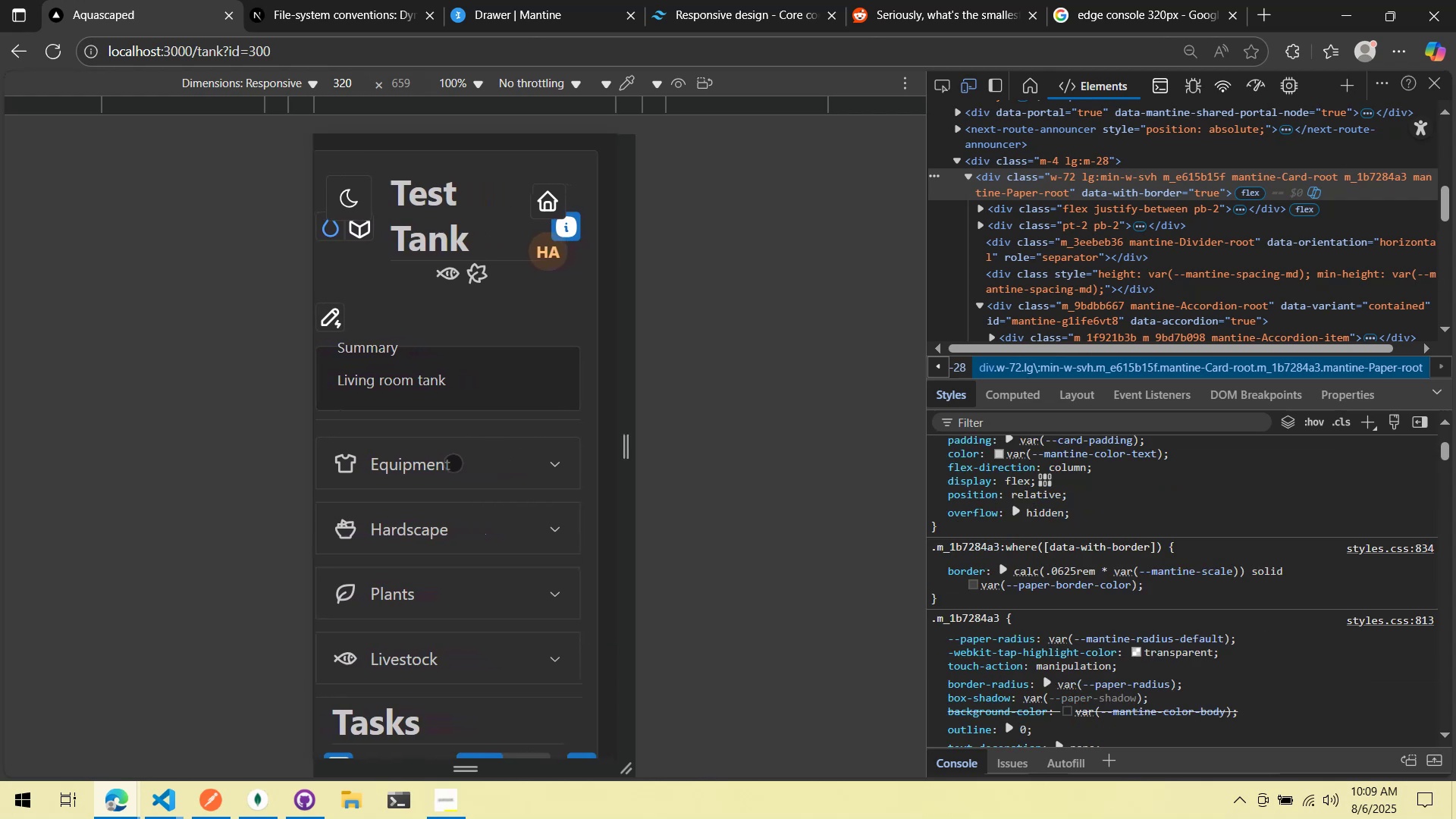 
left_click_drag(start_coordinate=[453, 463], to_coordinate=[525, 465])
 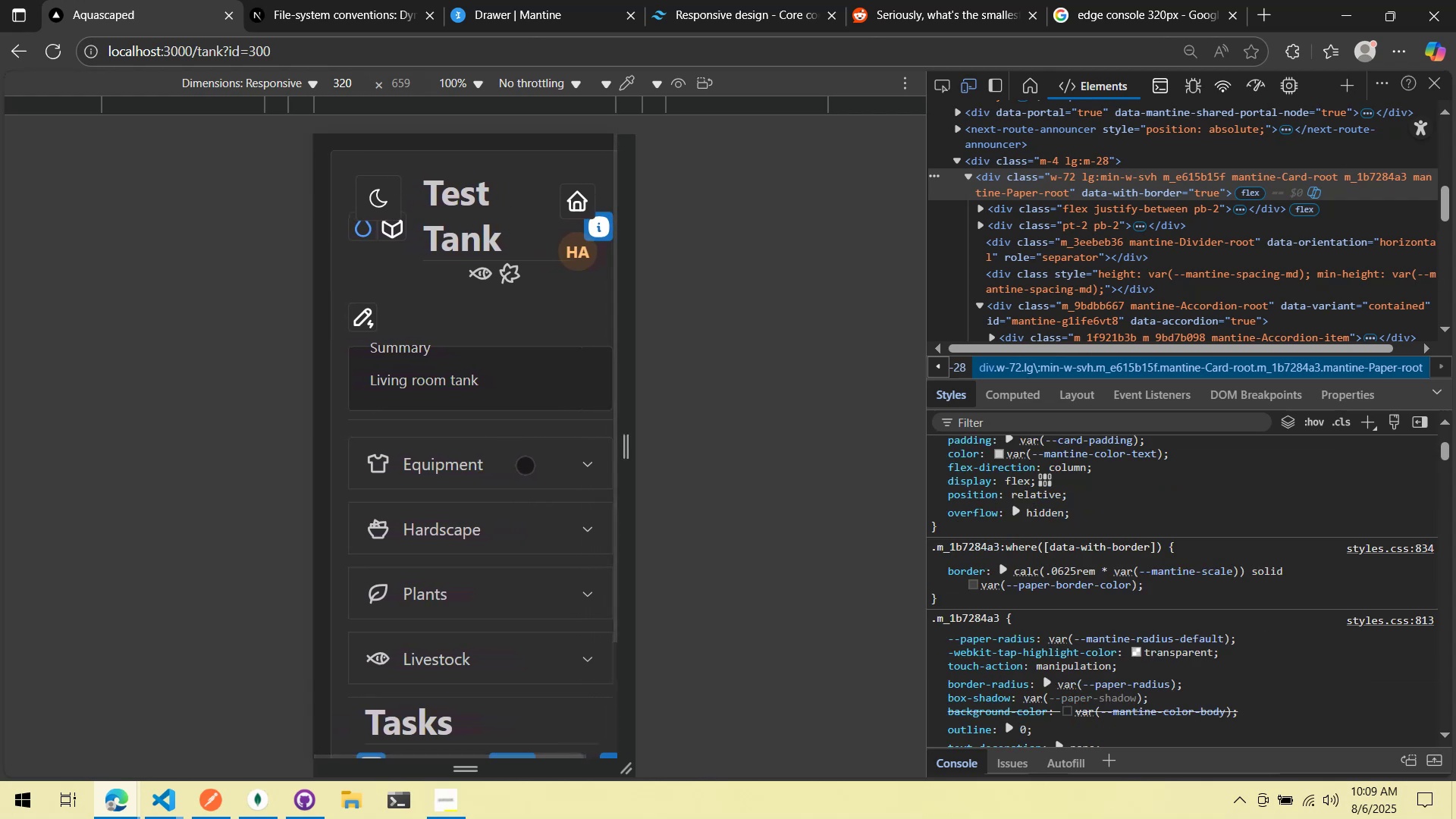 
key(Alt+AltLeft)
 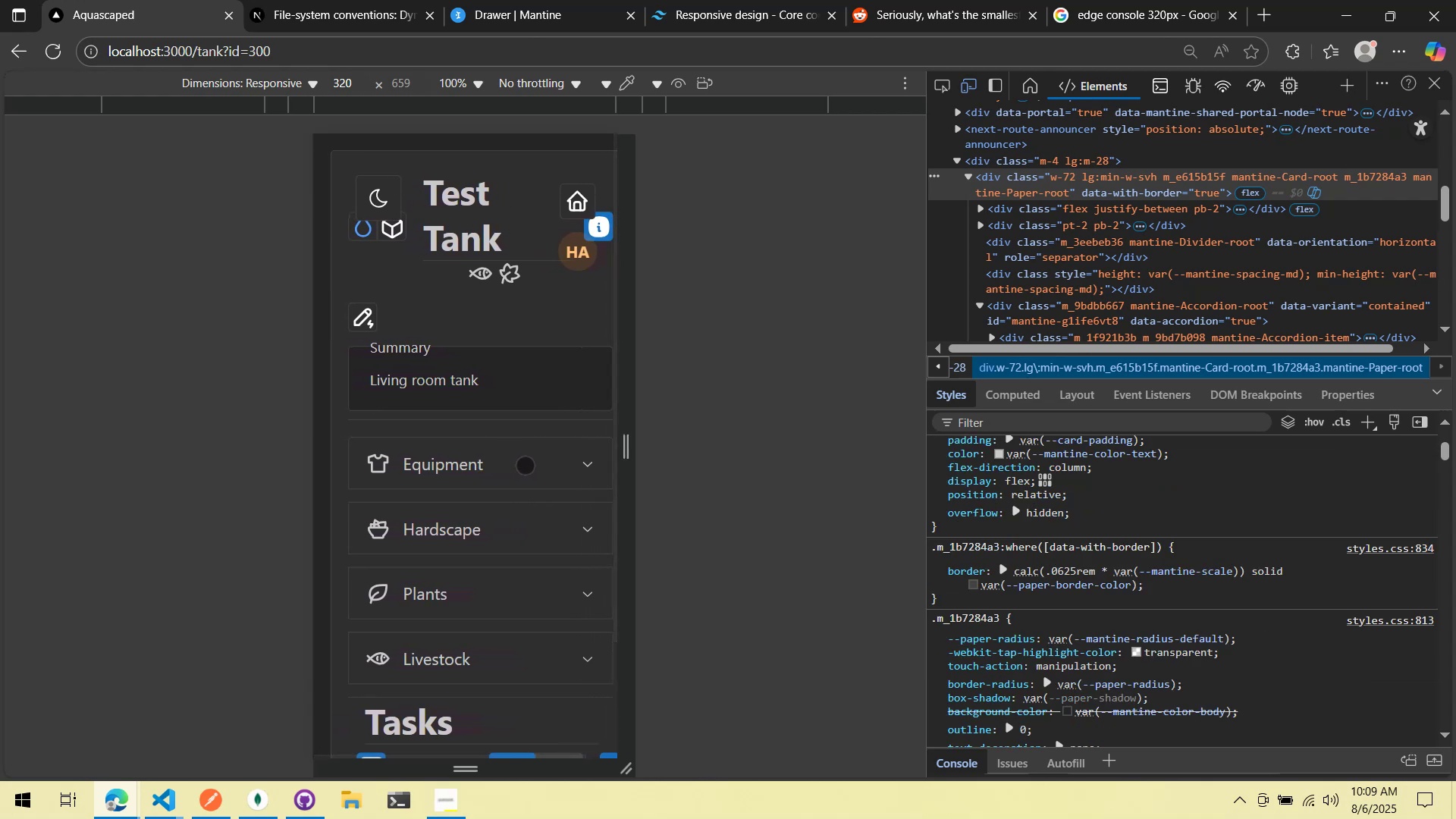 
key(Alt+Tab)
 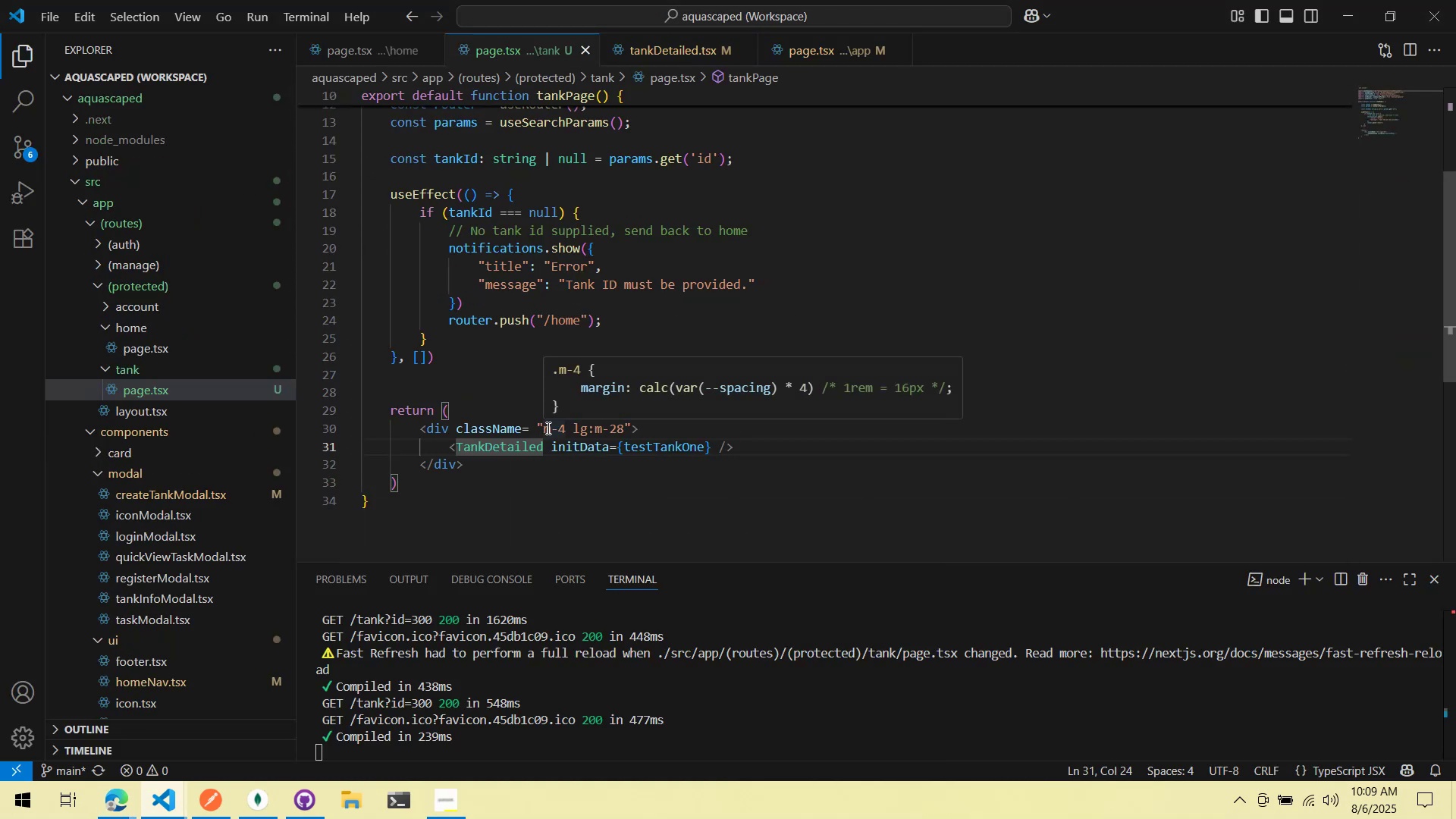 
left_click([545, 428])
 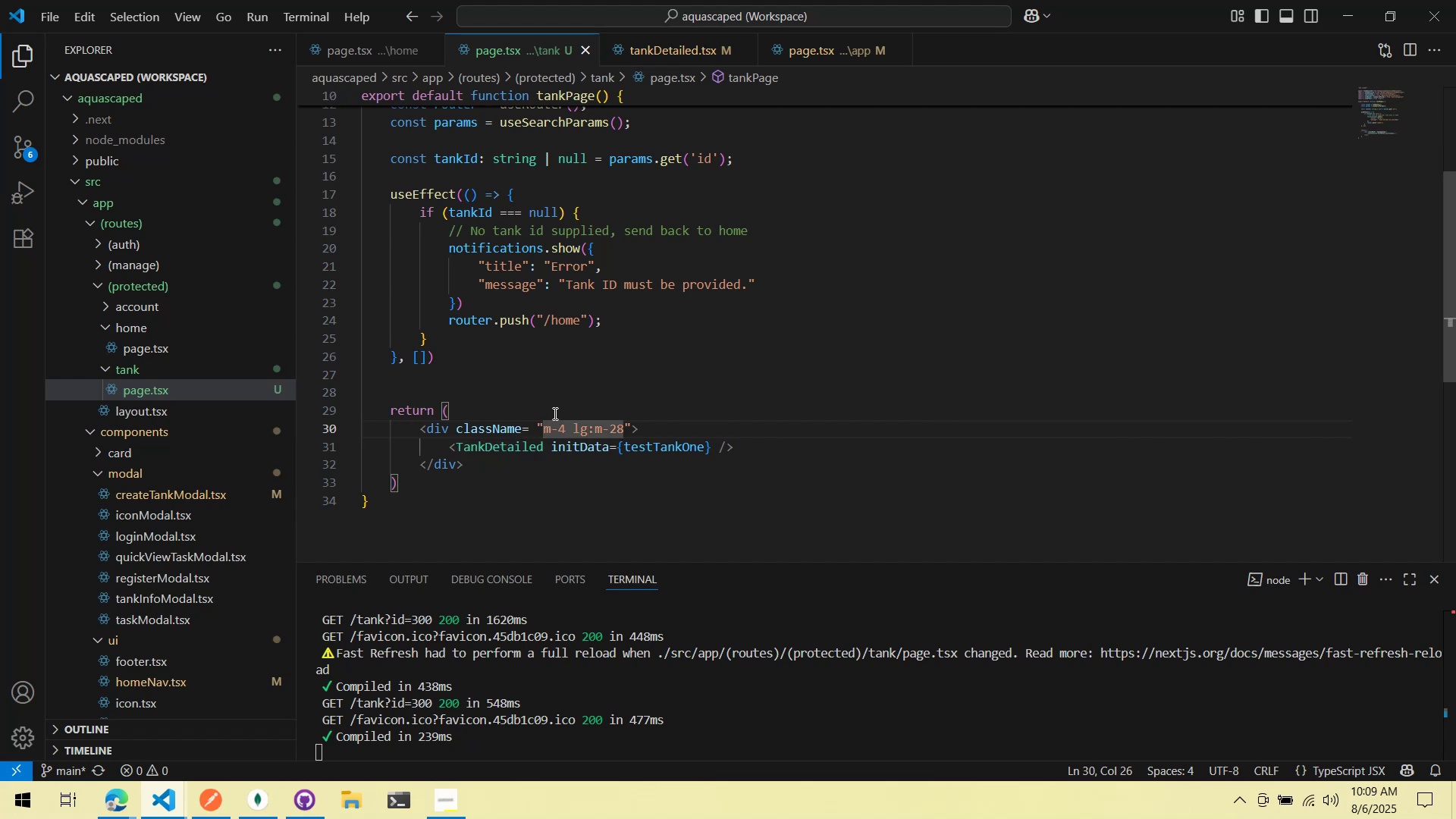 
type(w-full )
 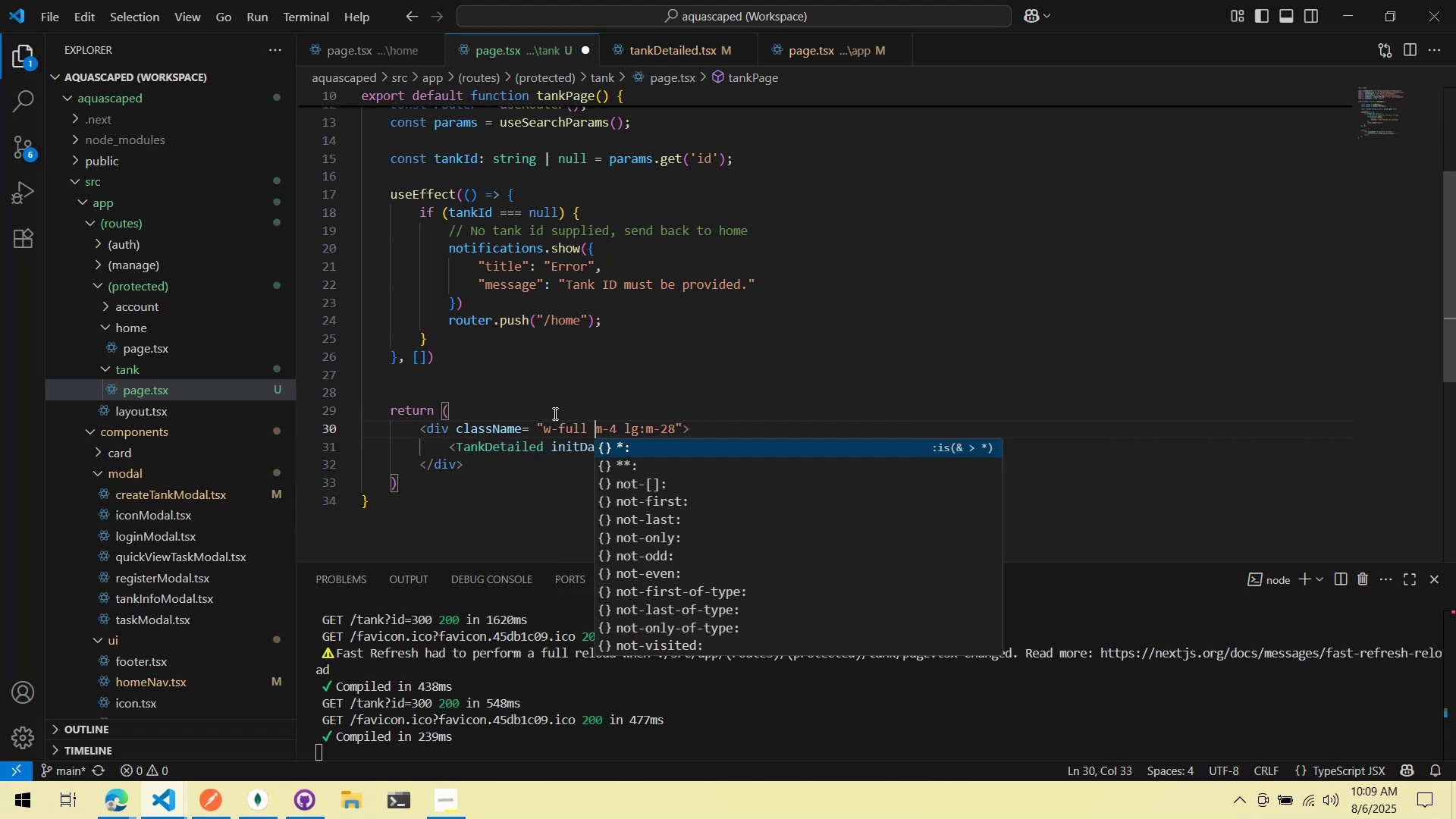 
key(Control+ControlLeft)
 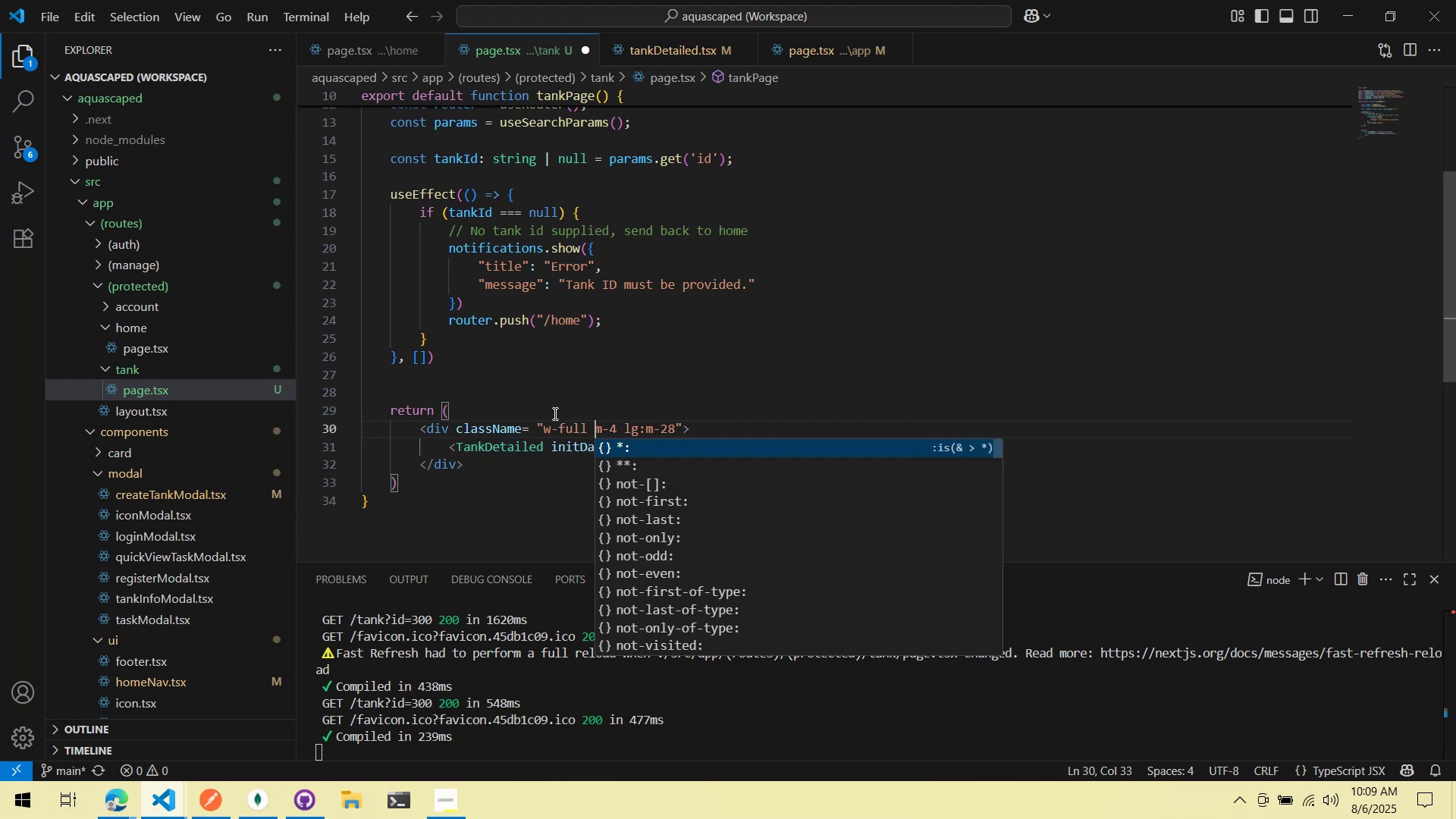 
key(Control+S)
 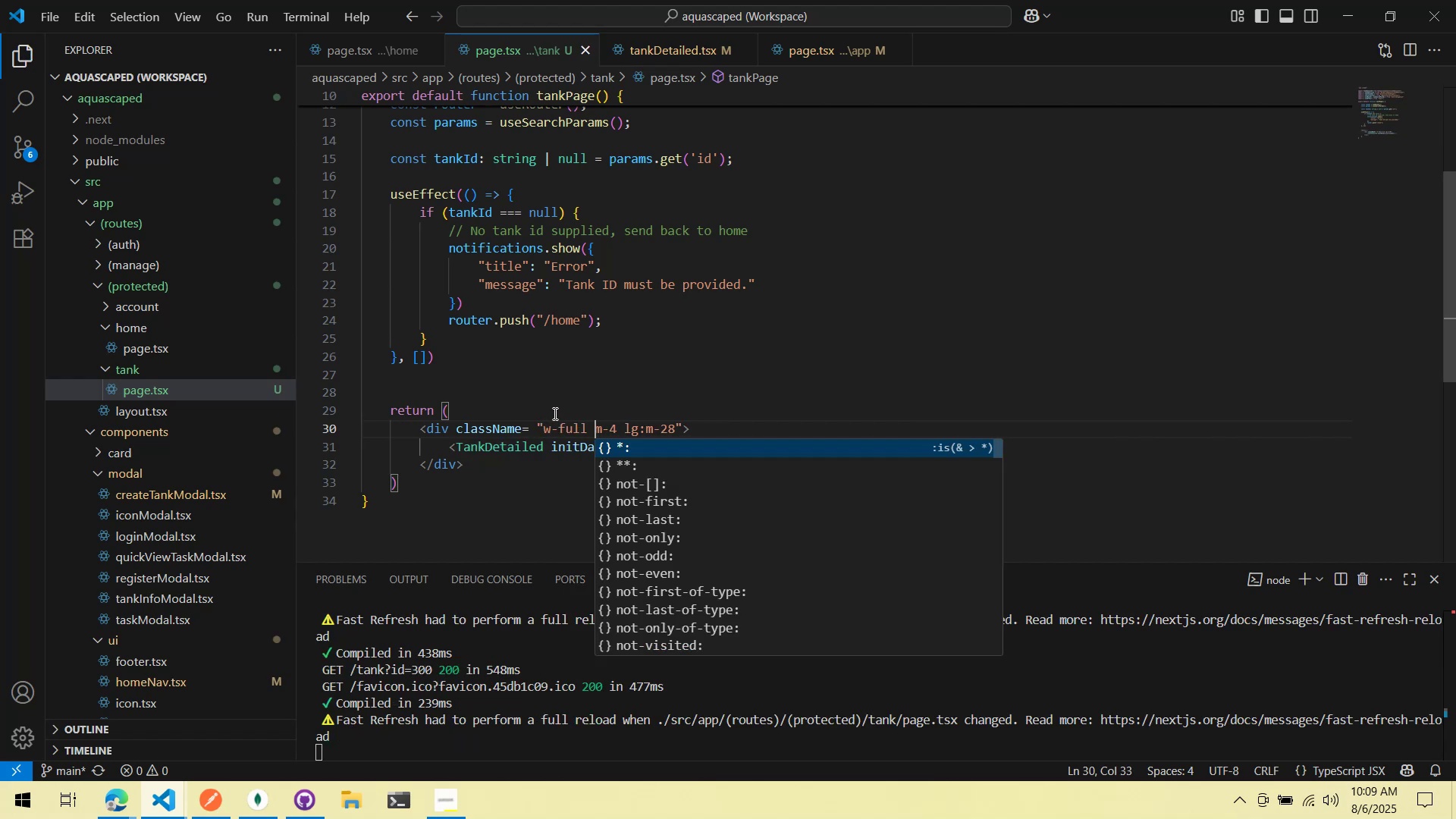 
key(Alt+AltLeft)
 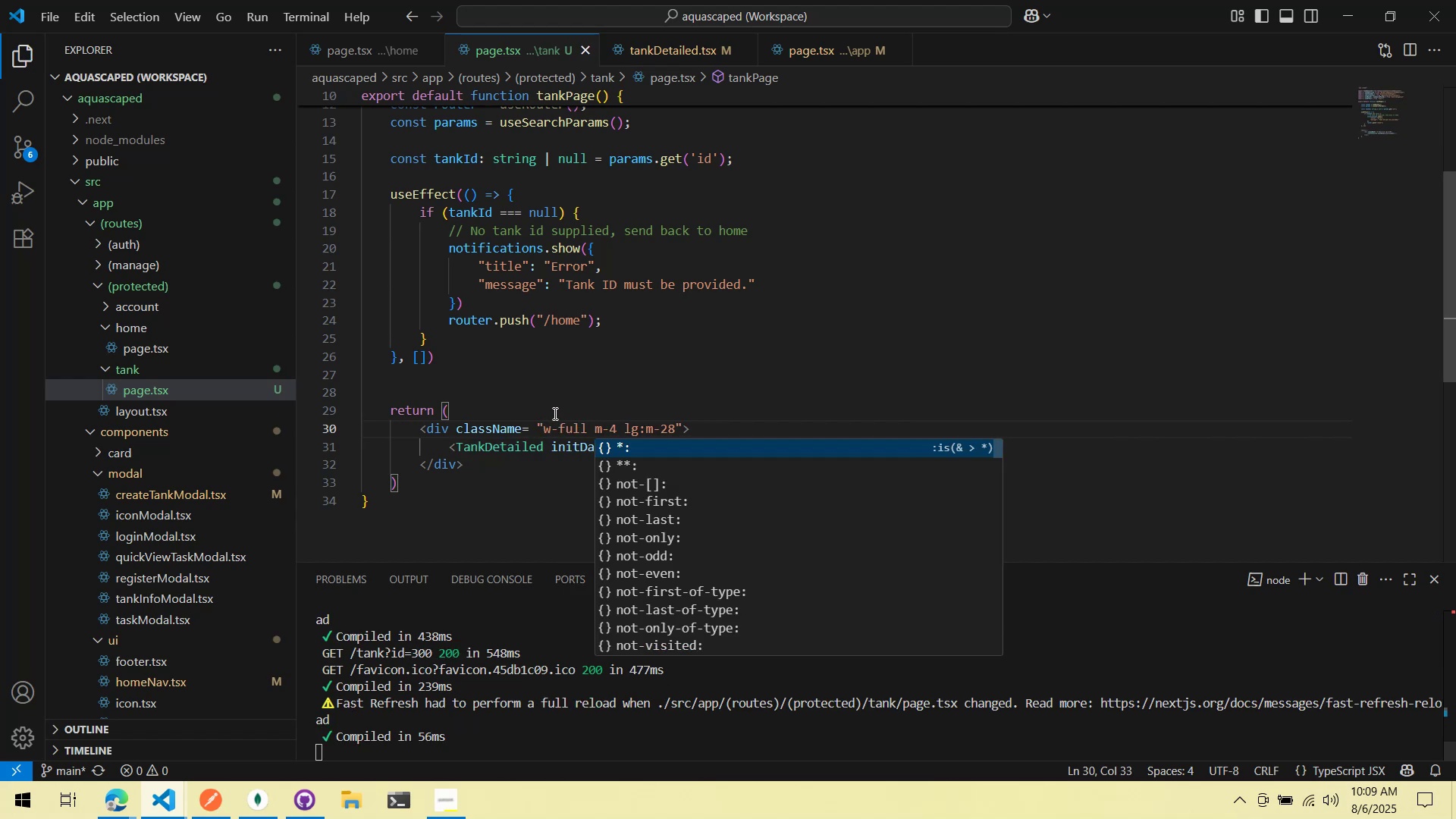 
key(Alt+Tab)
 